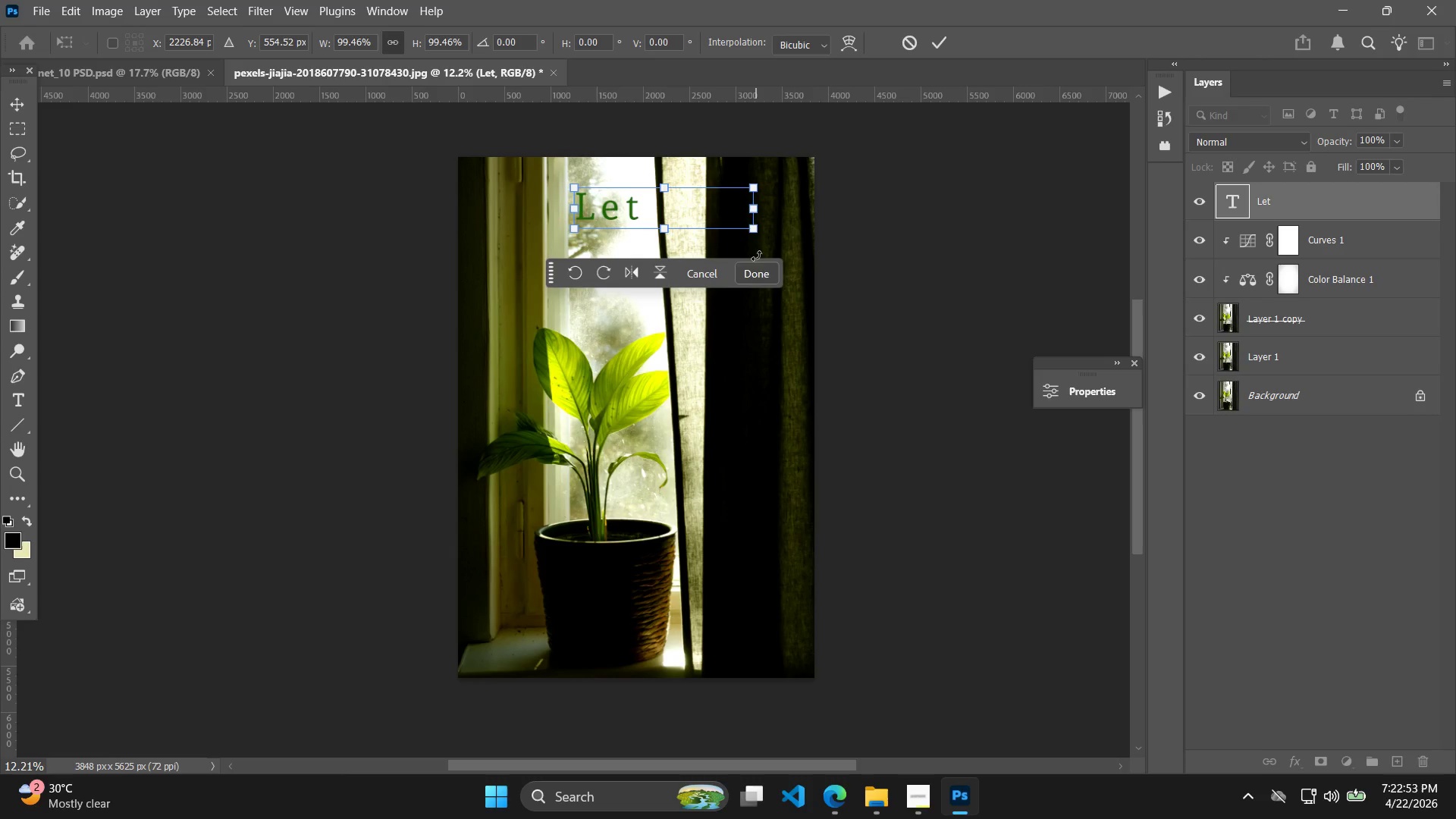 
double_click([635, 206])
 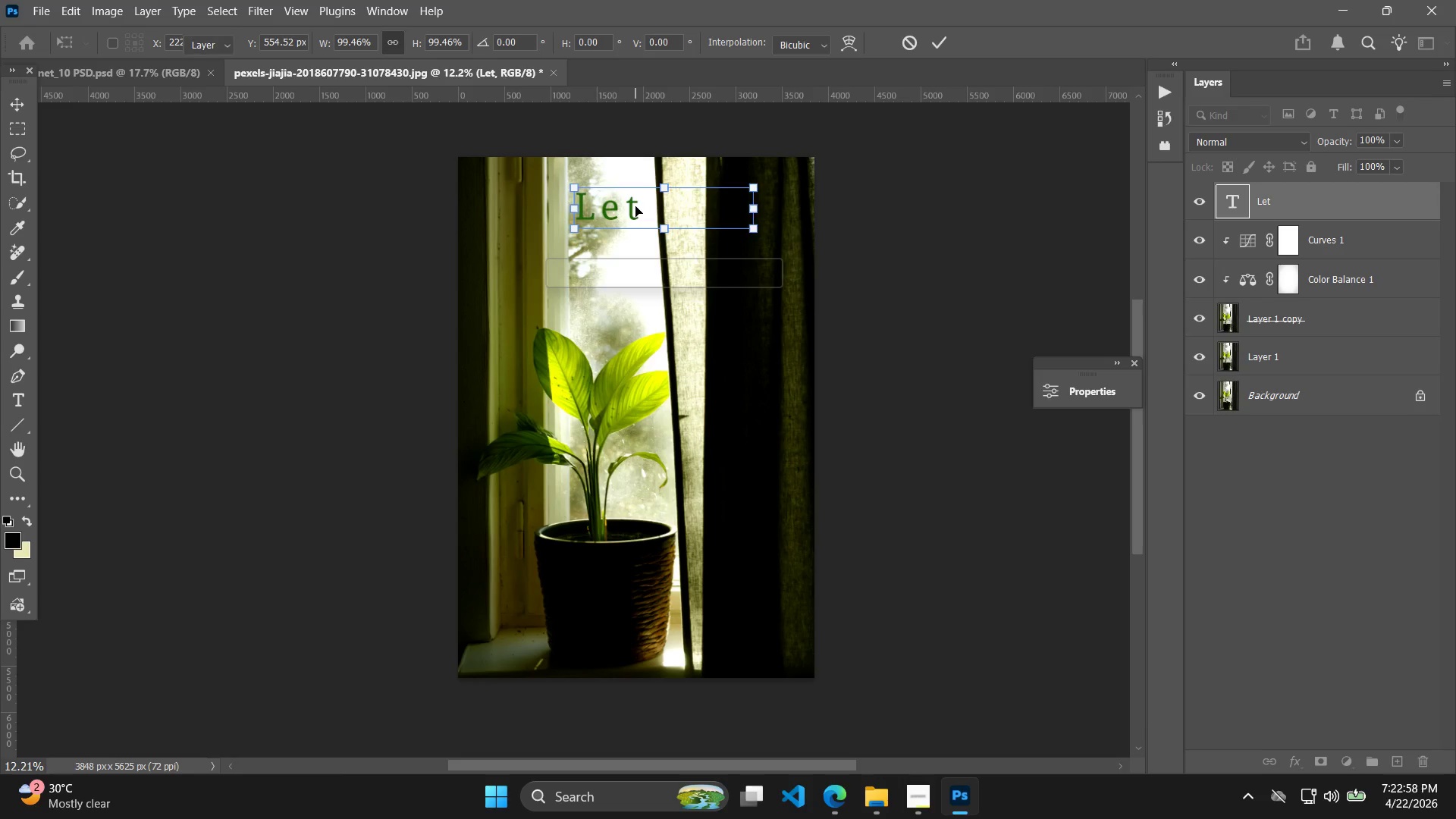 
triple_click([635, 206])
 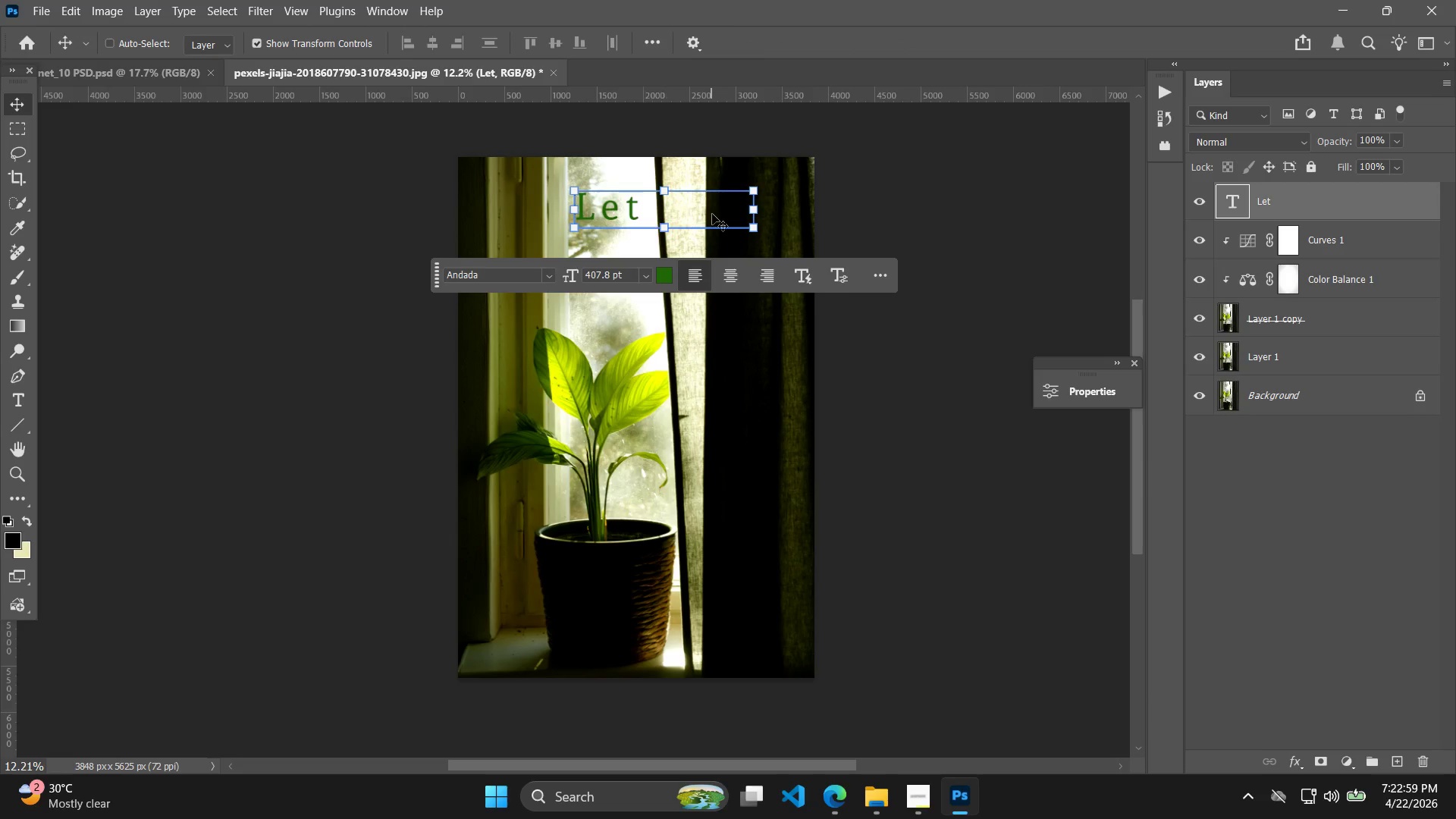 
key(Control+C)
 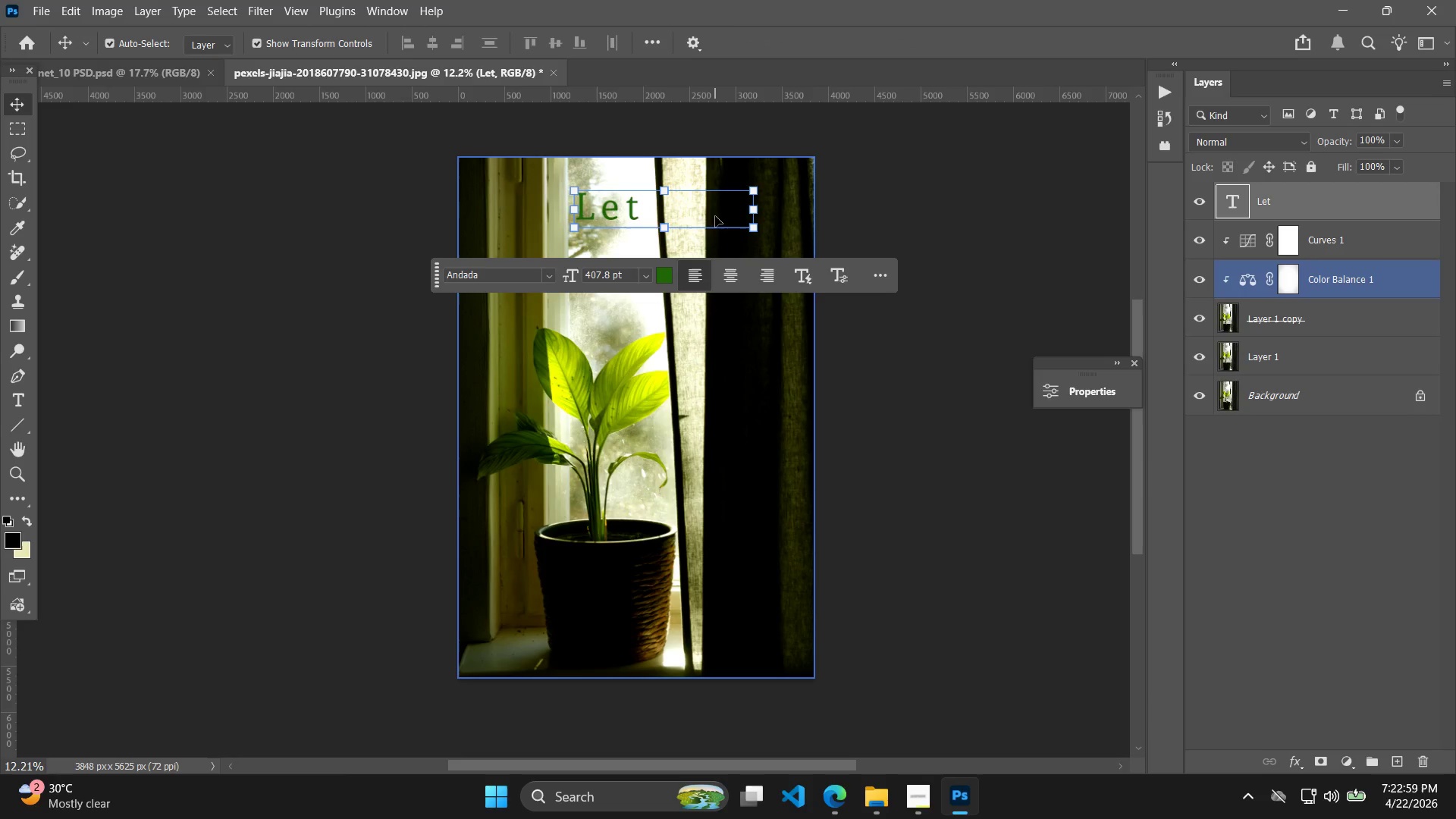 
key(Control+V)
 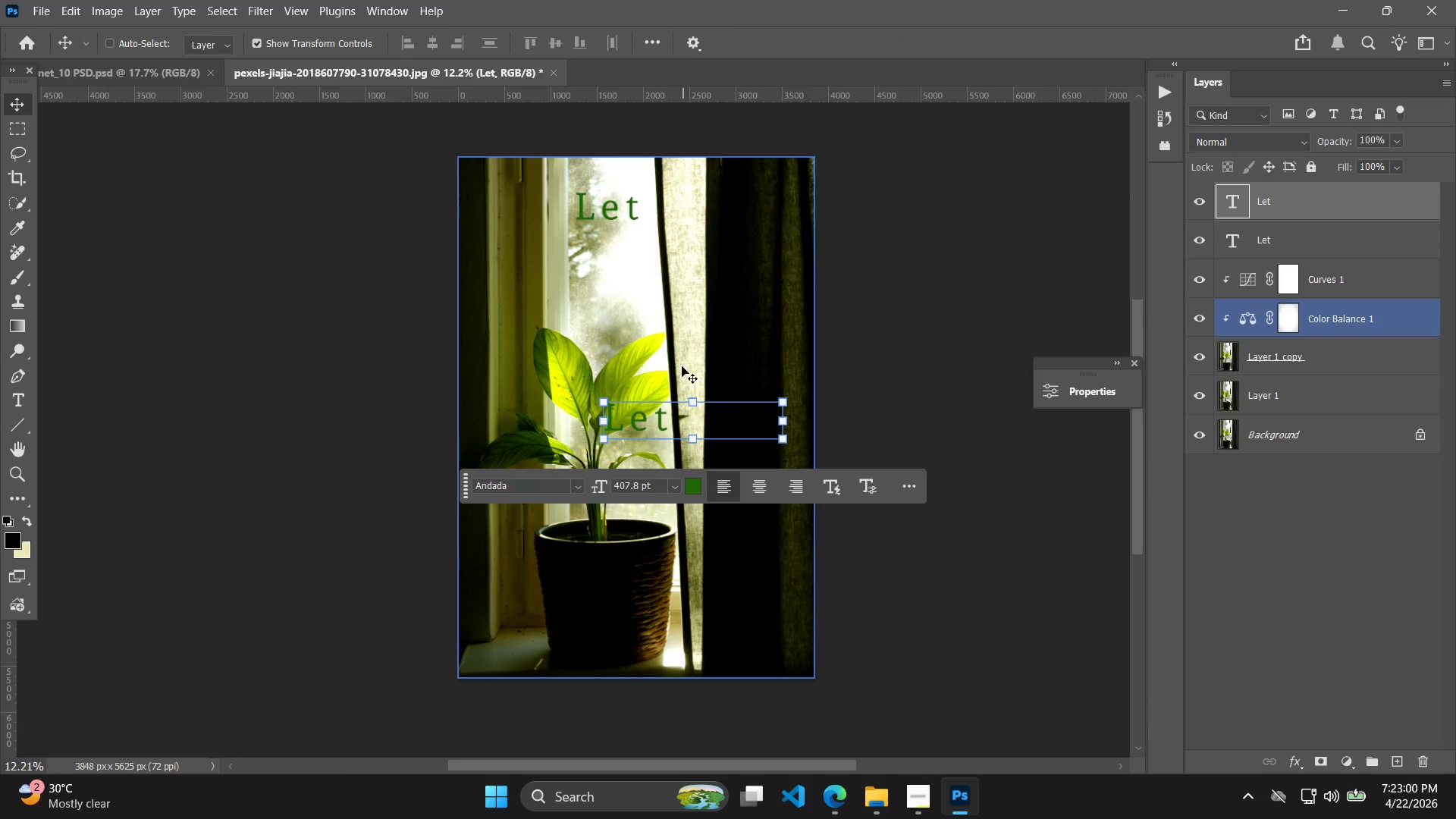 
left_click_drag(start_coordinate=[676, 418], to_coordinate=[648, 249])
 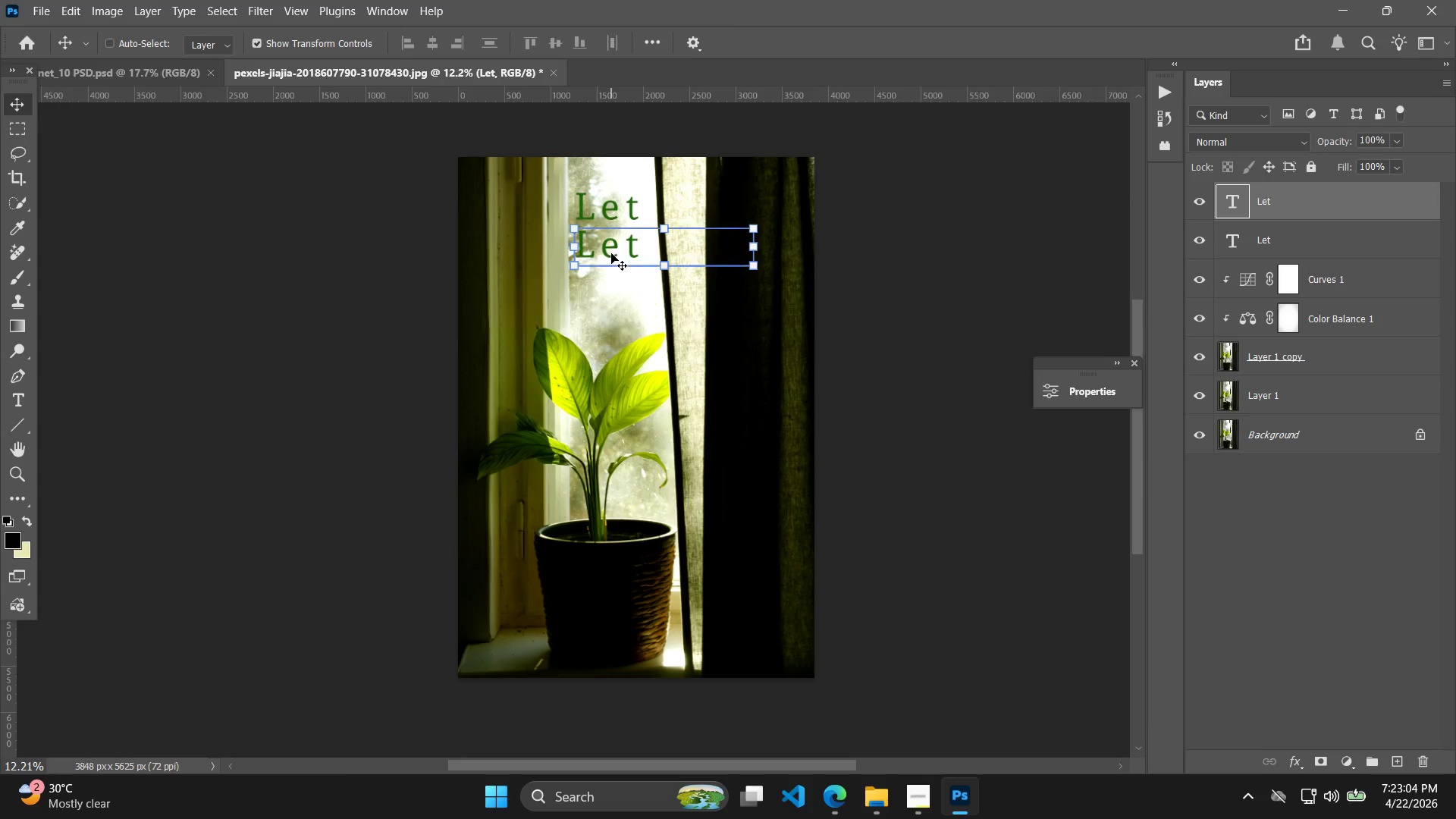 
double_click([611, 253])
 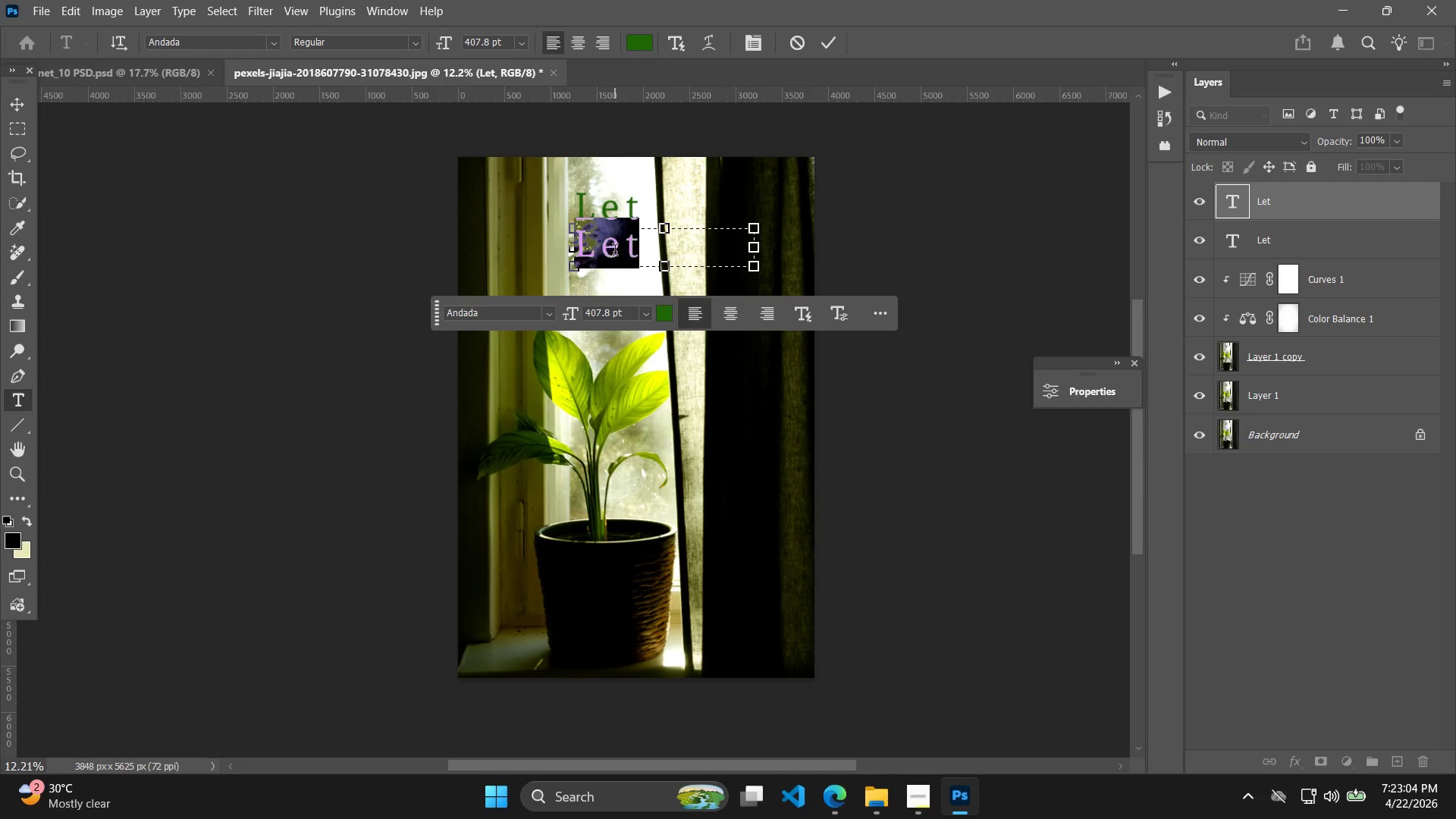 
type(Lihjt)
 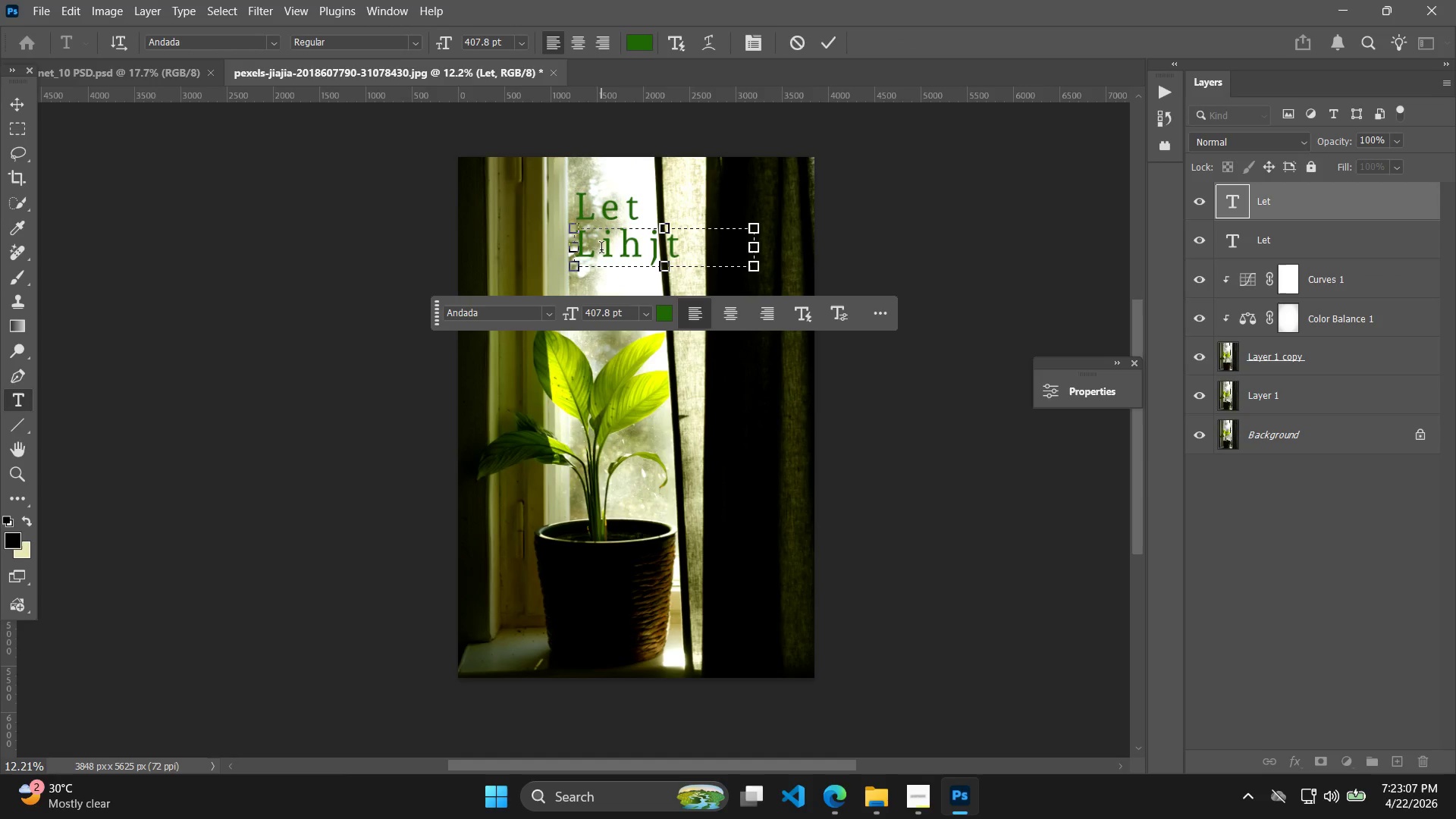 
key(Backspace)
key(Backspace)
type(g)
key(Backspace)
key(Backspace)
type(ght)
 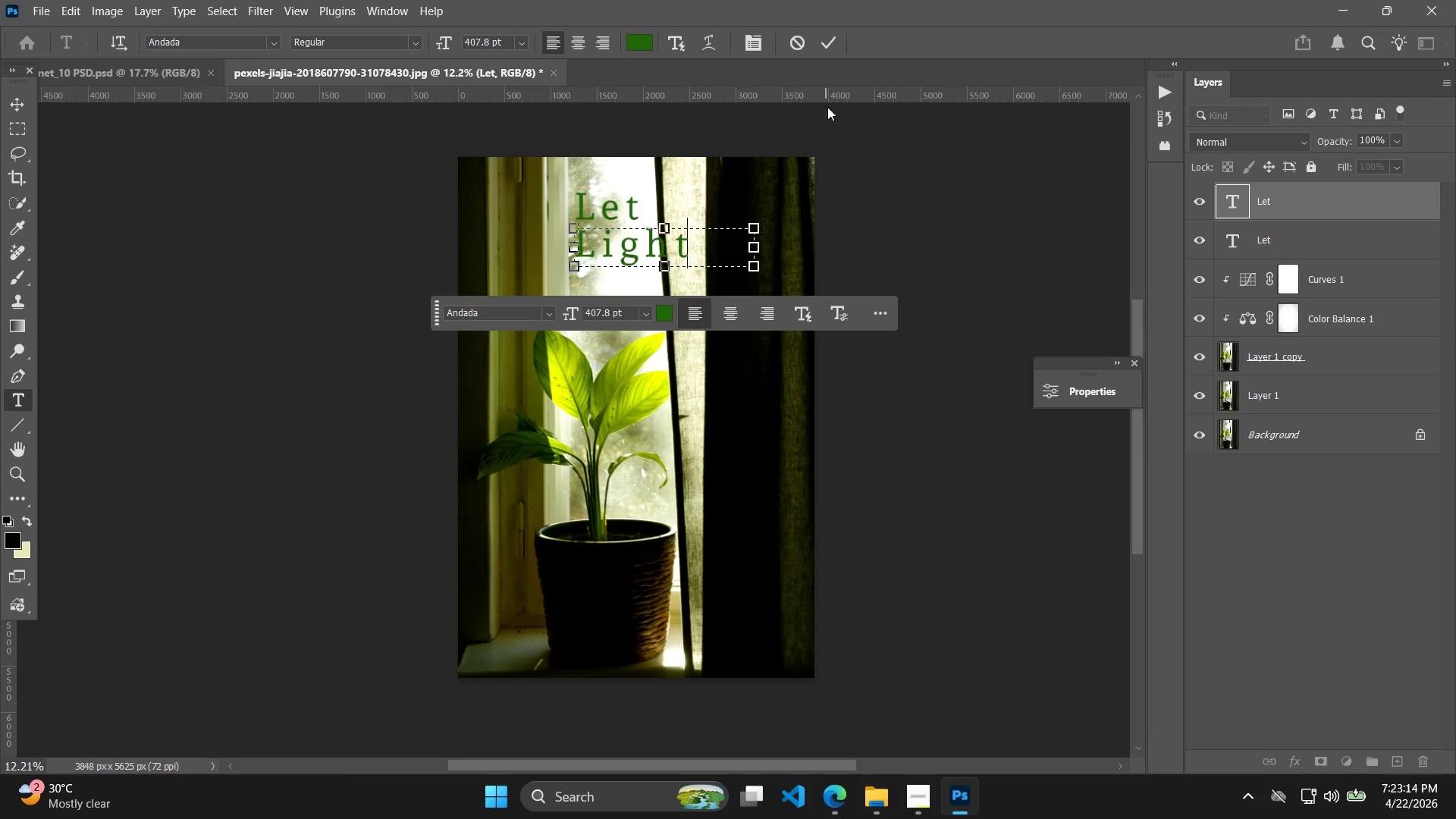 
left_click([831, 45])
 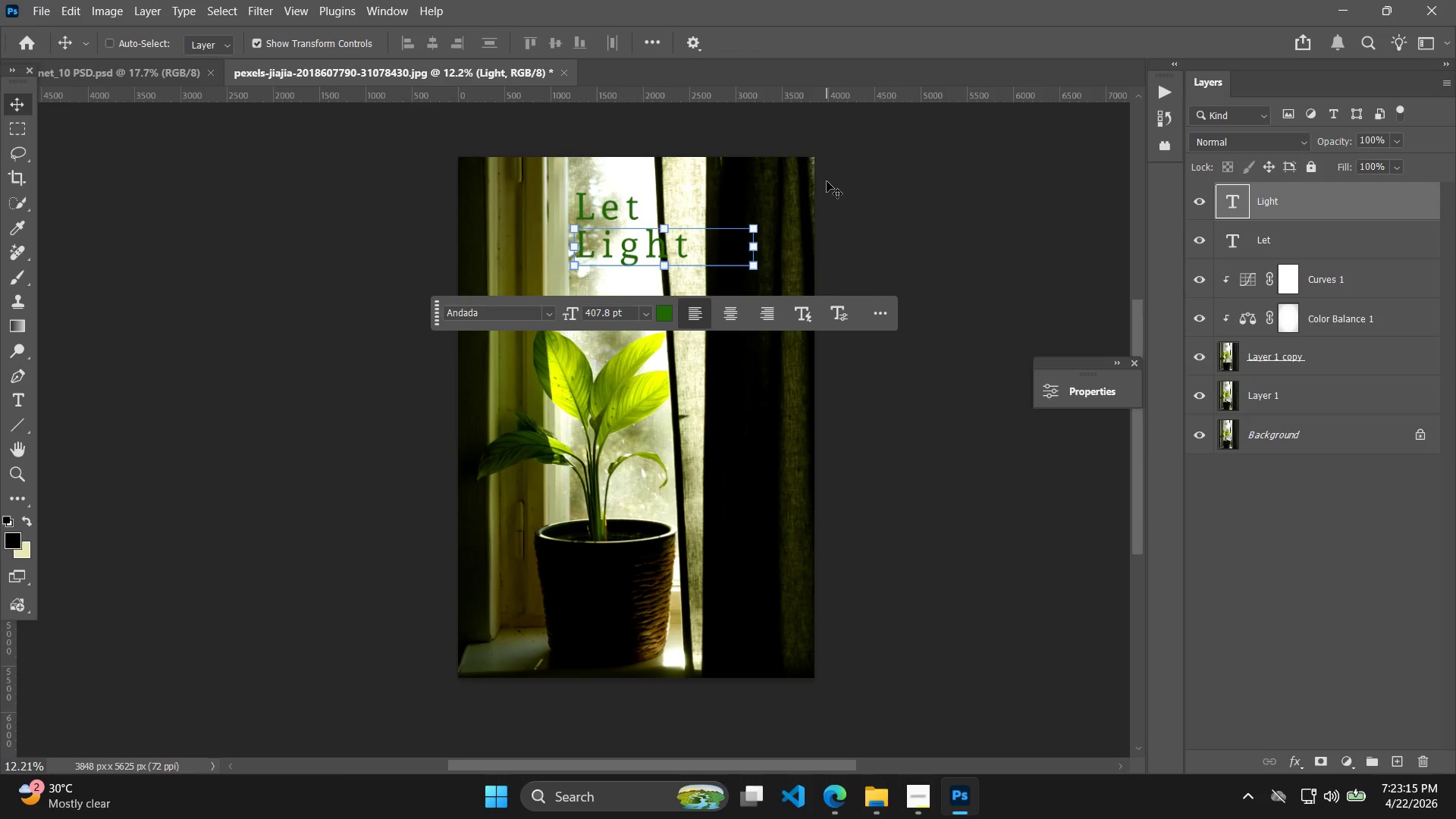 
left_click([908, 232])
 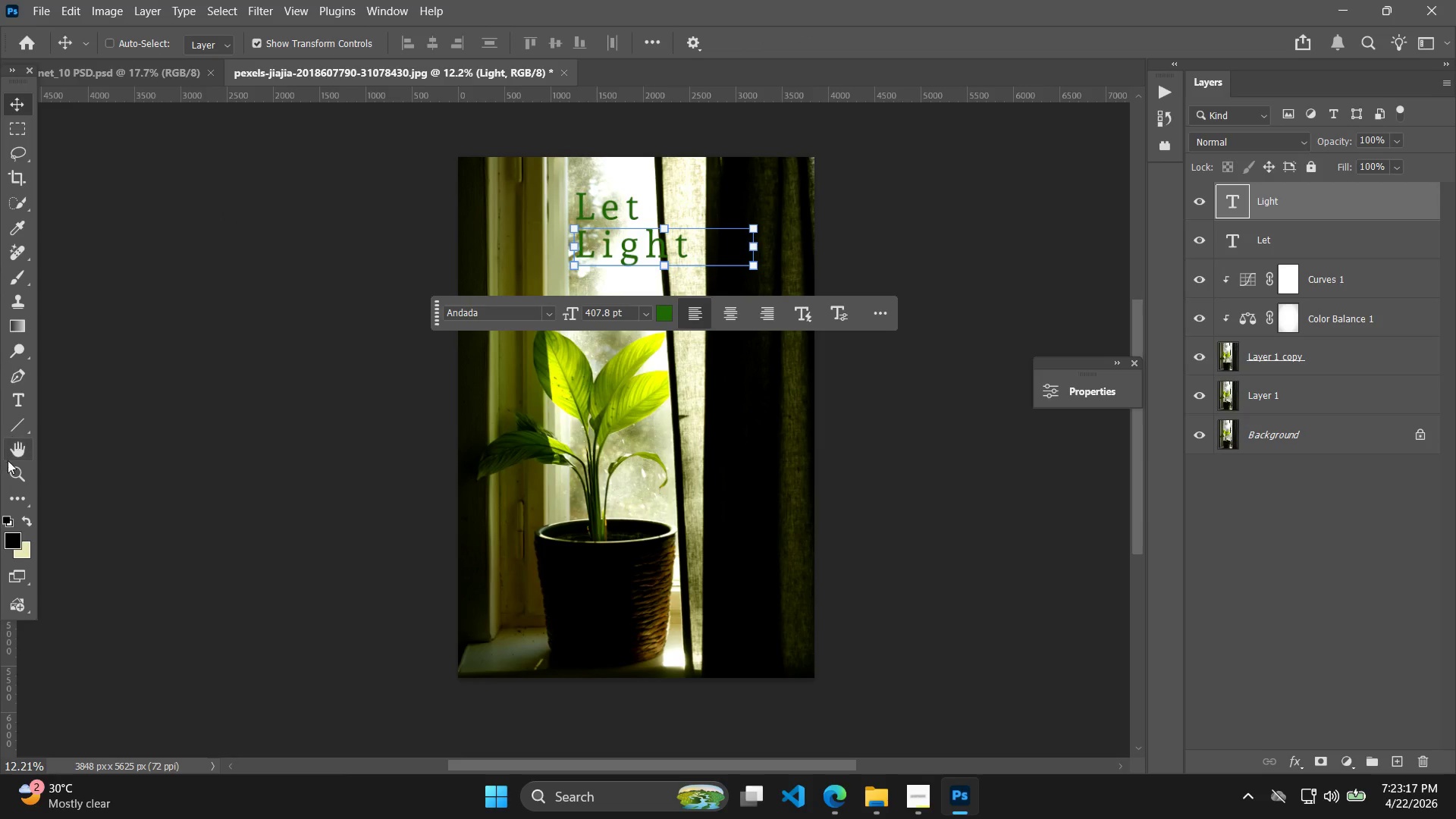 
right_click([27, 444])
 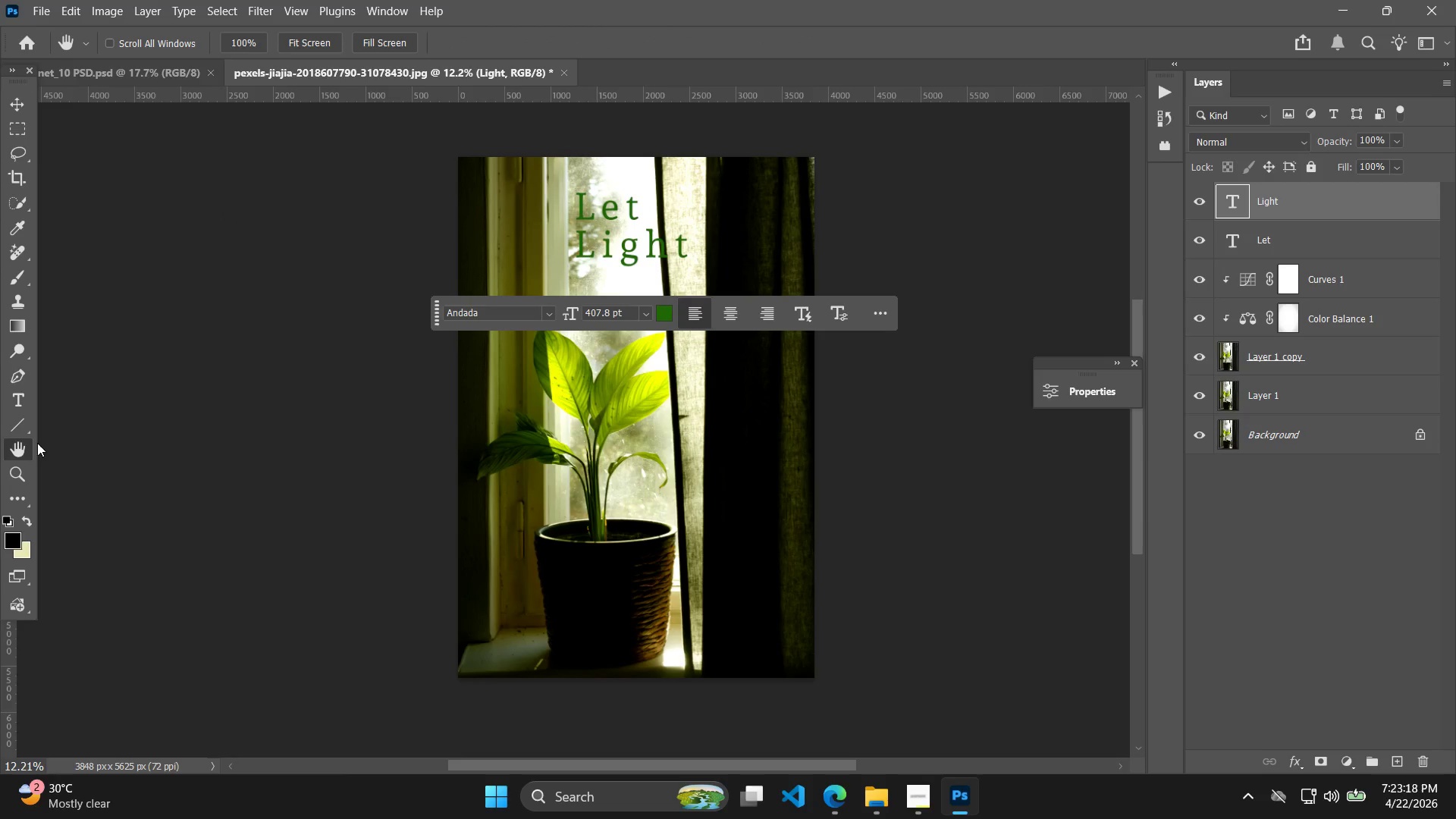 
key(Alt+AltLeft)
 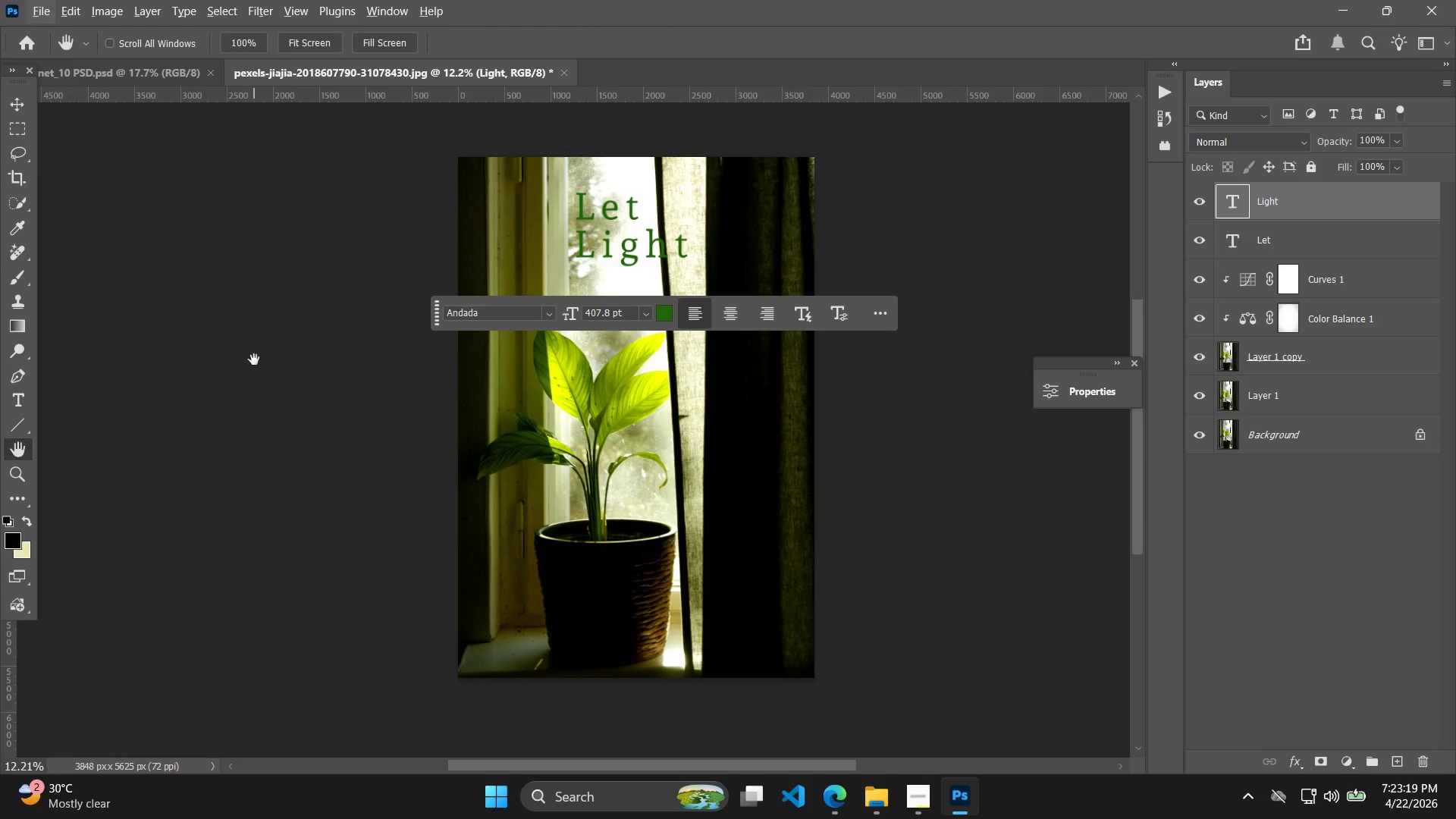 
hold_key(key=Space, duration=0.44)
 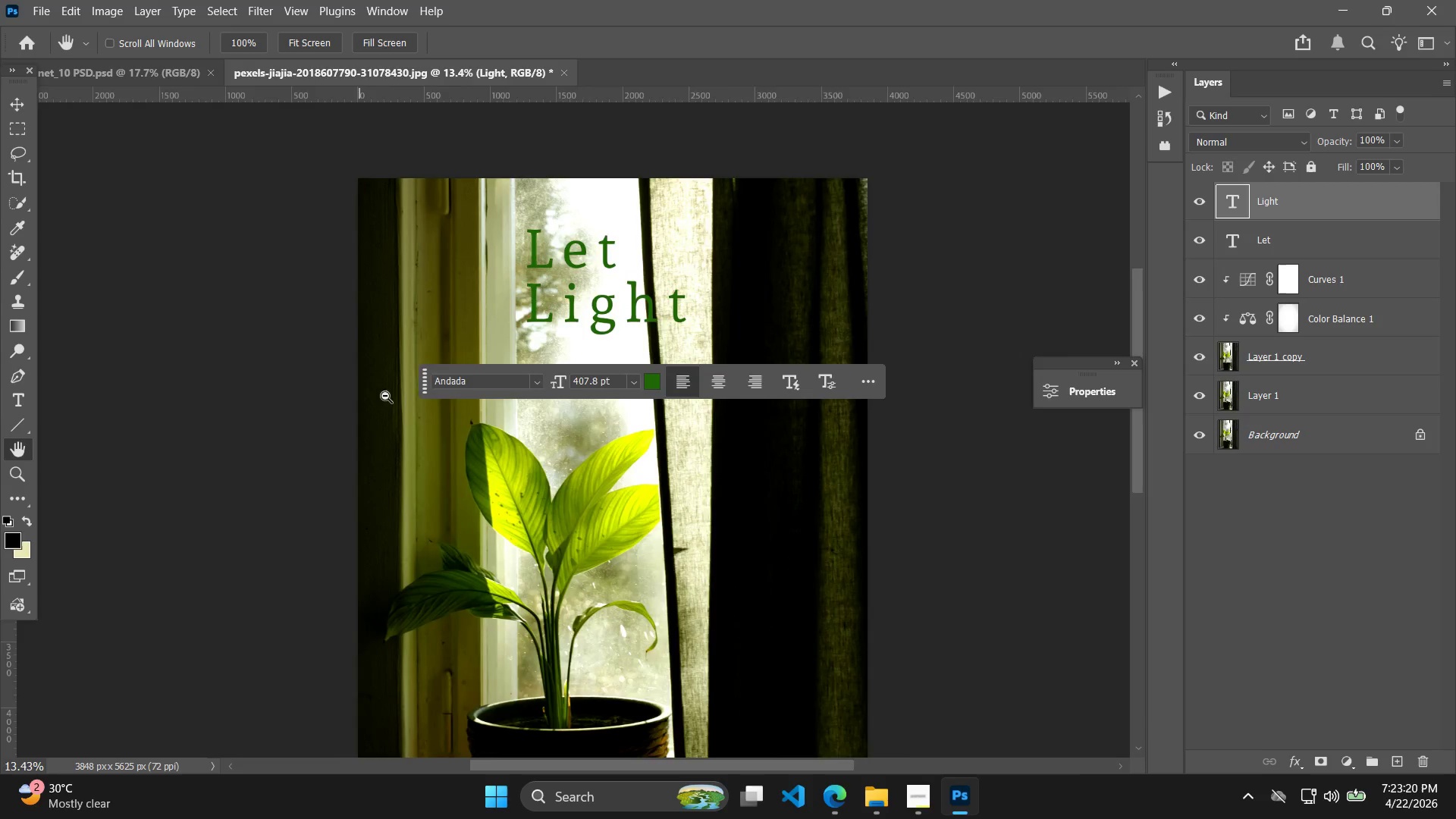 
left_click_drag(start_coordinate=[254, 359], to_coordinate=[218, 457])
 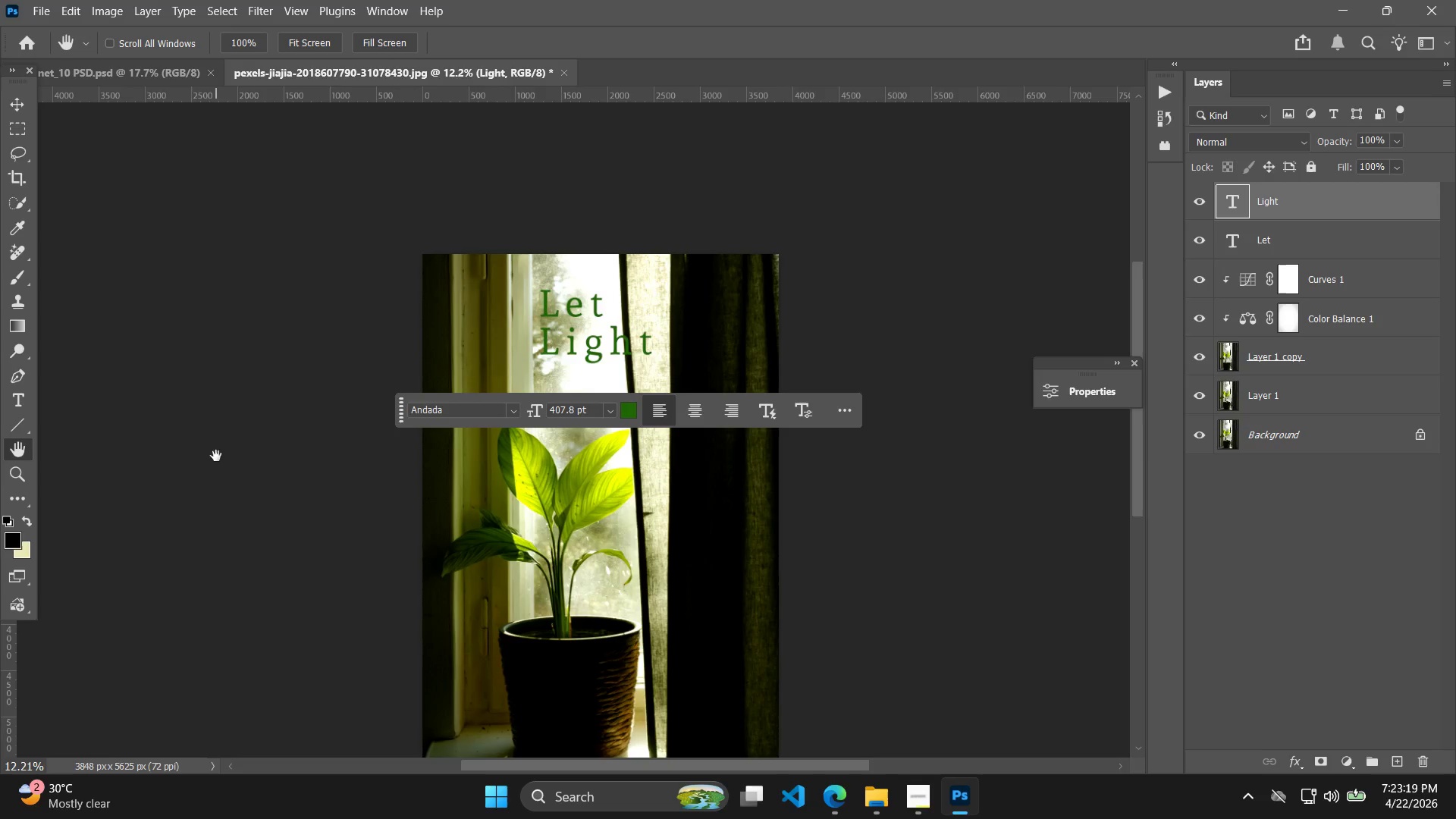 
hold_key(key=AltLeft, duration=0.72)
scroll: coordinate [413, 391], scroll_direction: up, amount: 8.0
 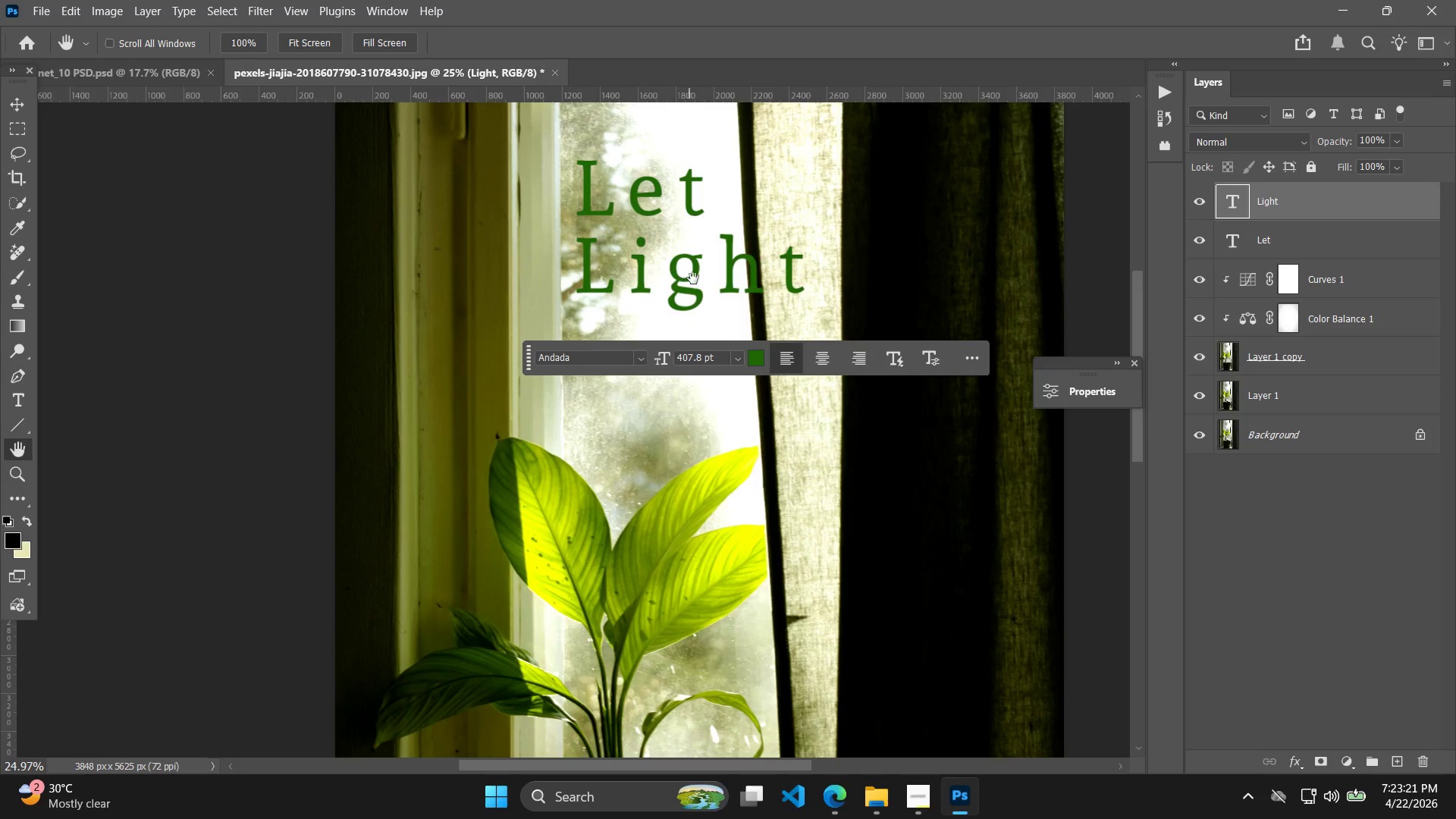 
hold_key(key=AltLeft, duration=0.62)
scroll: coordinate [746, 284], scroll_direction: down, amount: 6.0
 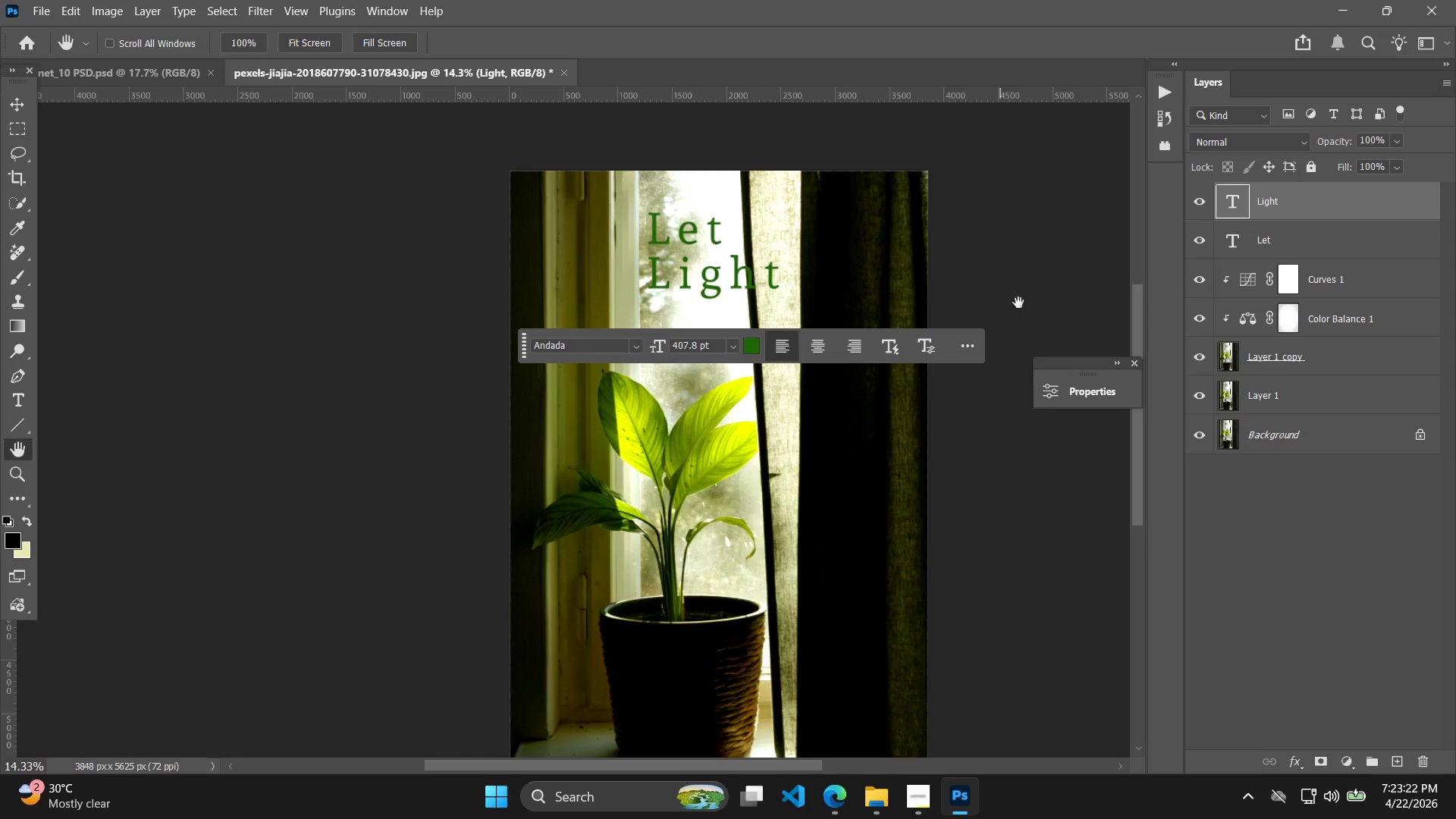 
hold_key(key=Space, duration=0.48)
 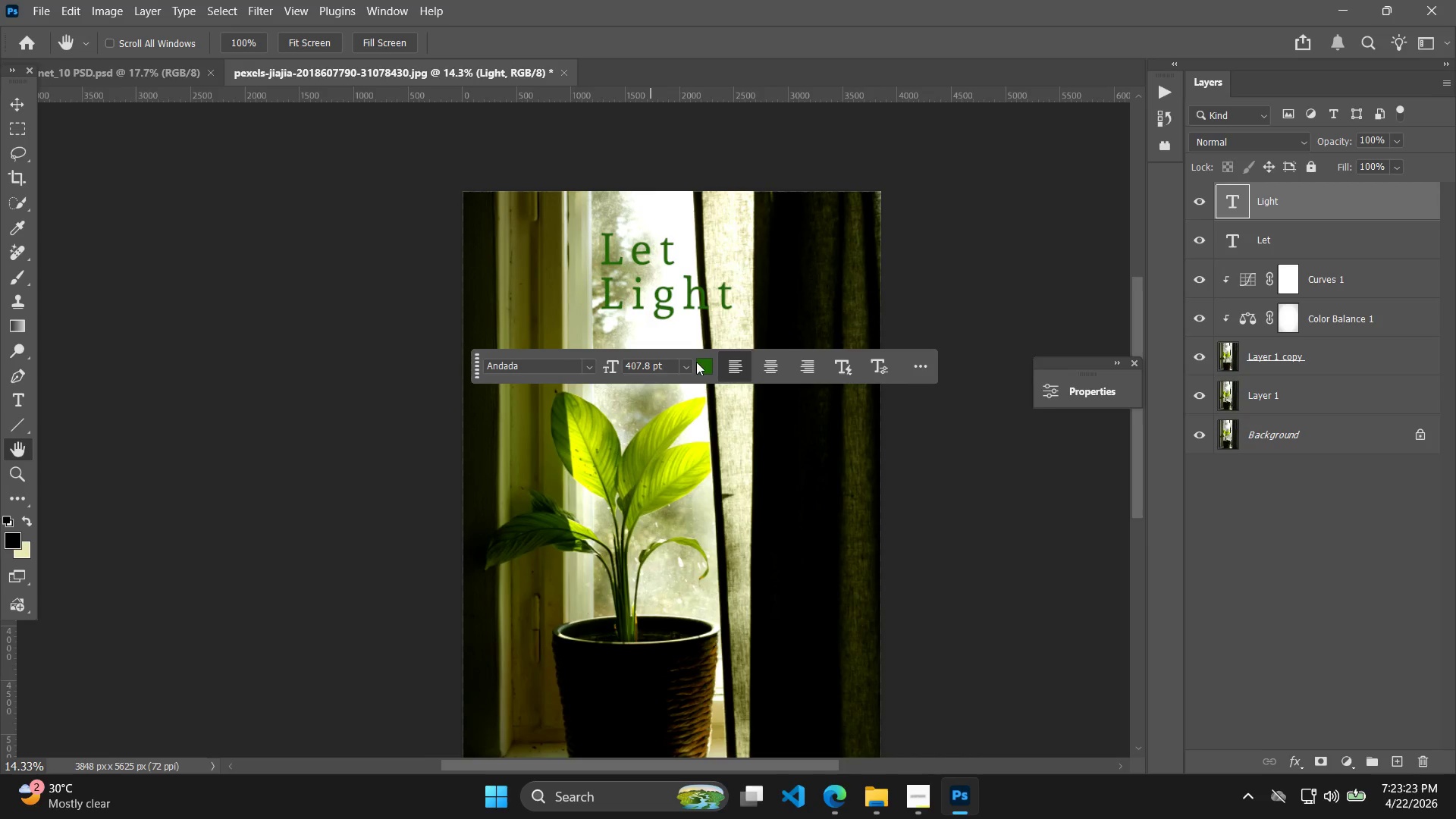 
left_click_drag(start_coordinate=[1016, 255], to_coordinate=[969, 275])
 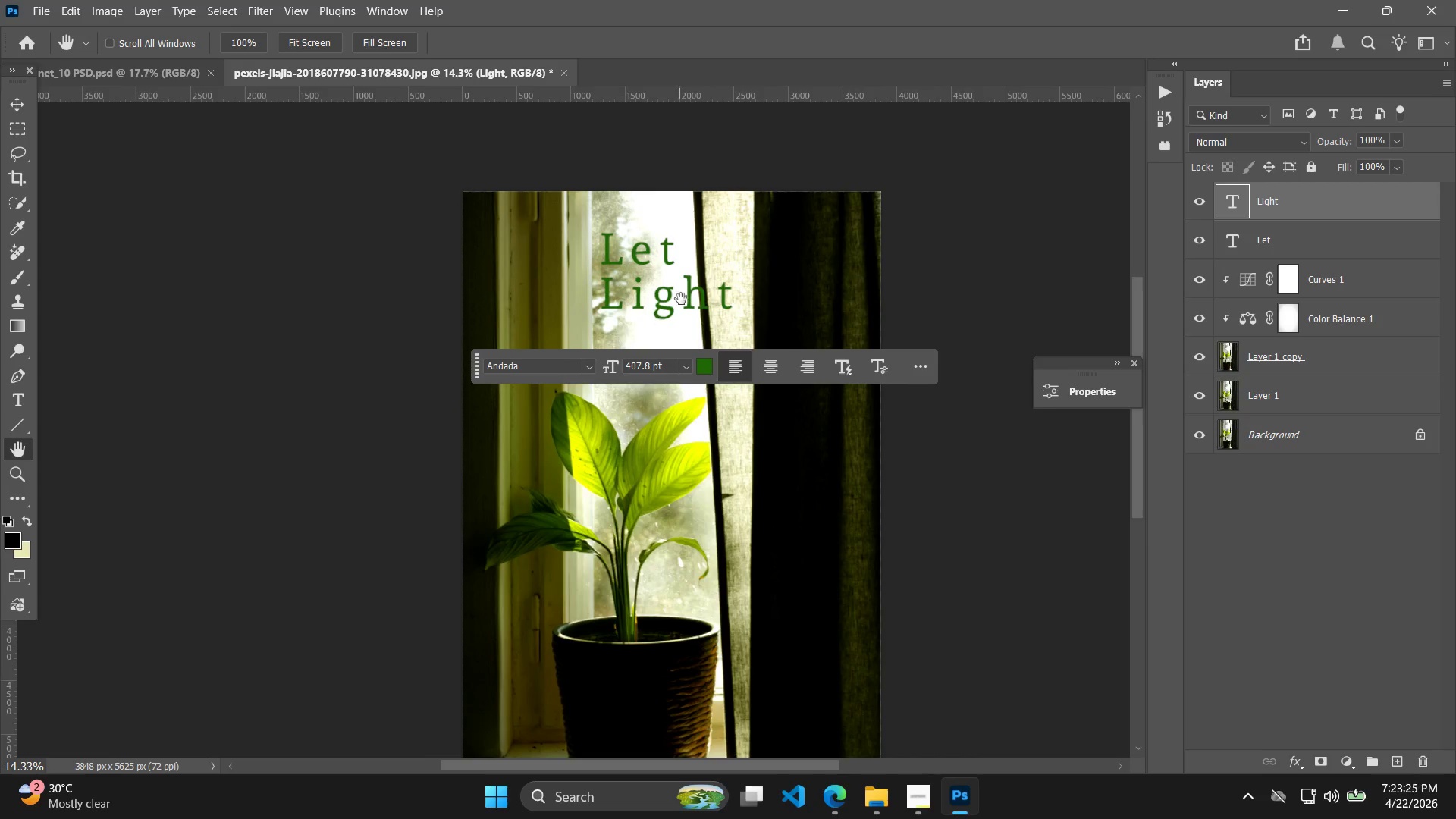 
left_click([28, 108])
 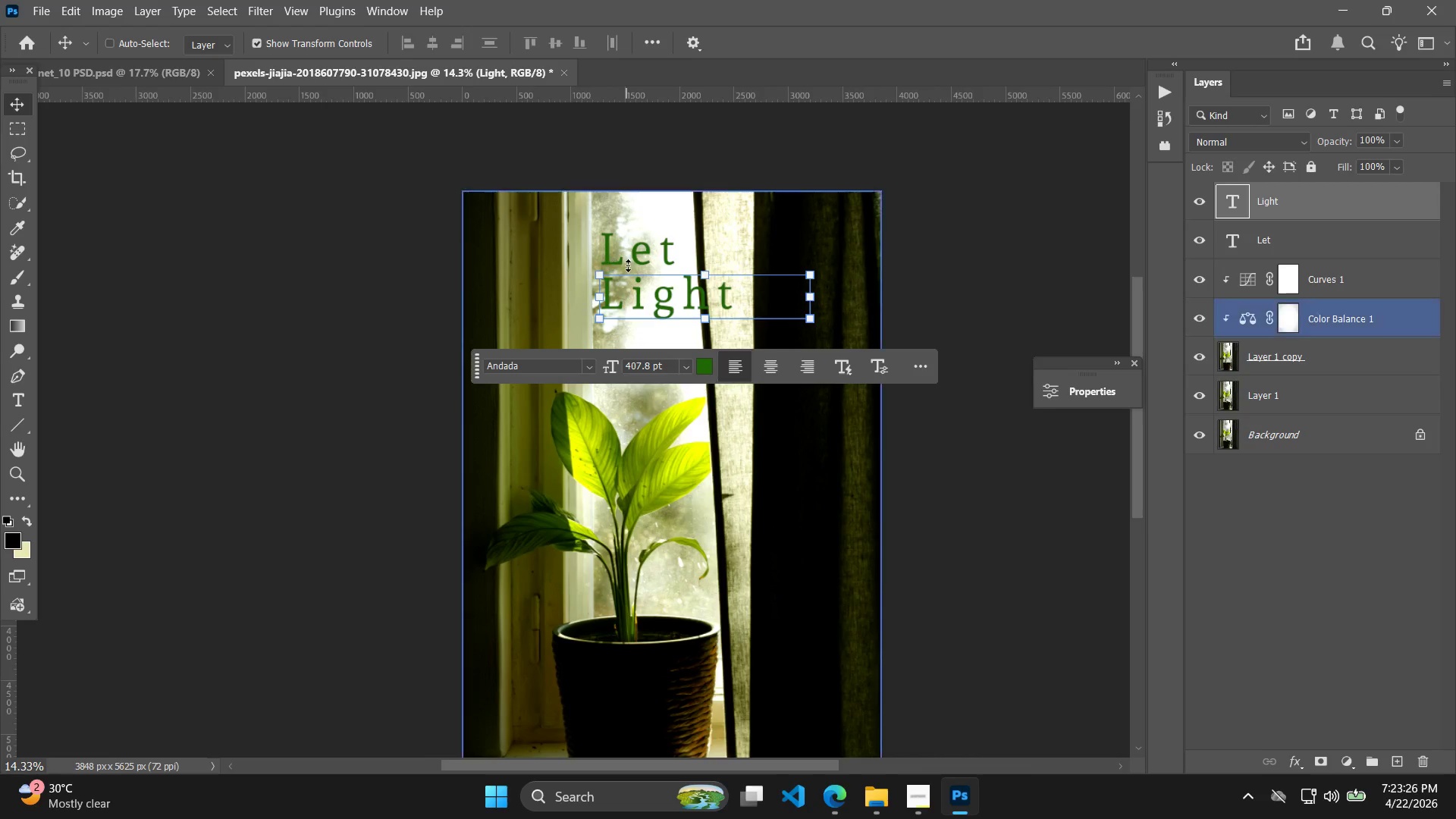 
key(Control+C)
 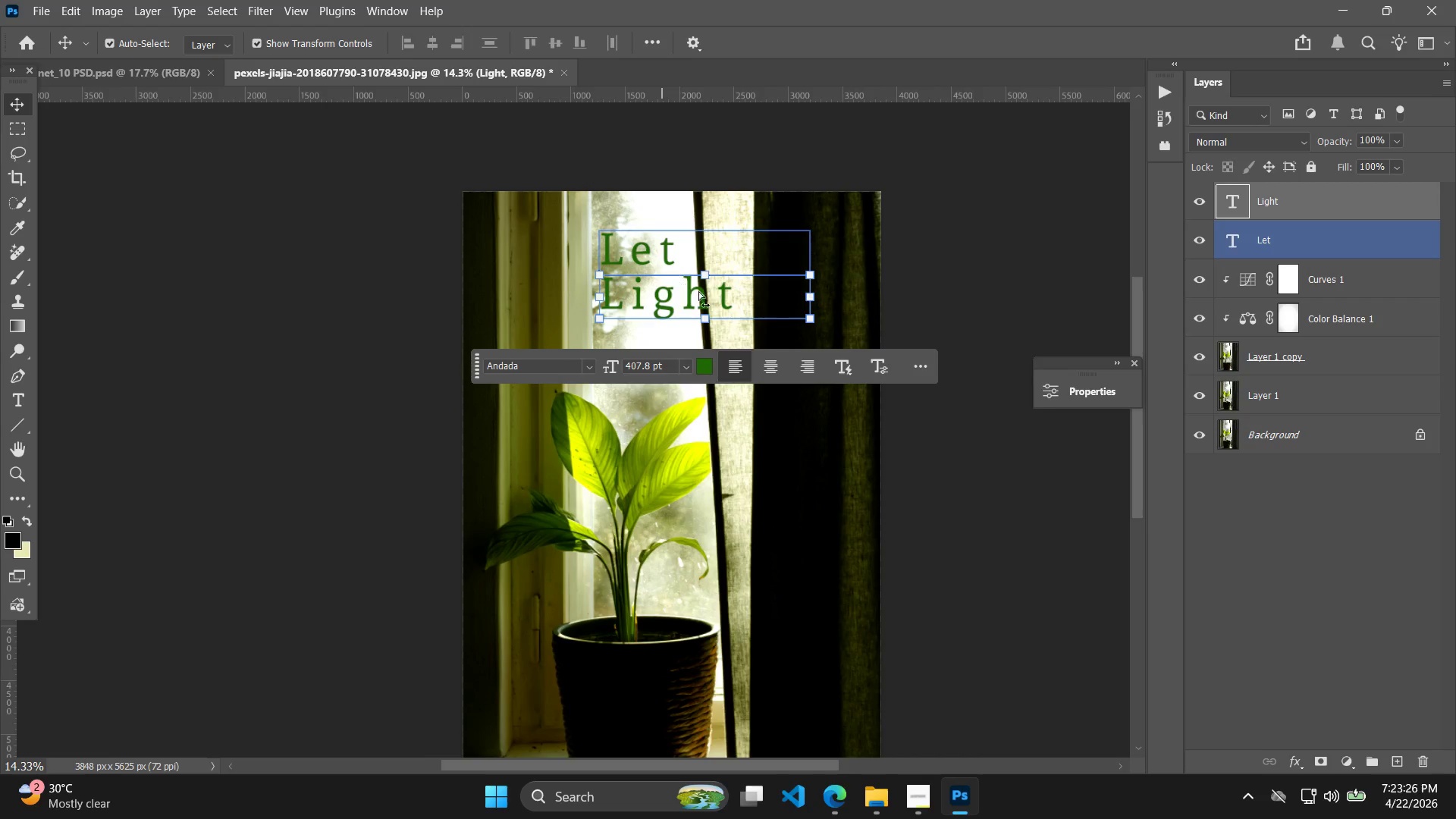 
key(Control+V)
 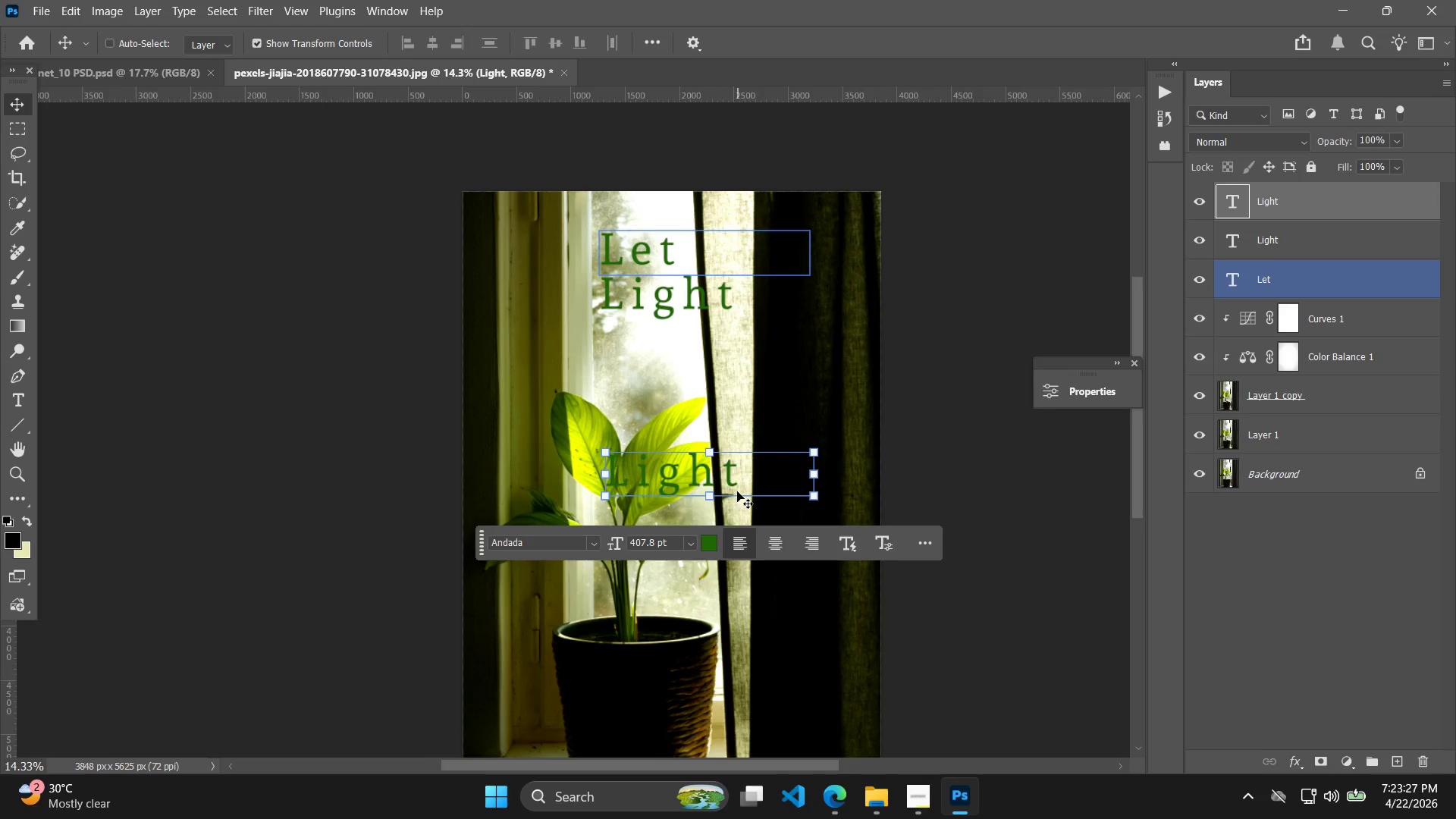 
left_click_drag(start_coordinate=[720, 470], to_coordinate=[710, 339])
 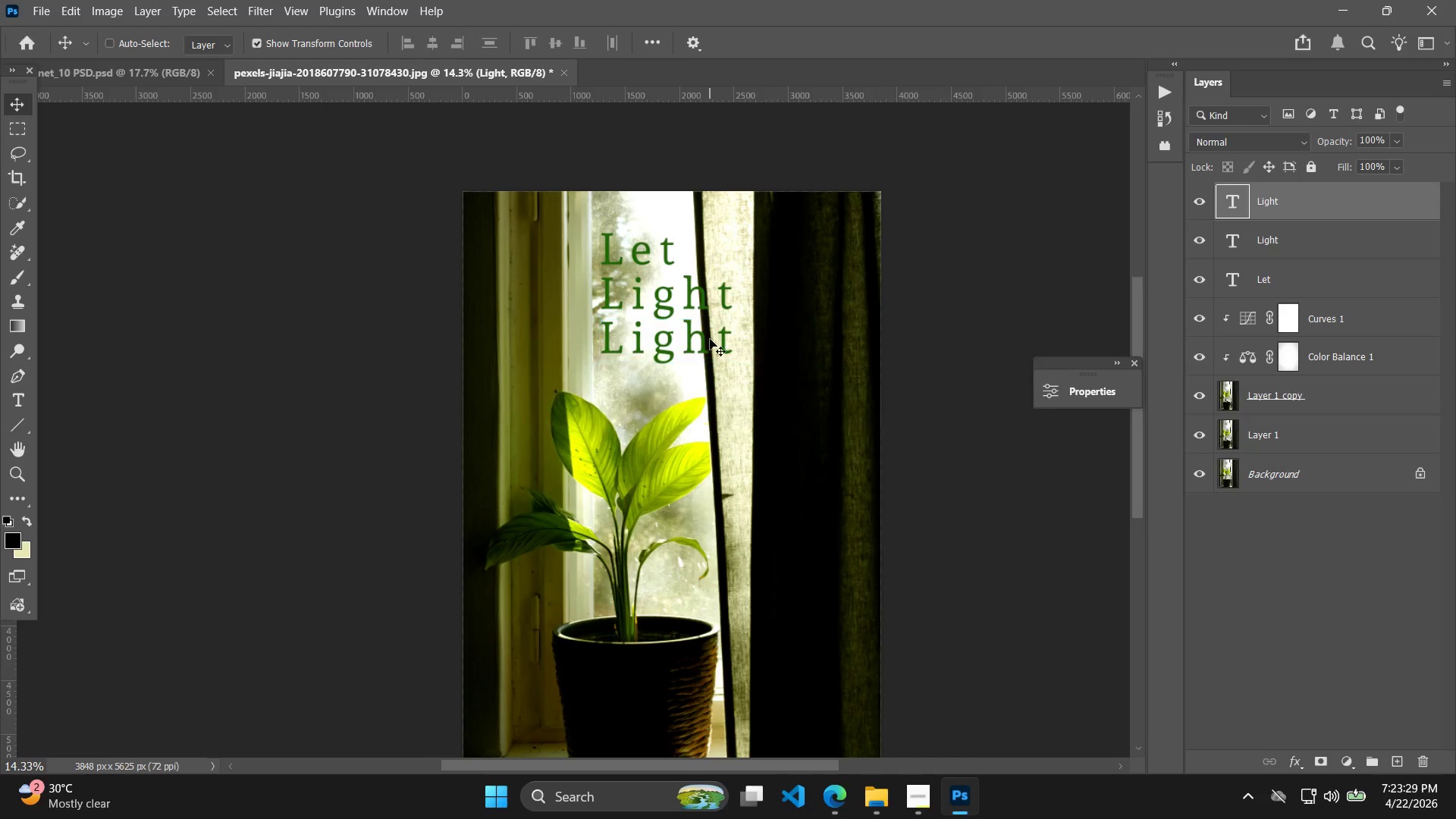 
double_click([710, 339])
 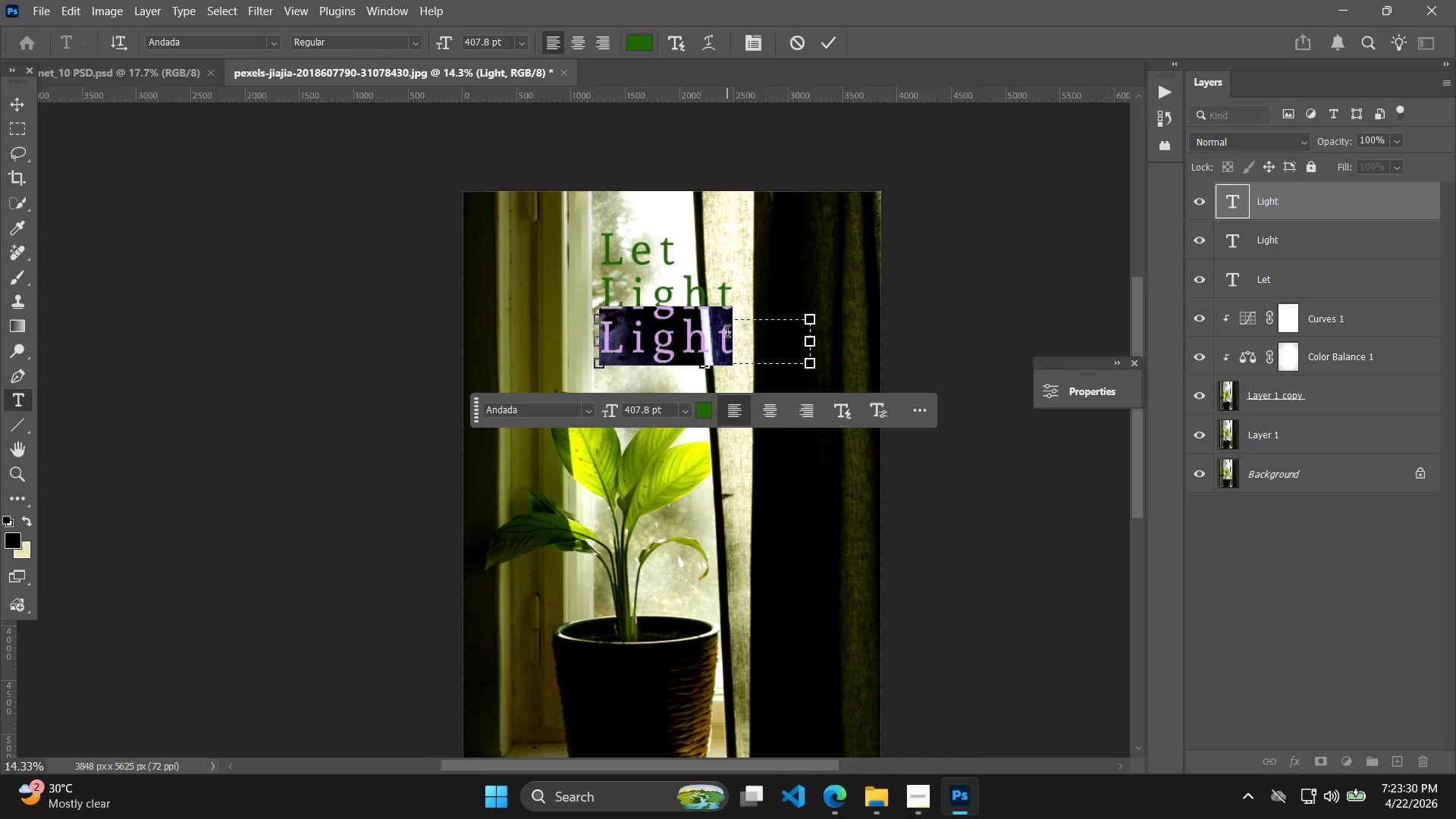 
type(FInd)
 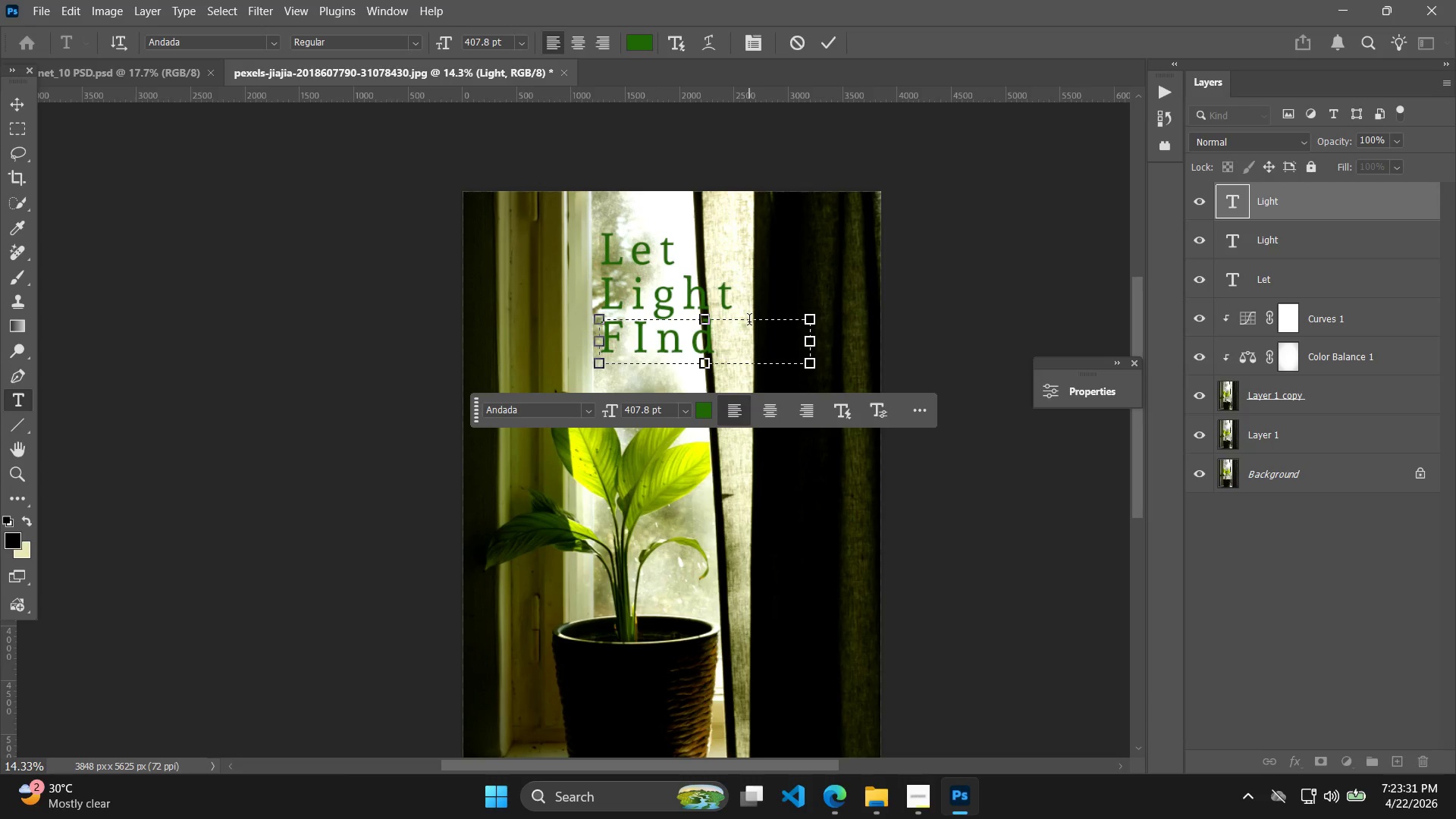 
key(Backspace)
key(Backspace)
key(Backspace)
type(inds)
 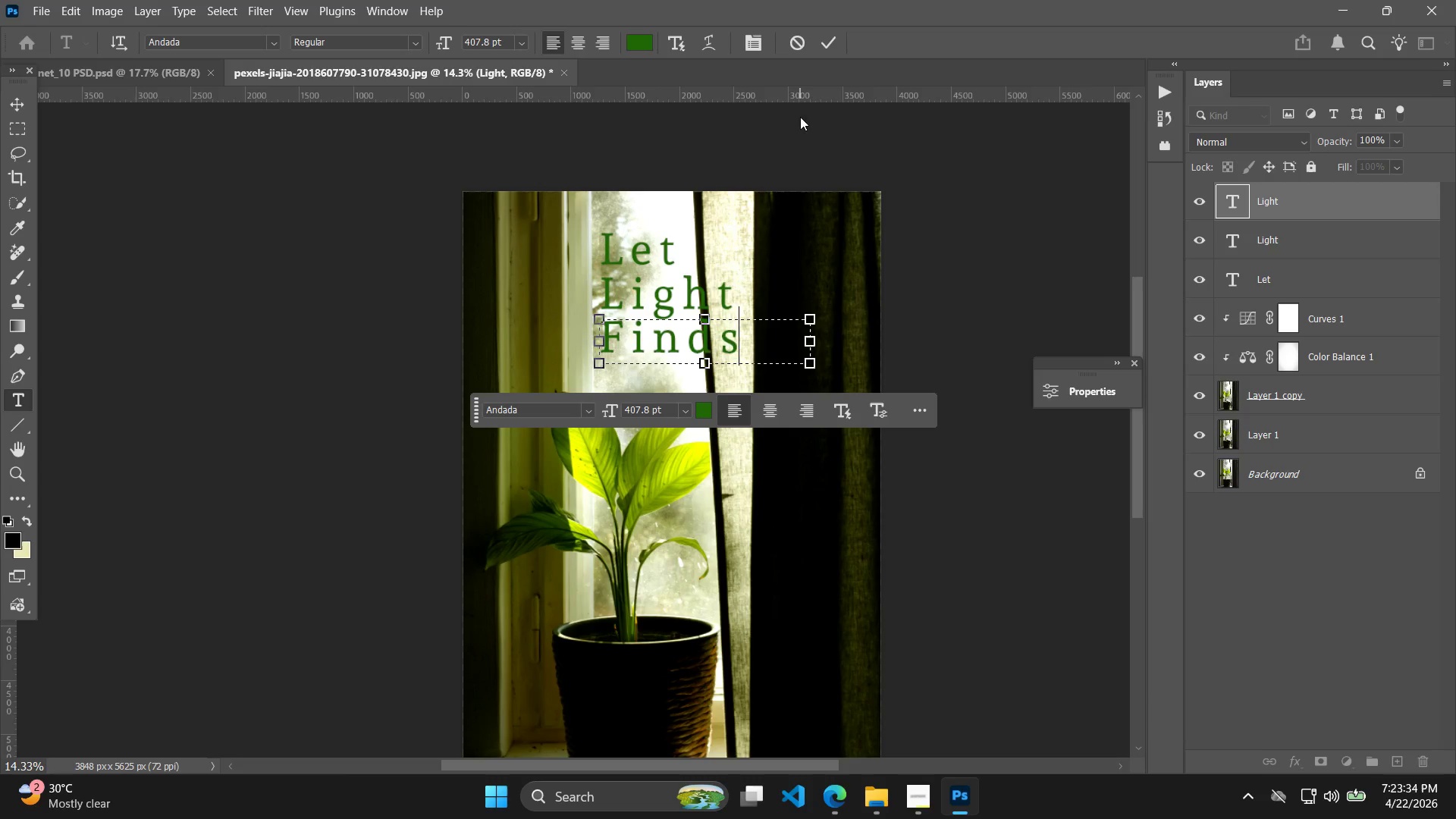 
left_click([831, 46])
 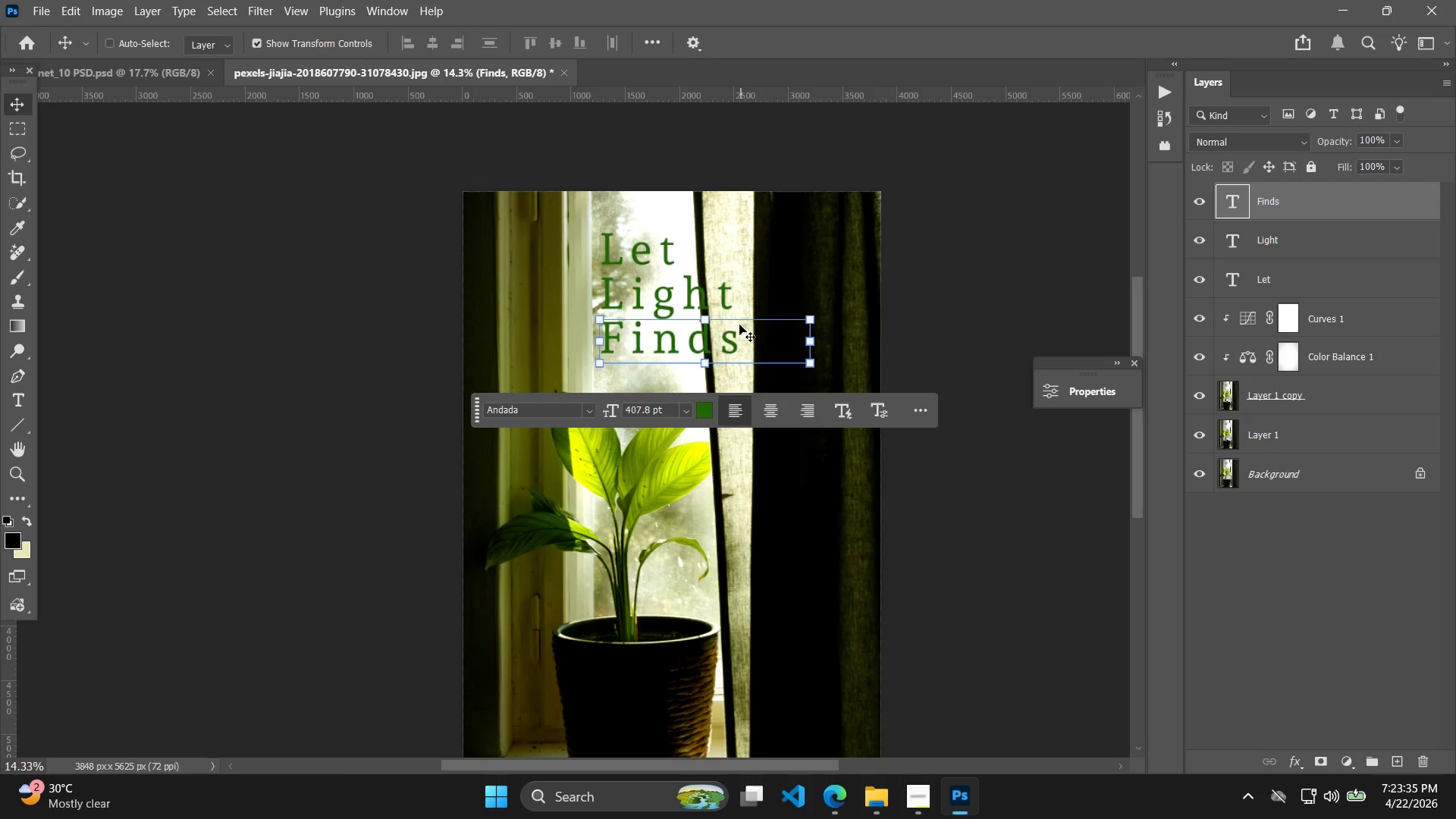 
key(Control+C)
 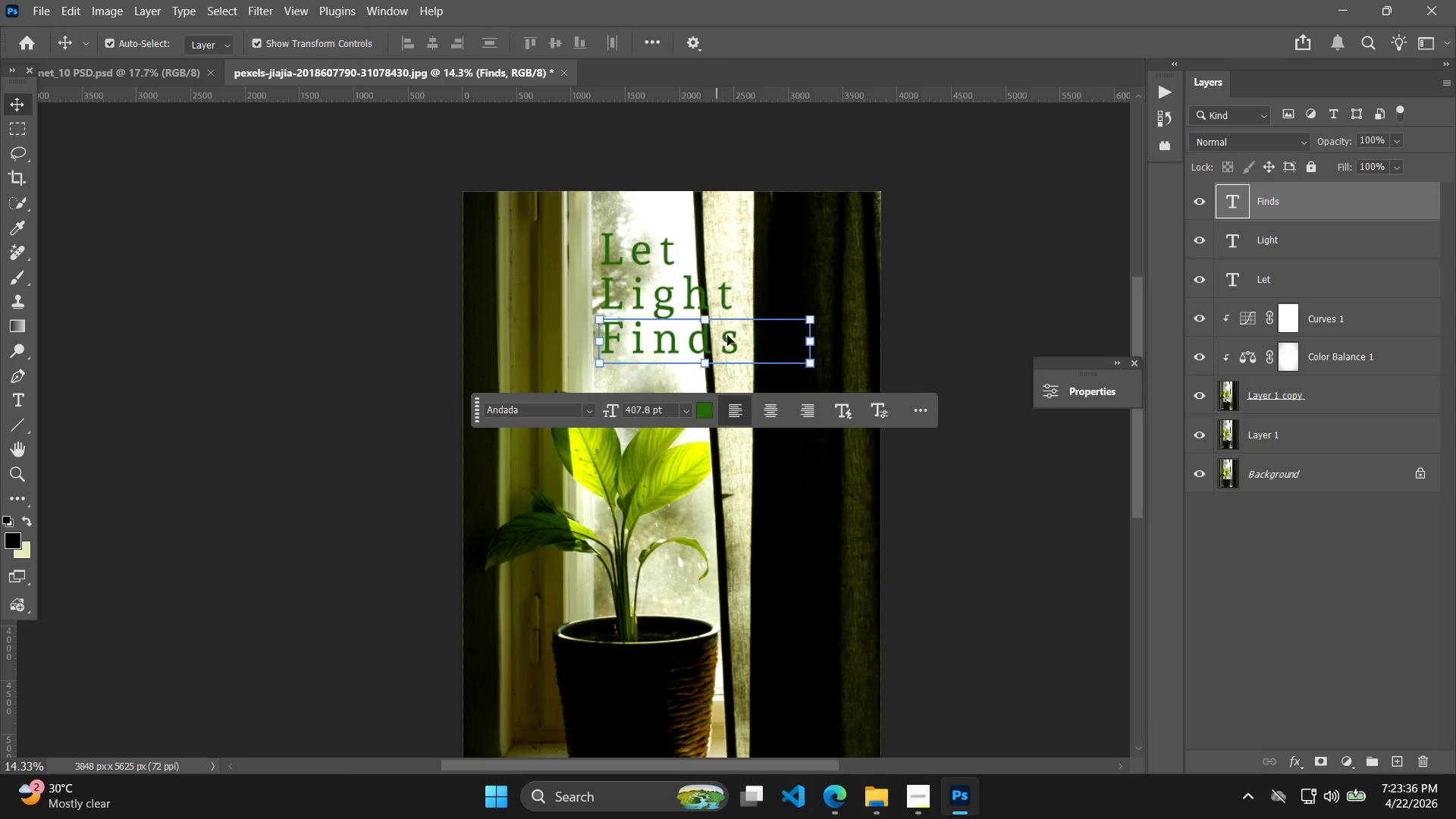 
key(Control+V)
 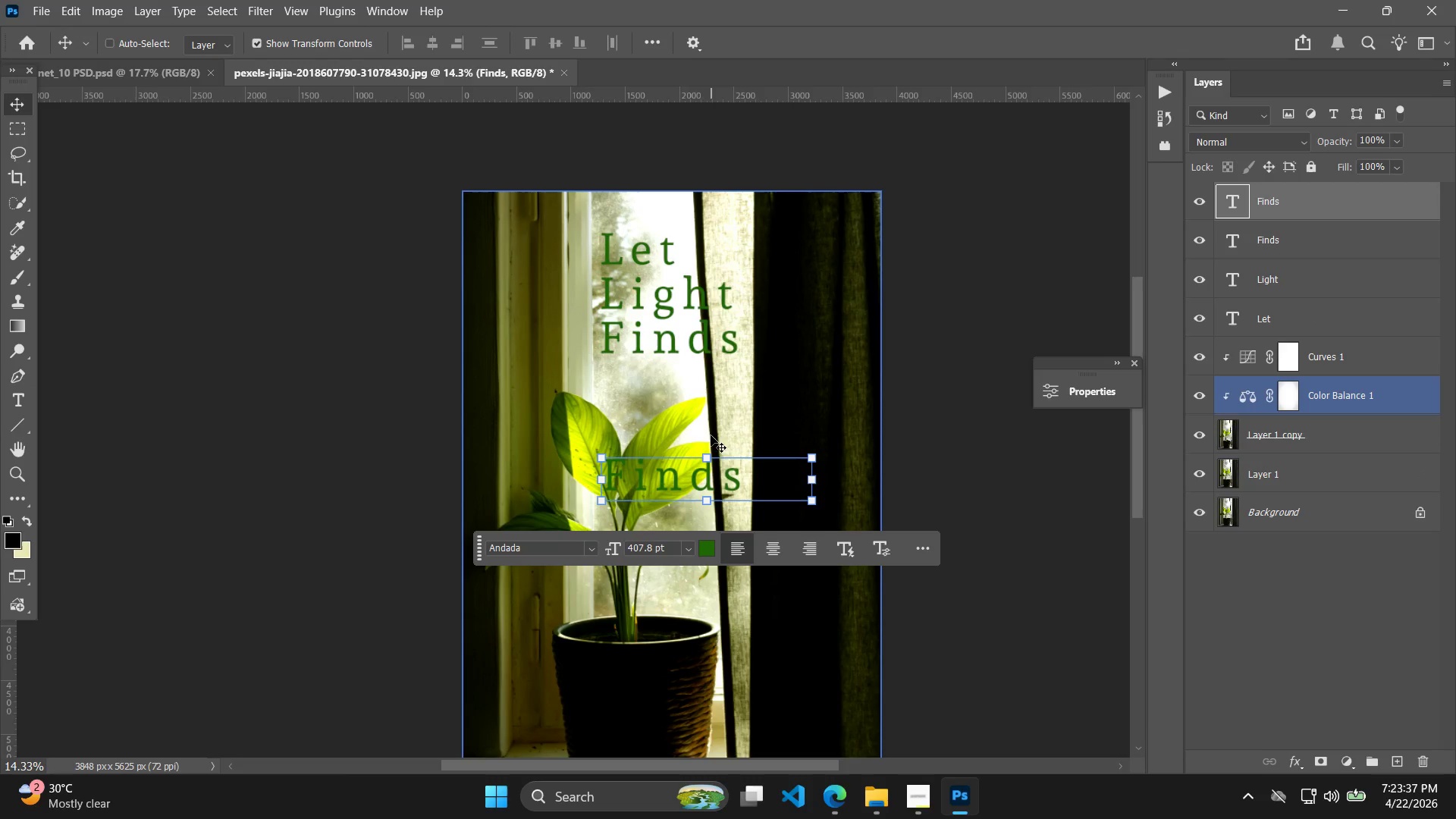 
left_click_drag(start_coordinate=[698, 485], to_coordinate=[693, 388])
 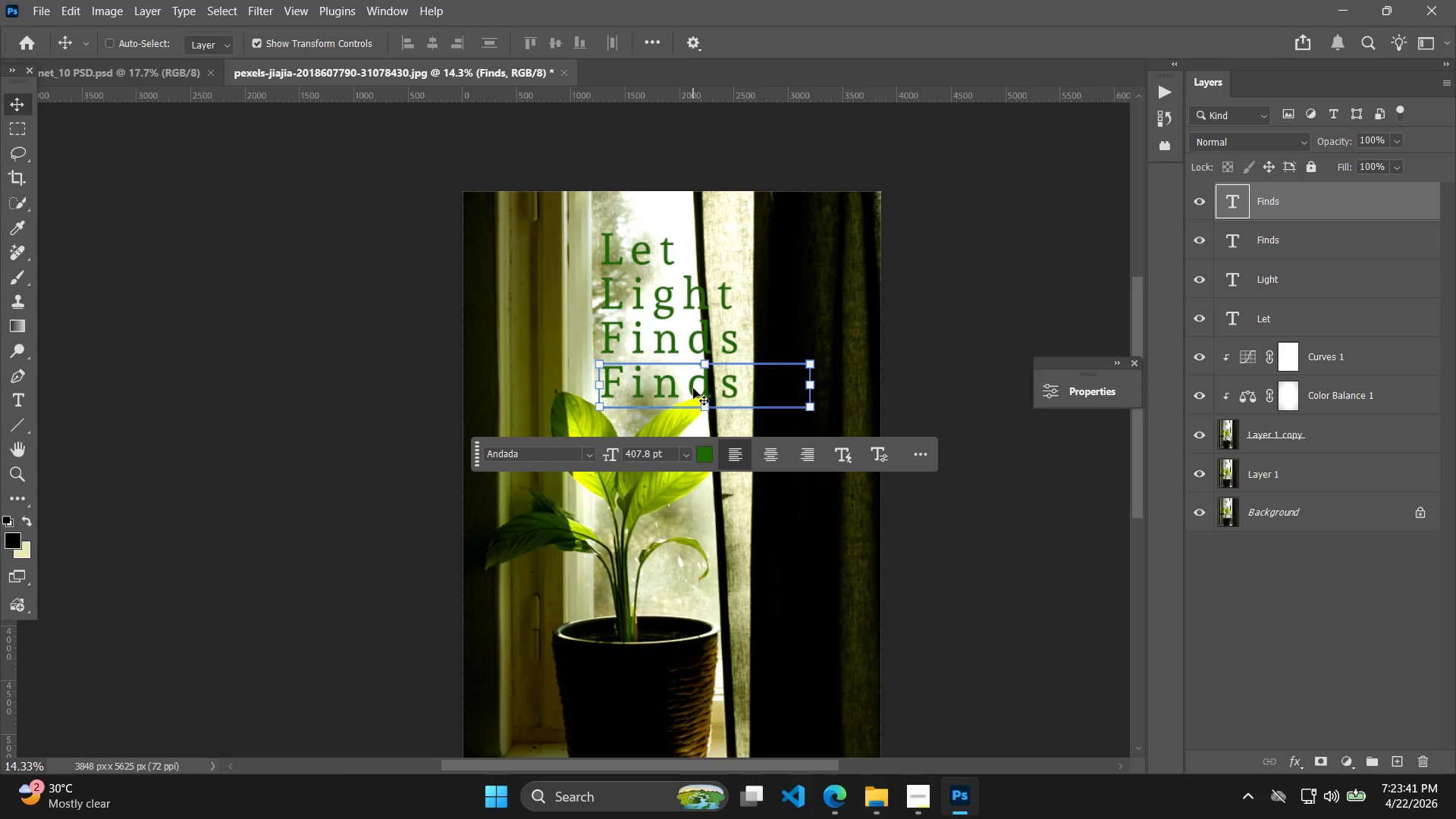 
key(ArrowUp)
 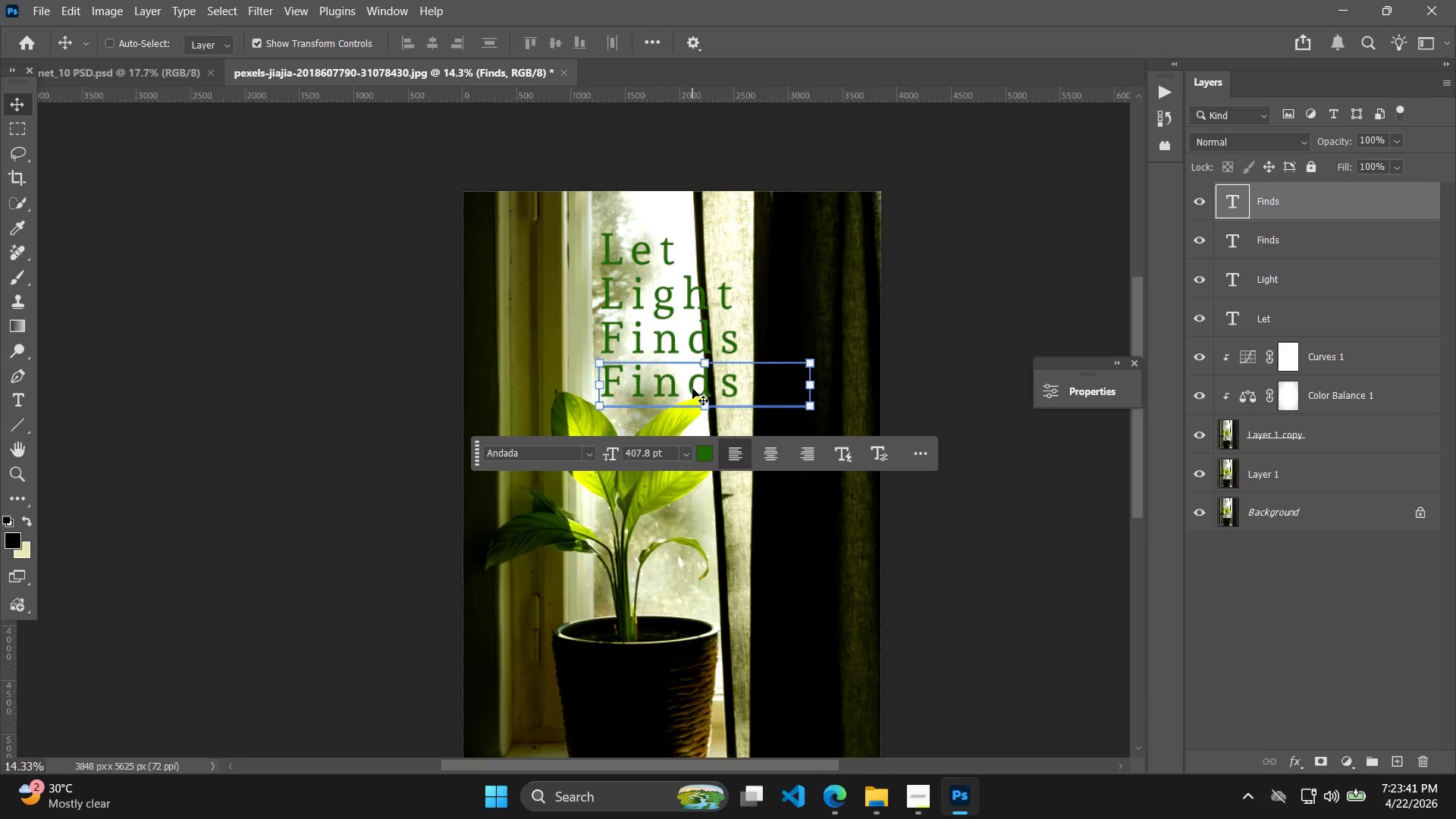 
key(ArrowLeft)
 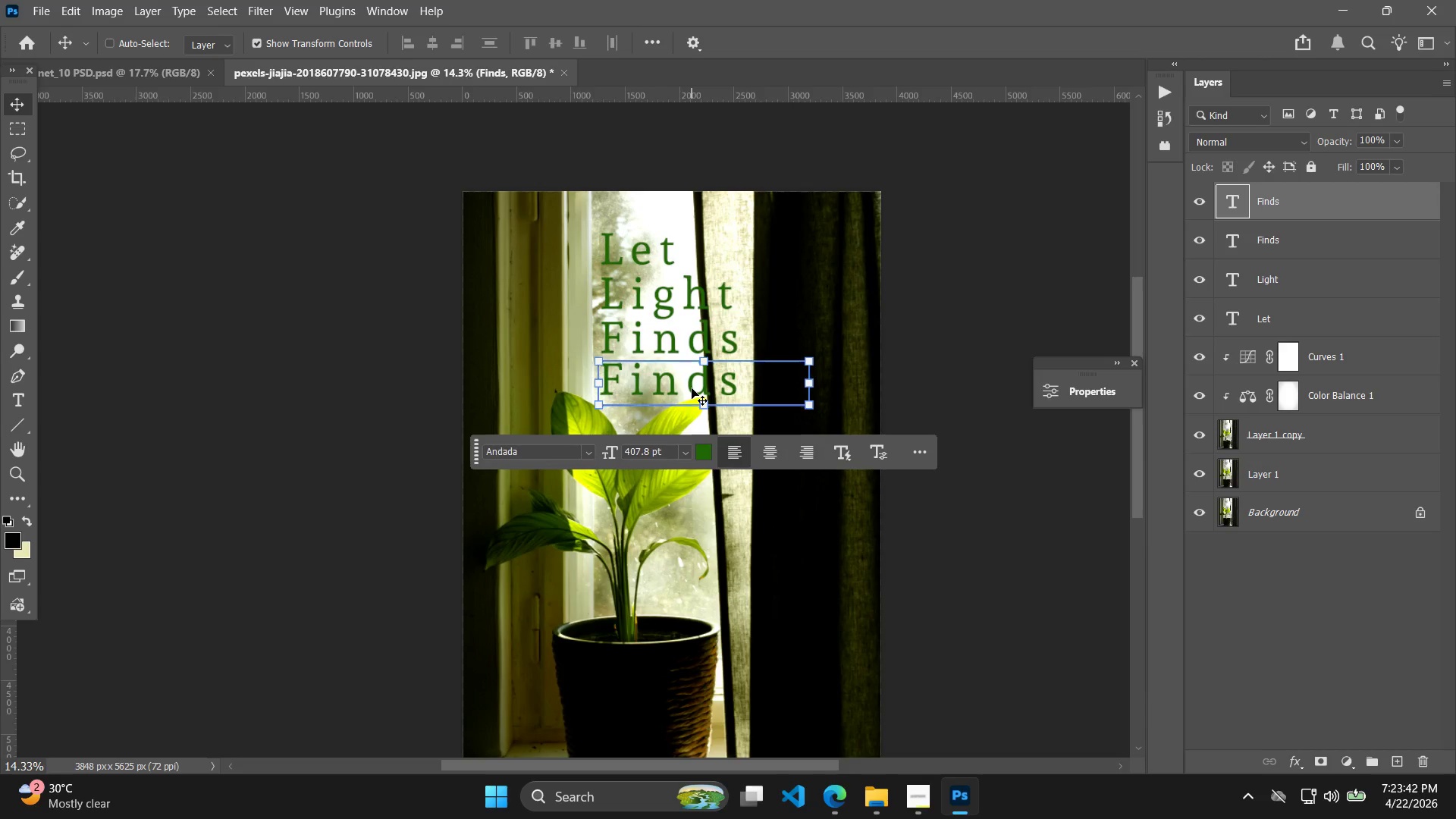 
key(ArrowUp)
 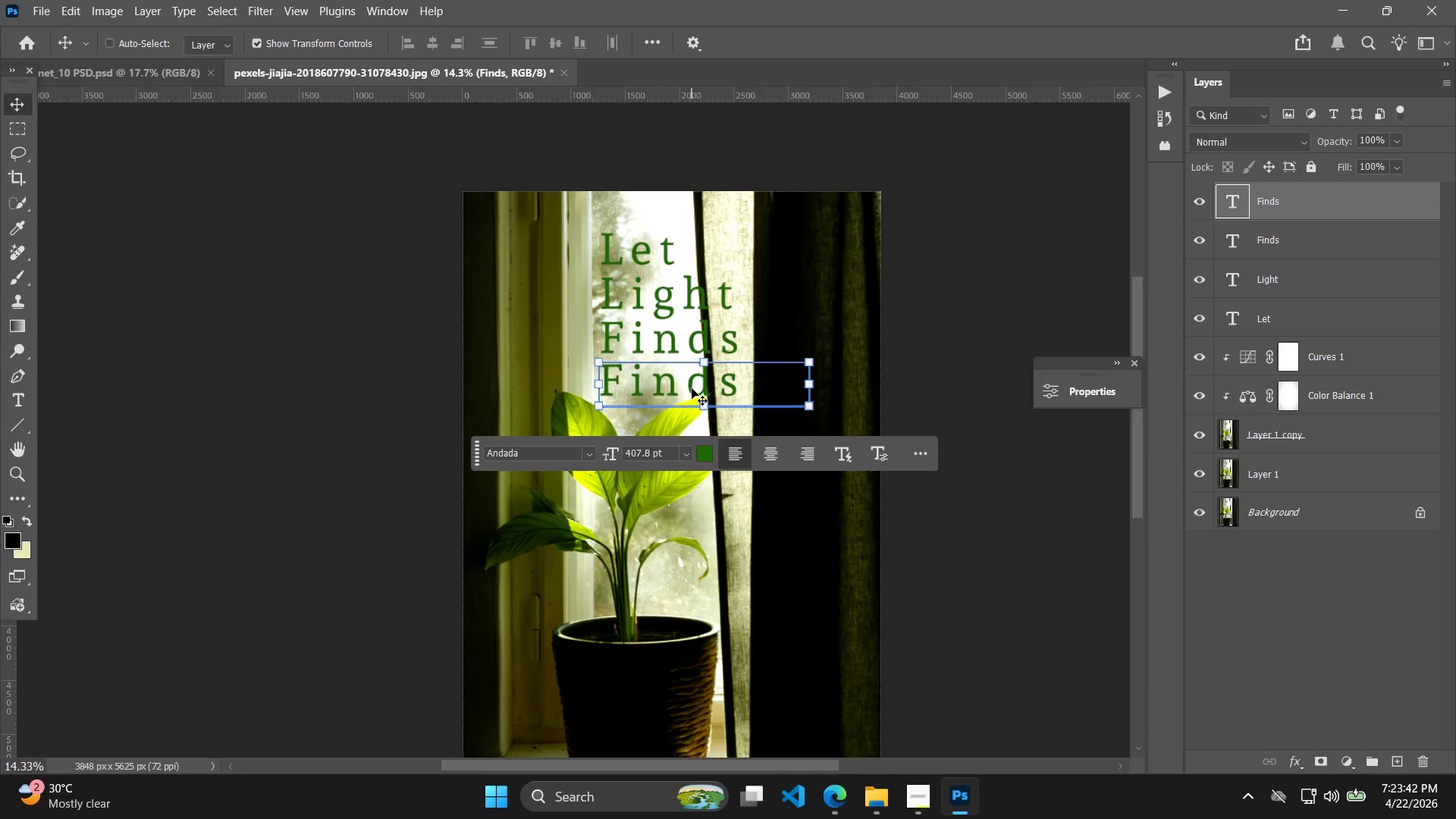 
key(ArrowUp)
 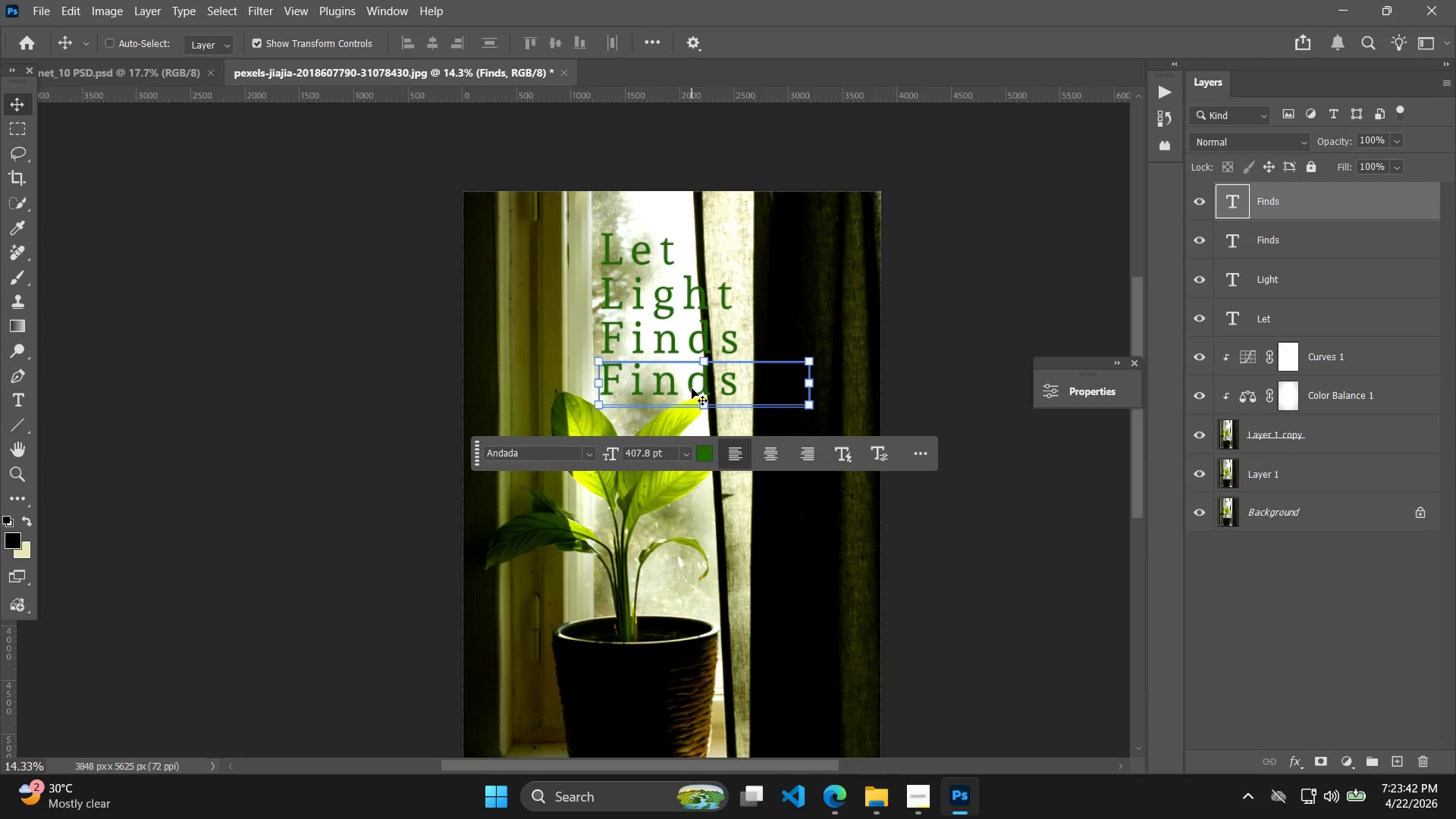 
key(ArrowUp)
 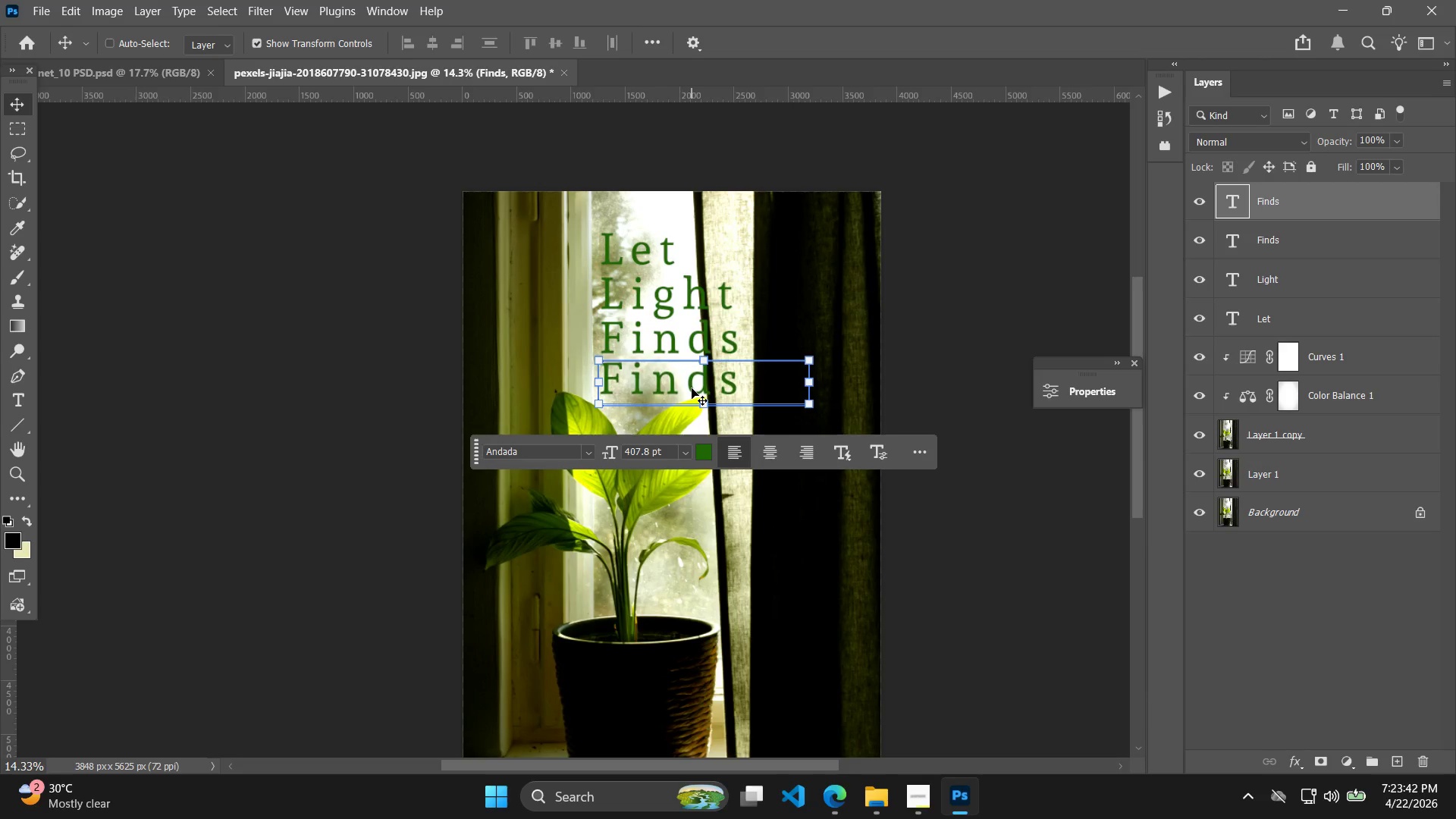 
key(ArrowUp)
 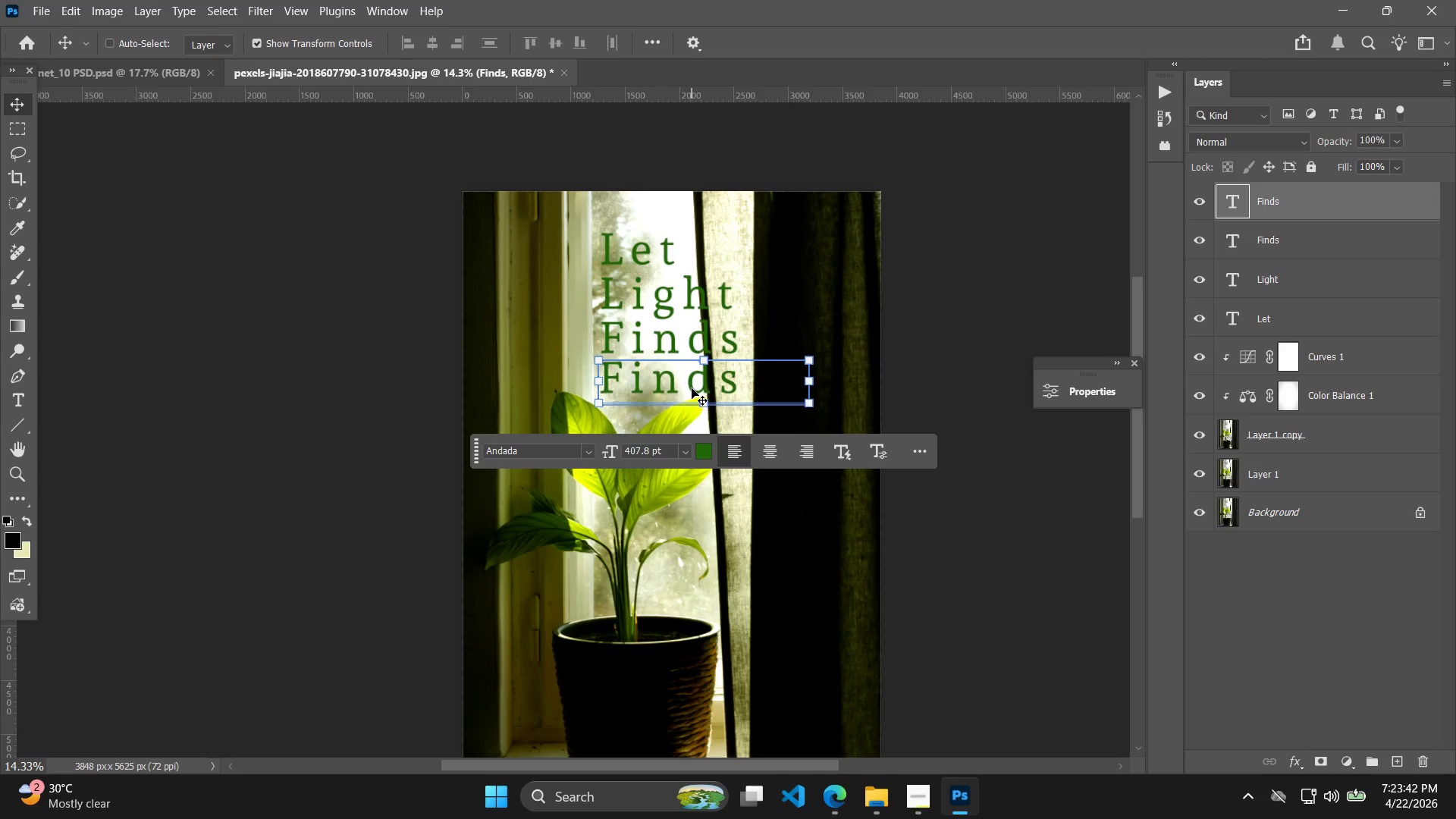 
key(ArrowUp)
 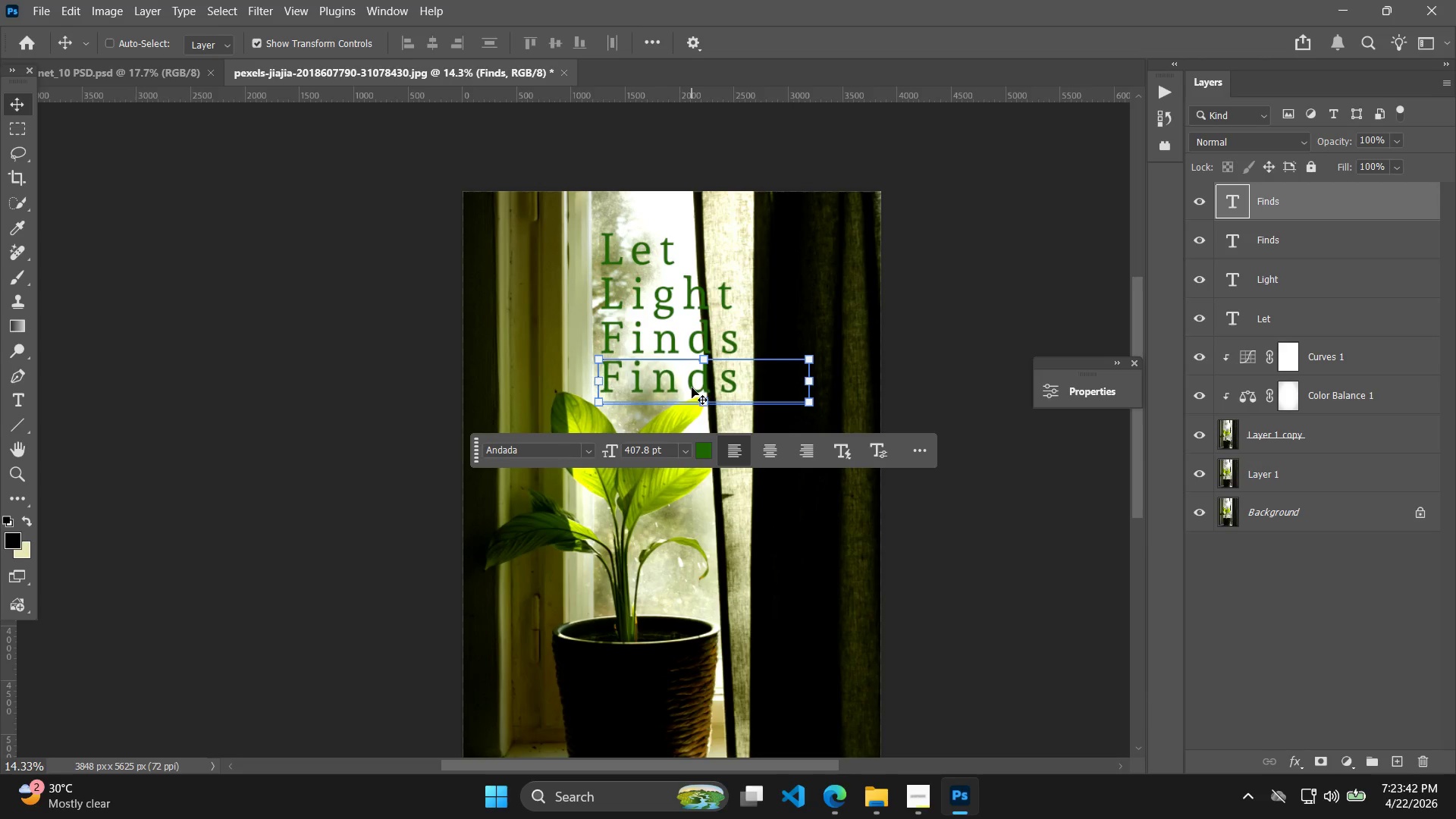 
key(ArrowUp)
 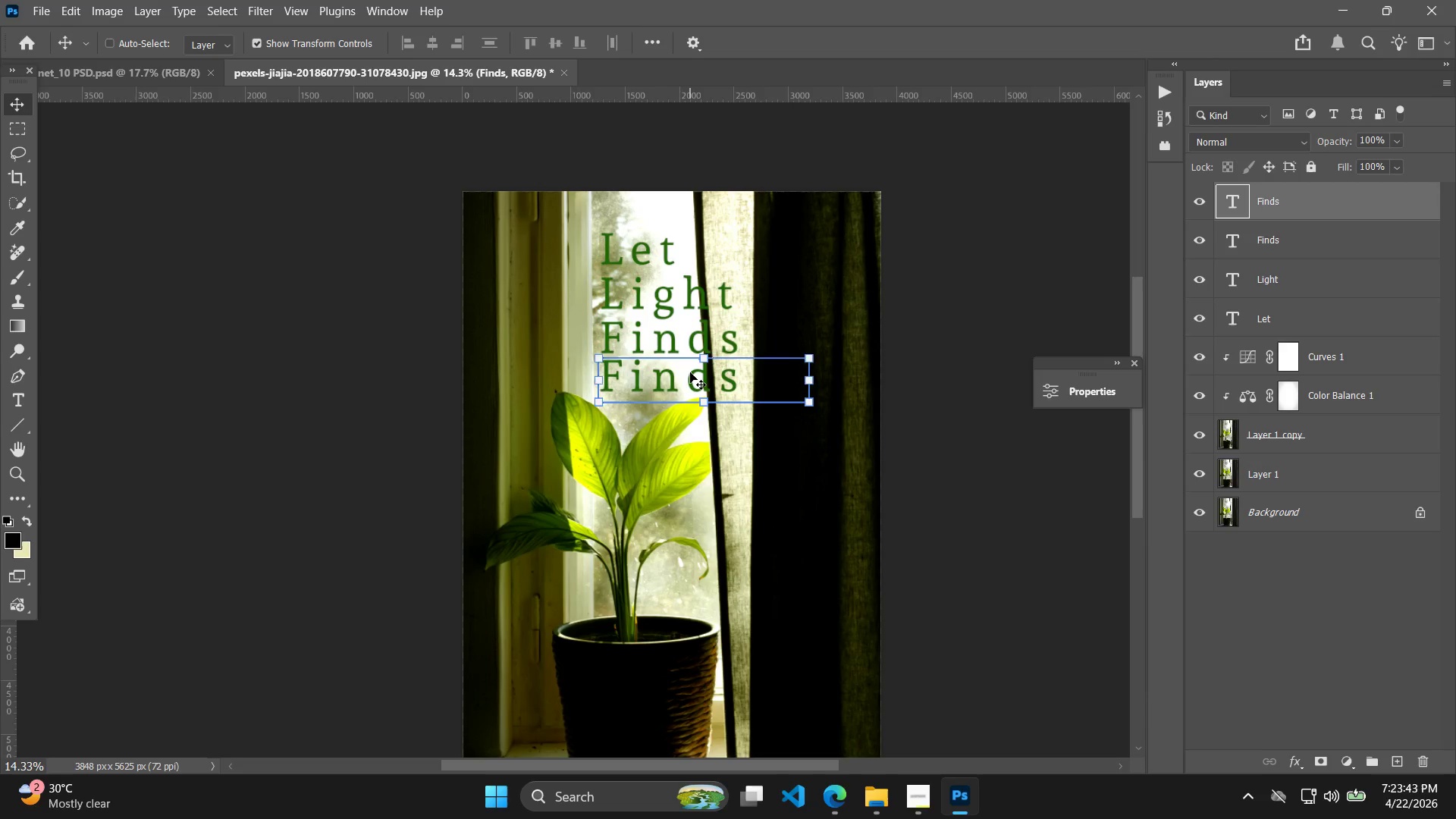 
double_click([690, 372])
 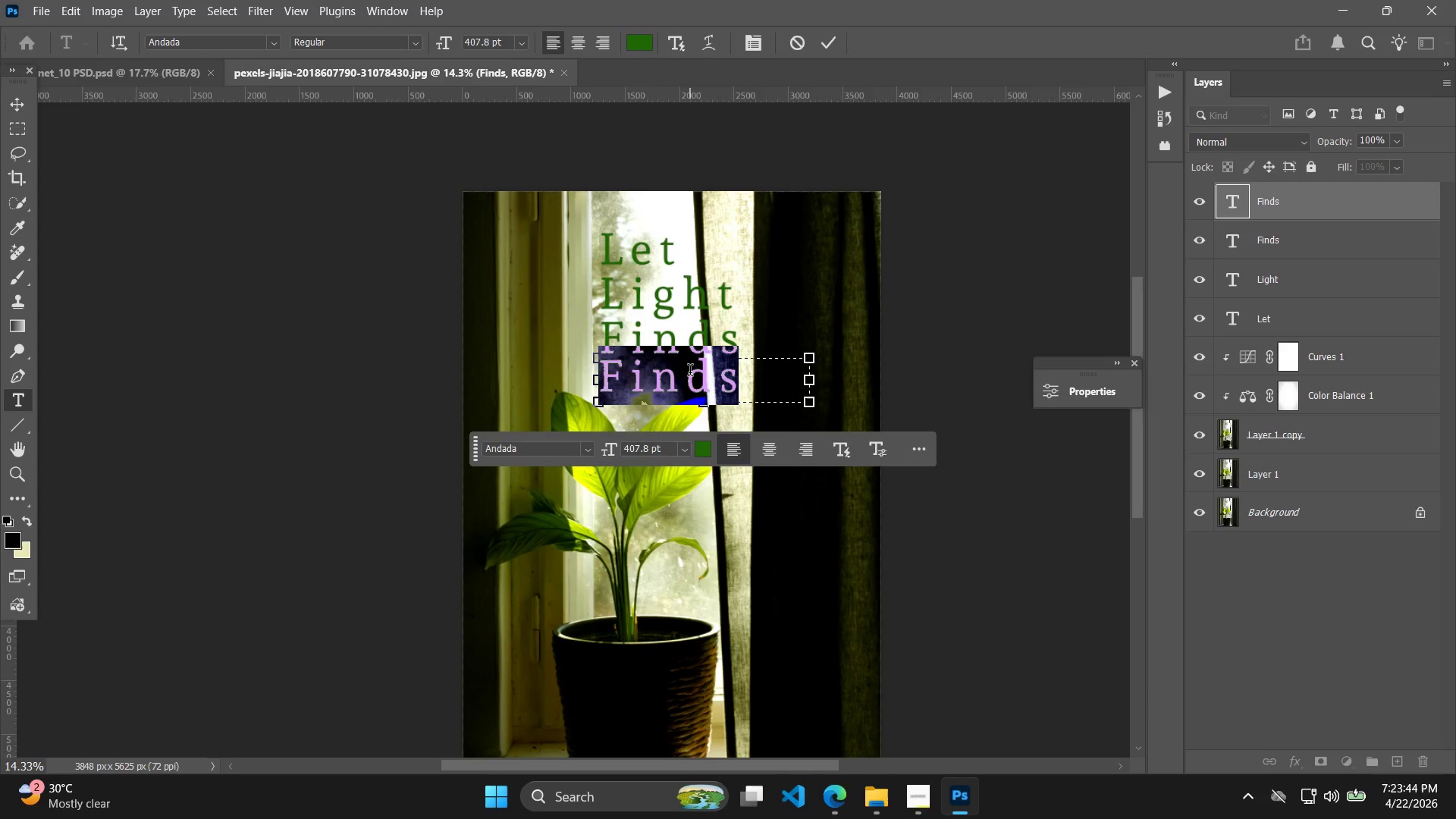 
type(u)
key(Backspace)
type(UYpi)
key(Backspace)
key(Backspace)
type(ou.)
 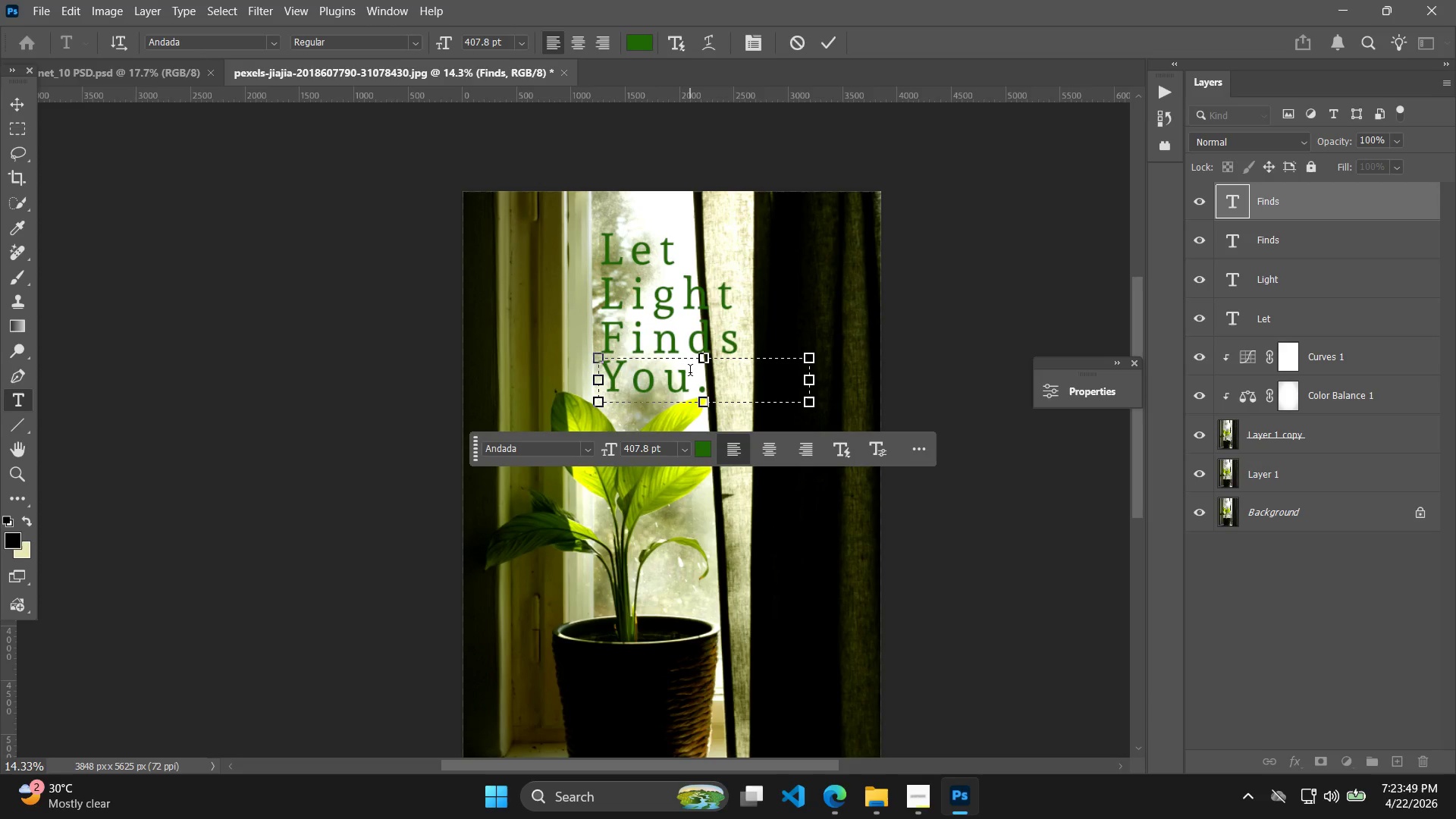 
left_click([1308, 228])
 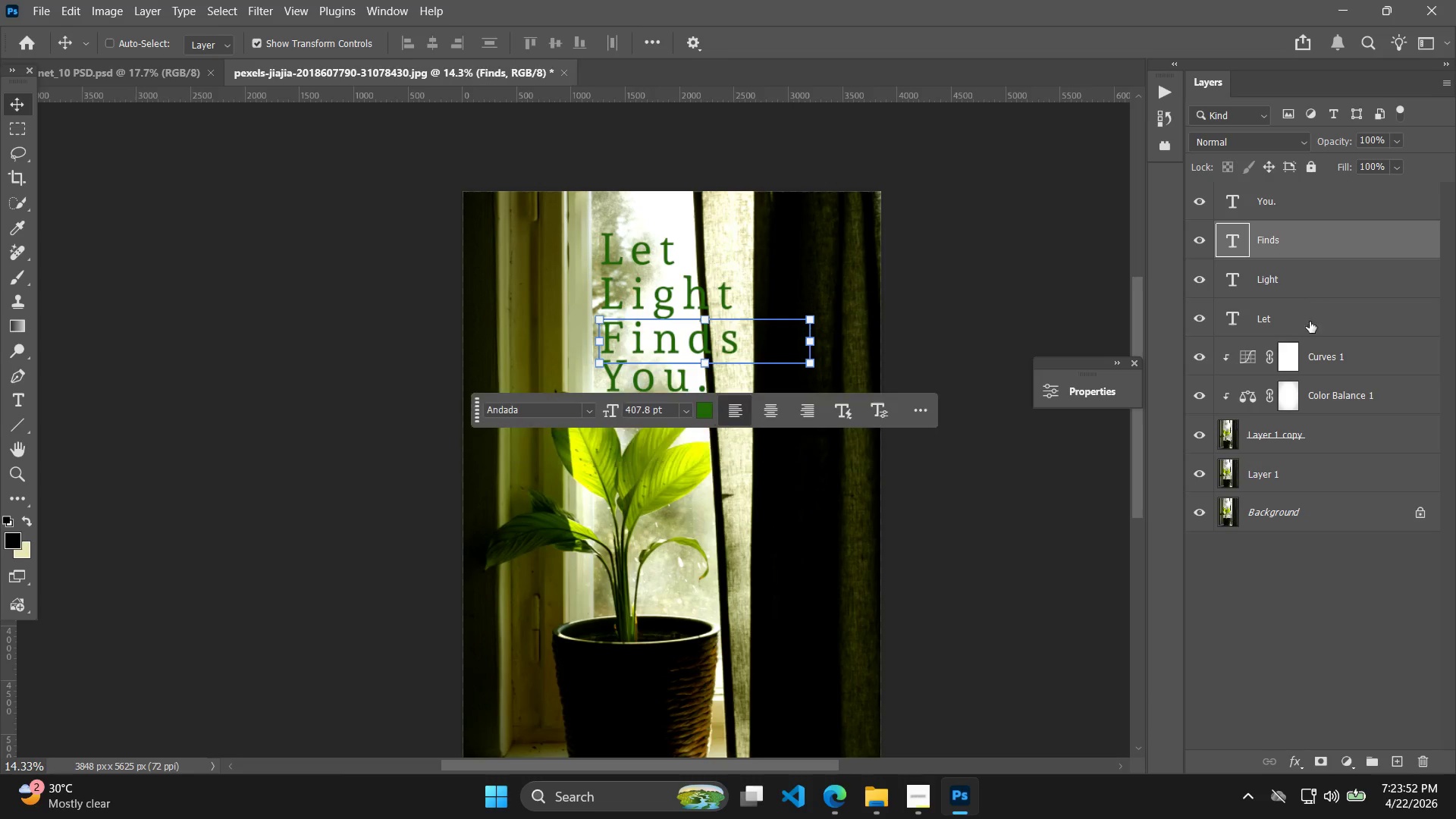 
left_click([1305, 394])
 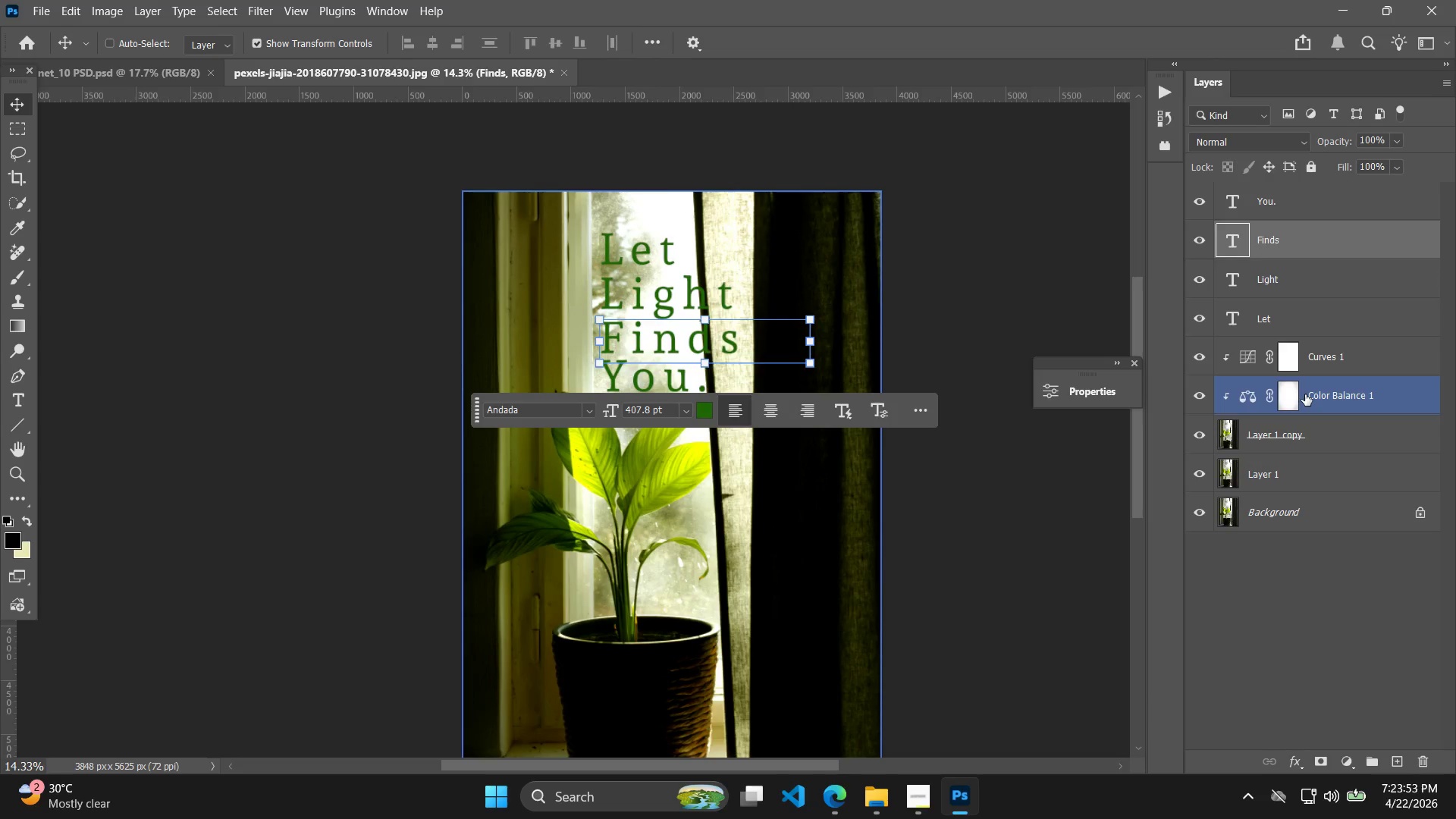 
hold_key(key=ShiftLeft, duration=1.17)
left_click([1314, 240])
 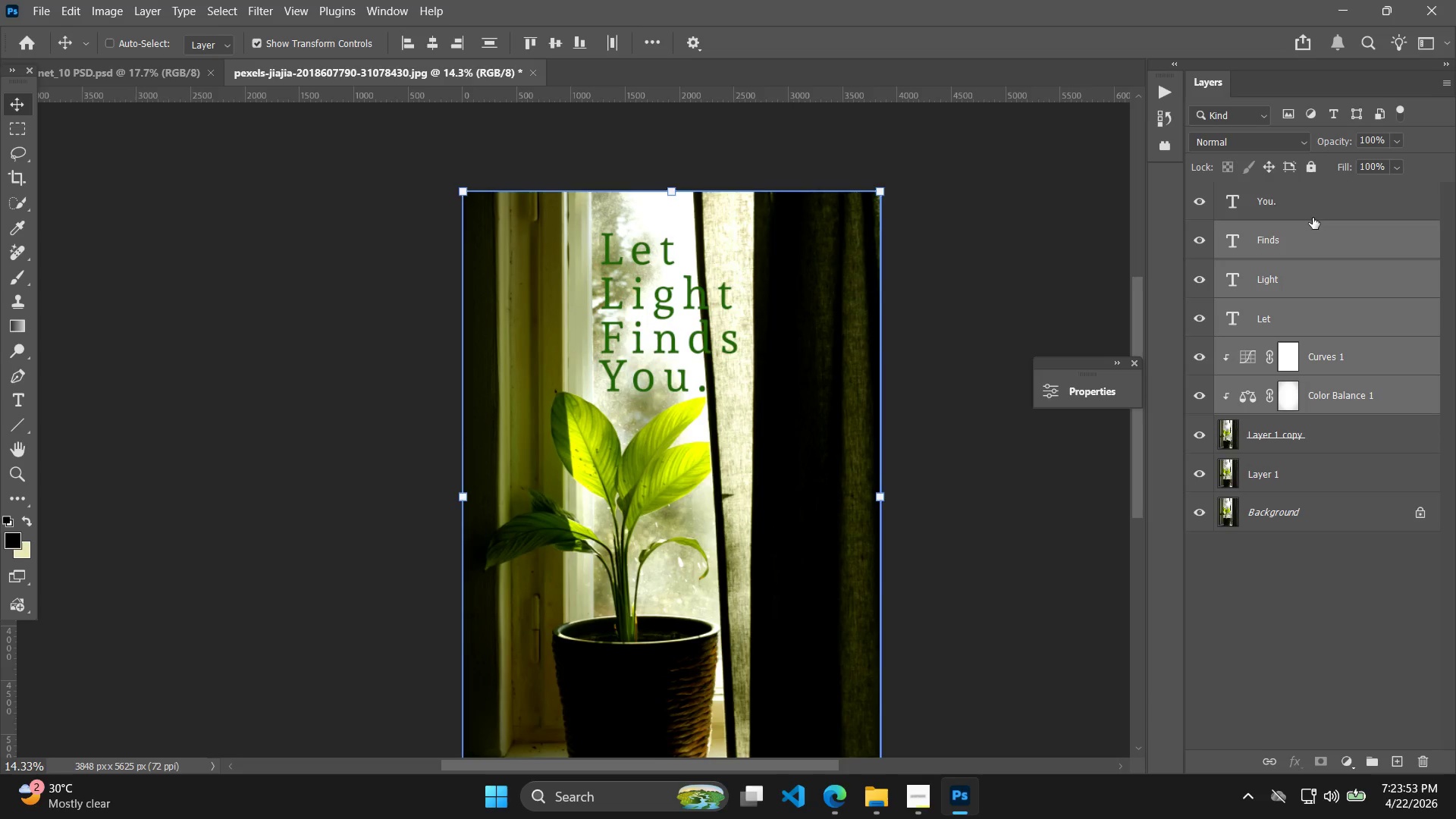 
left_click([1315, 206])
 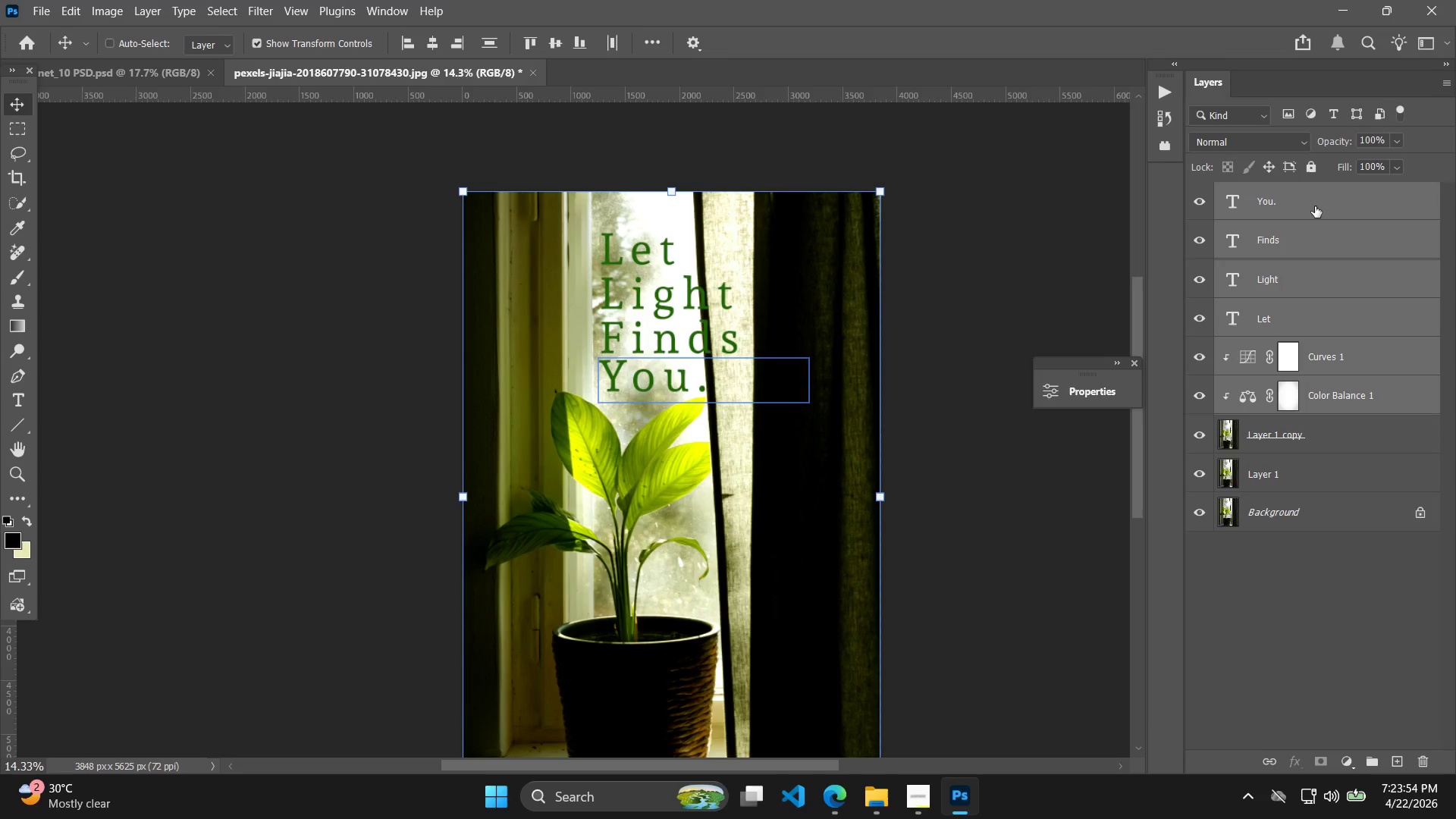 
right_click([1315, 206])
 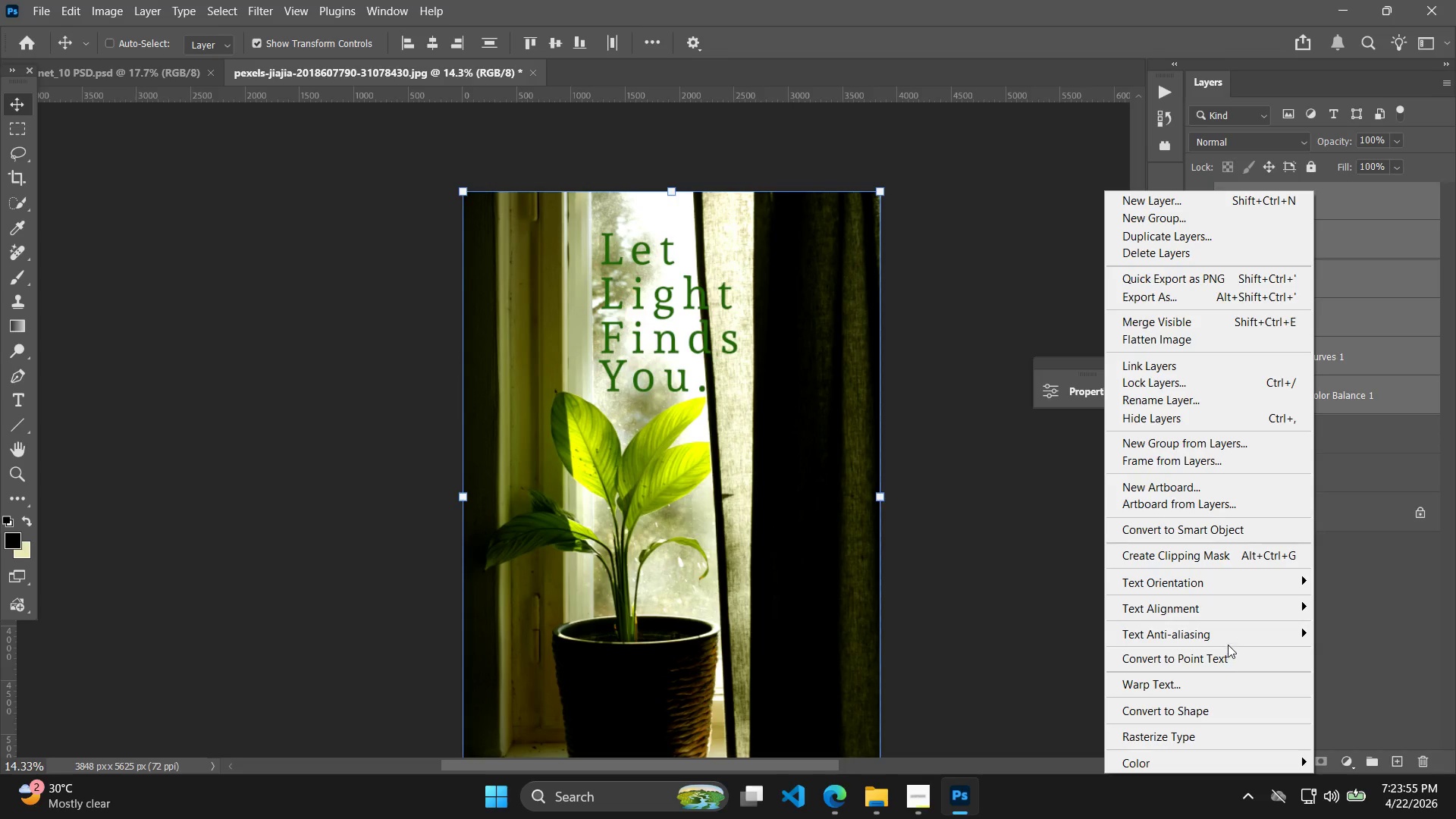 
left_click([1257, 559])
 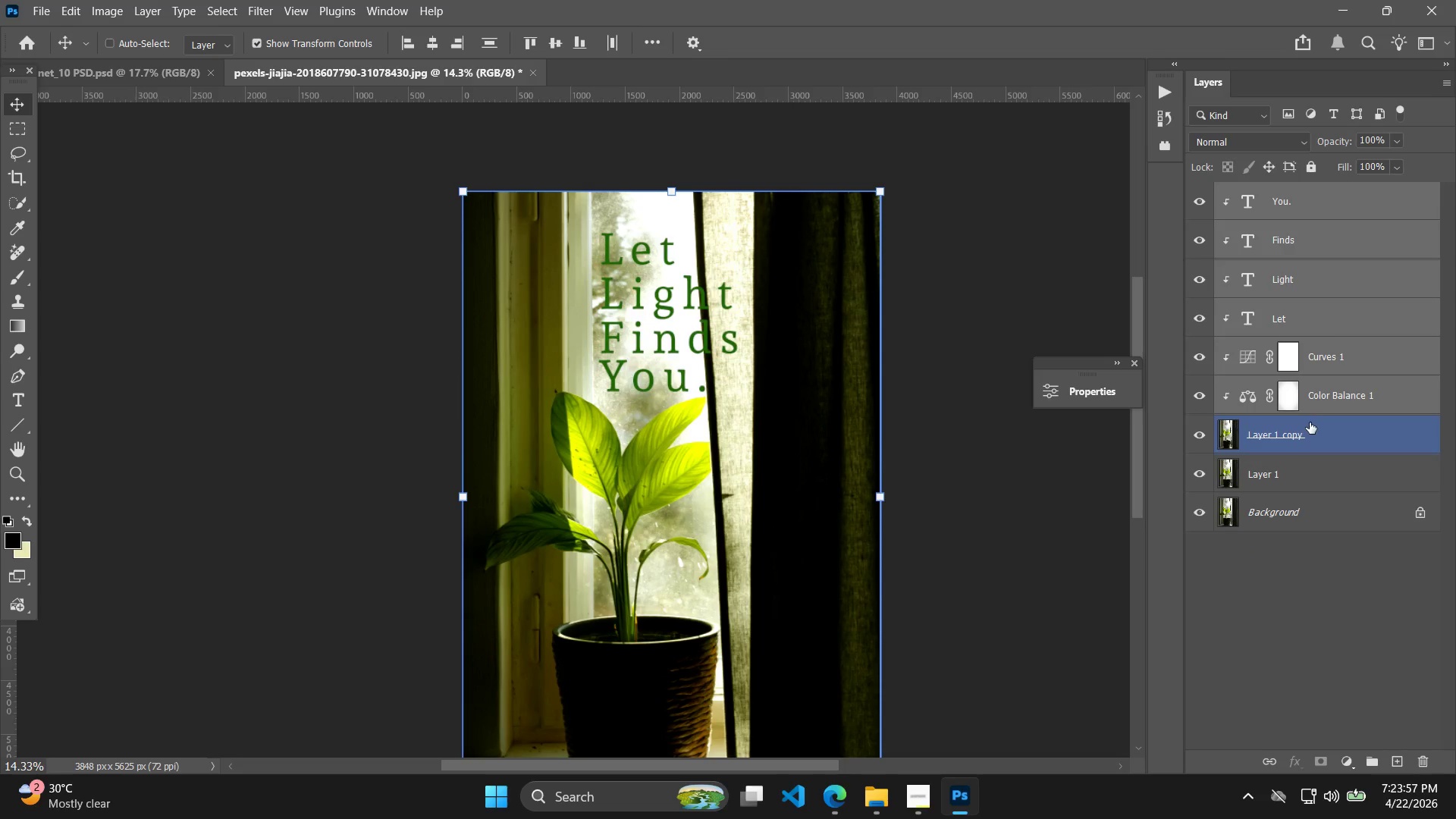 
left_click([1334, 280])
 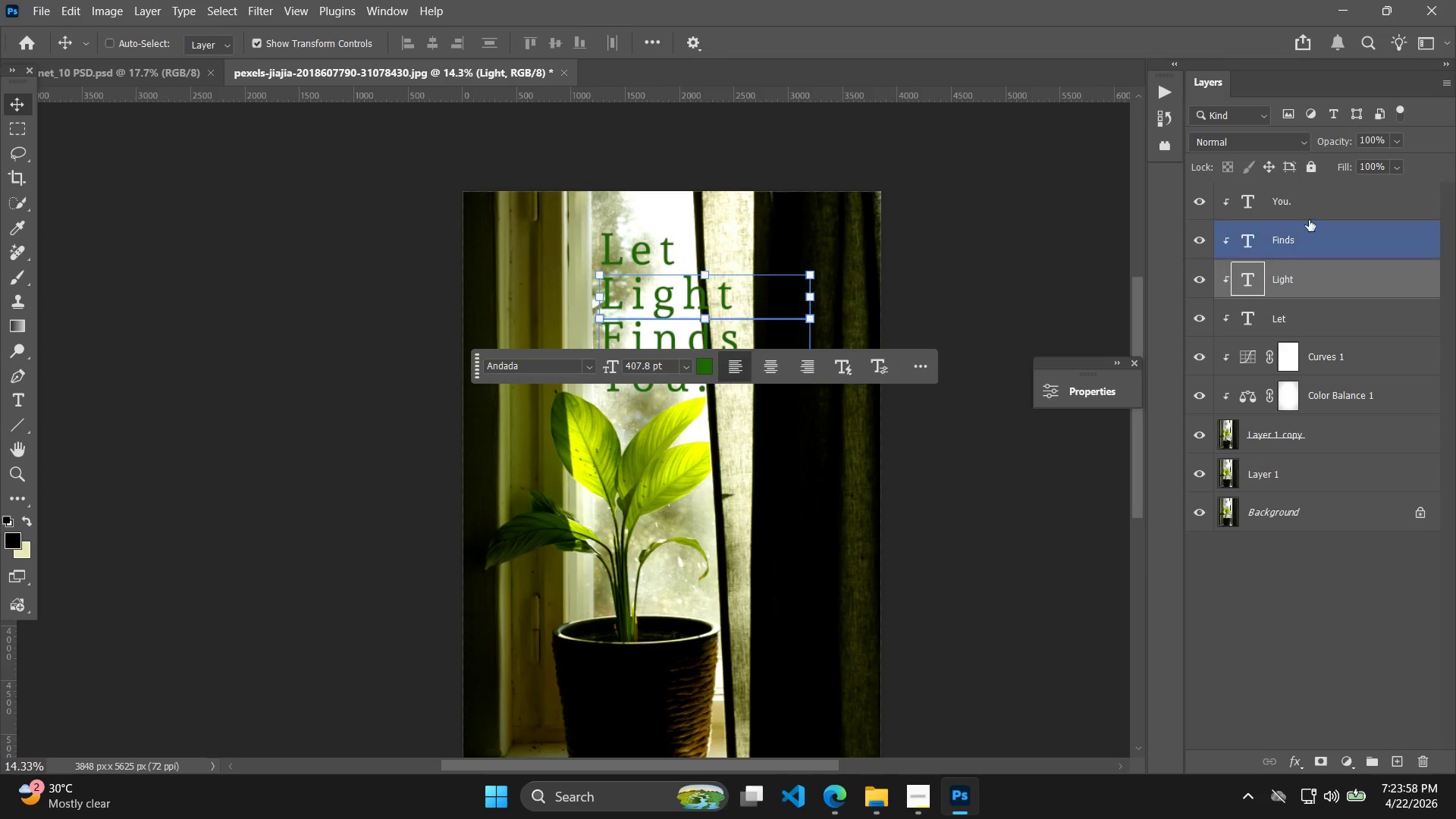 
left_click([1310, 444])
 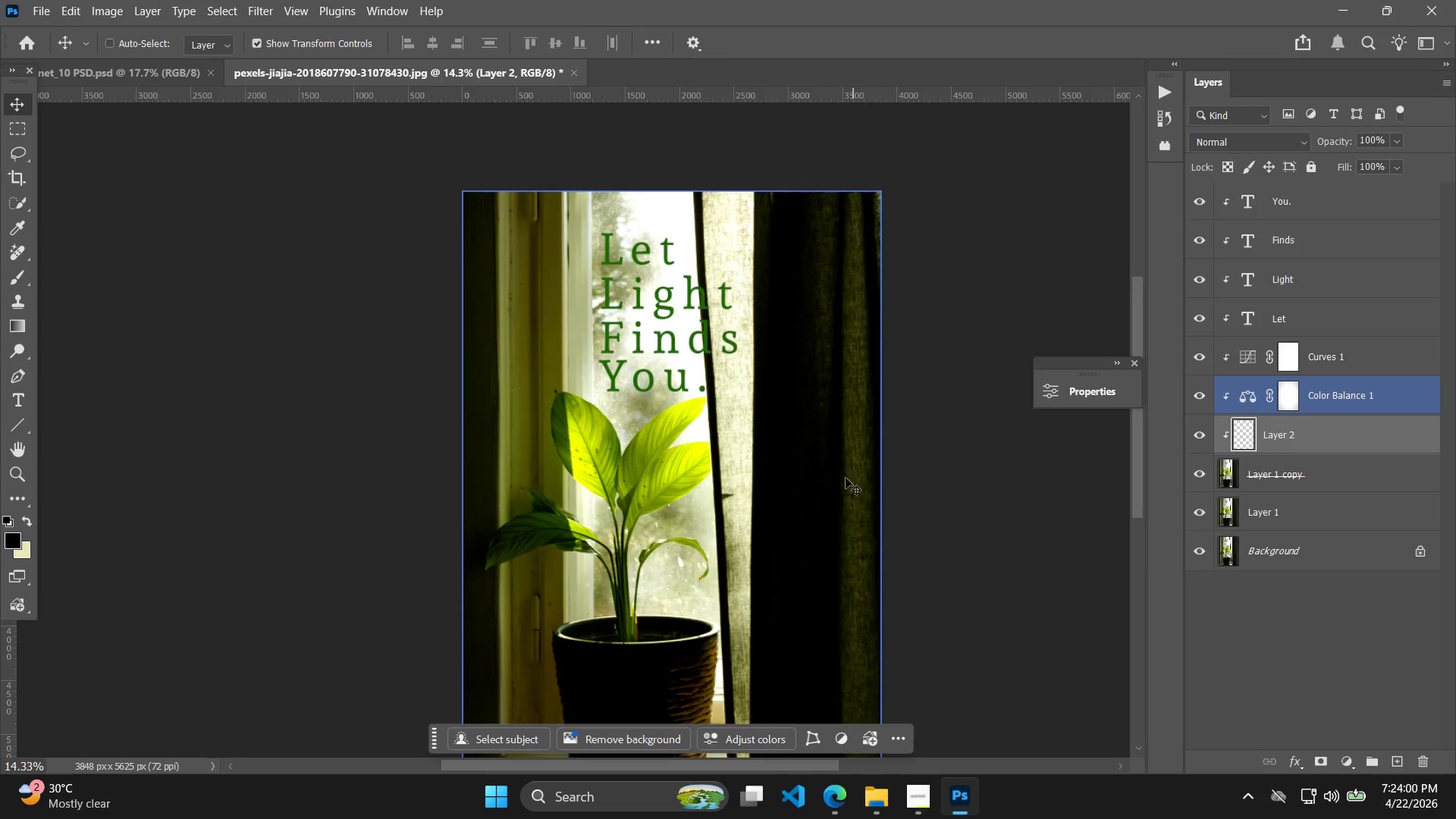 
key(B)
 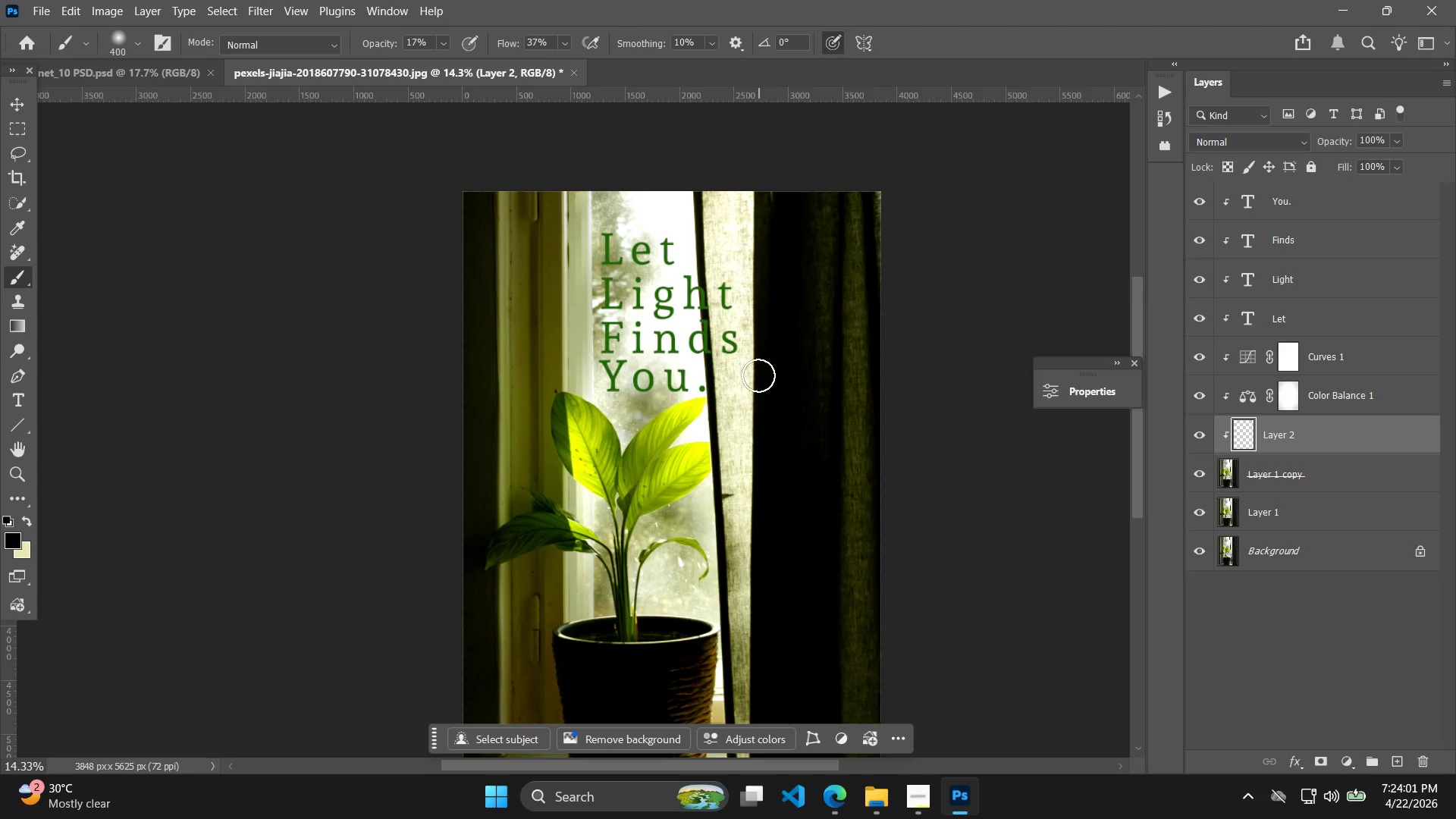 
hold_key(key=AltLeft, duration=0.53)
 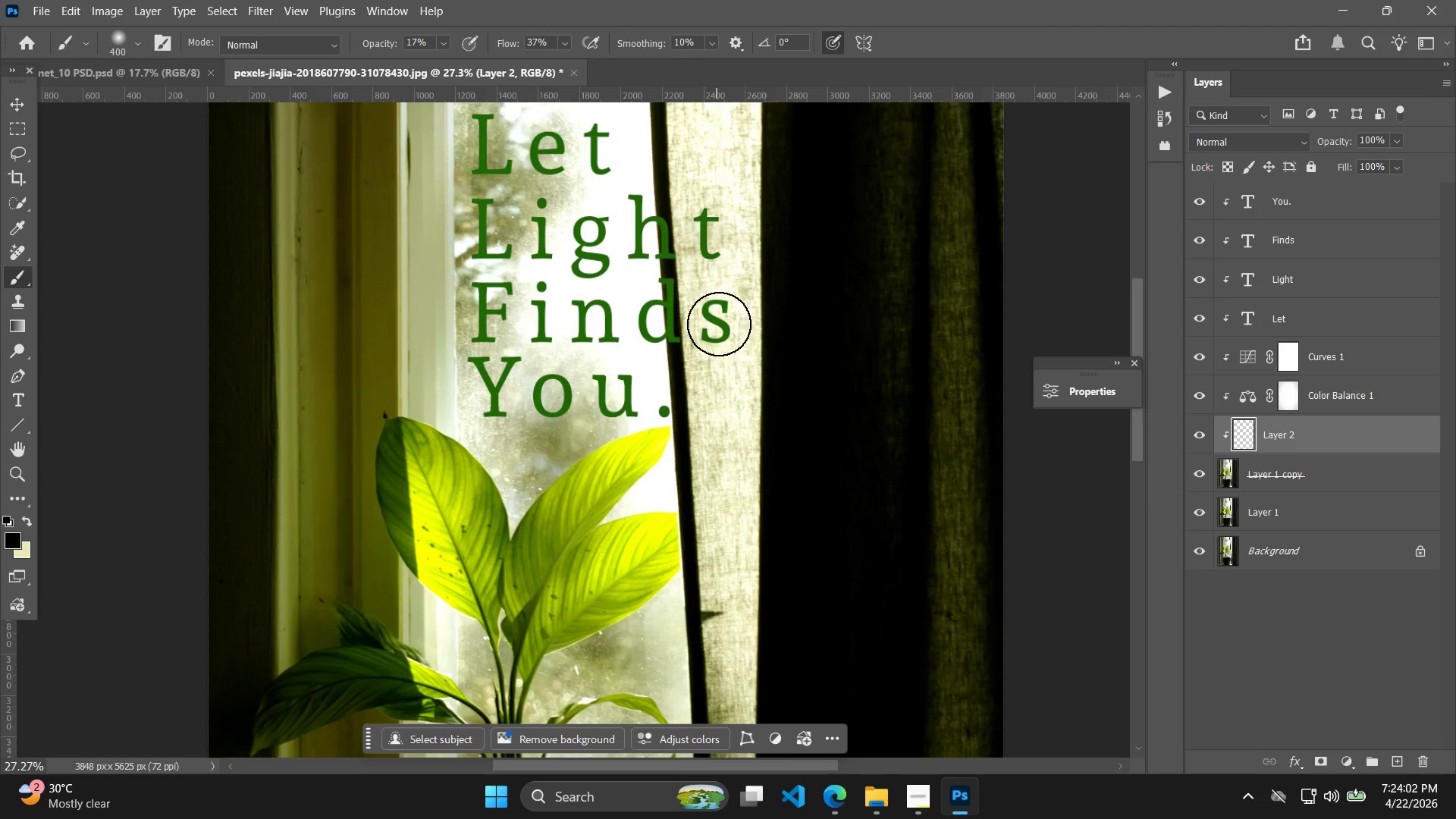 
left_click_drag(start_coordinate=[702, 224], to_coordinate=[731, 610])
 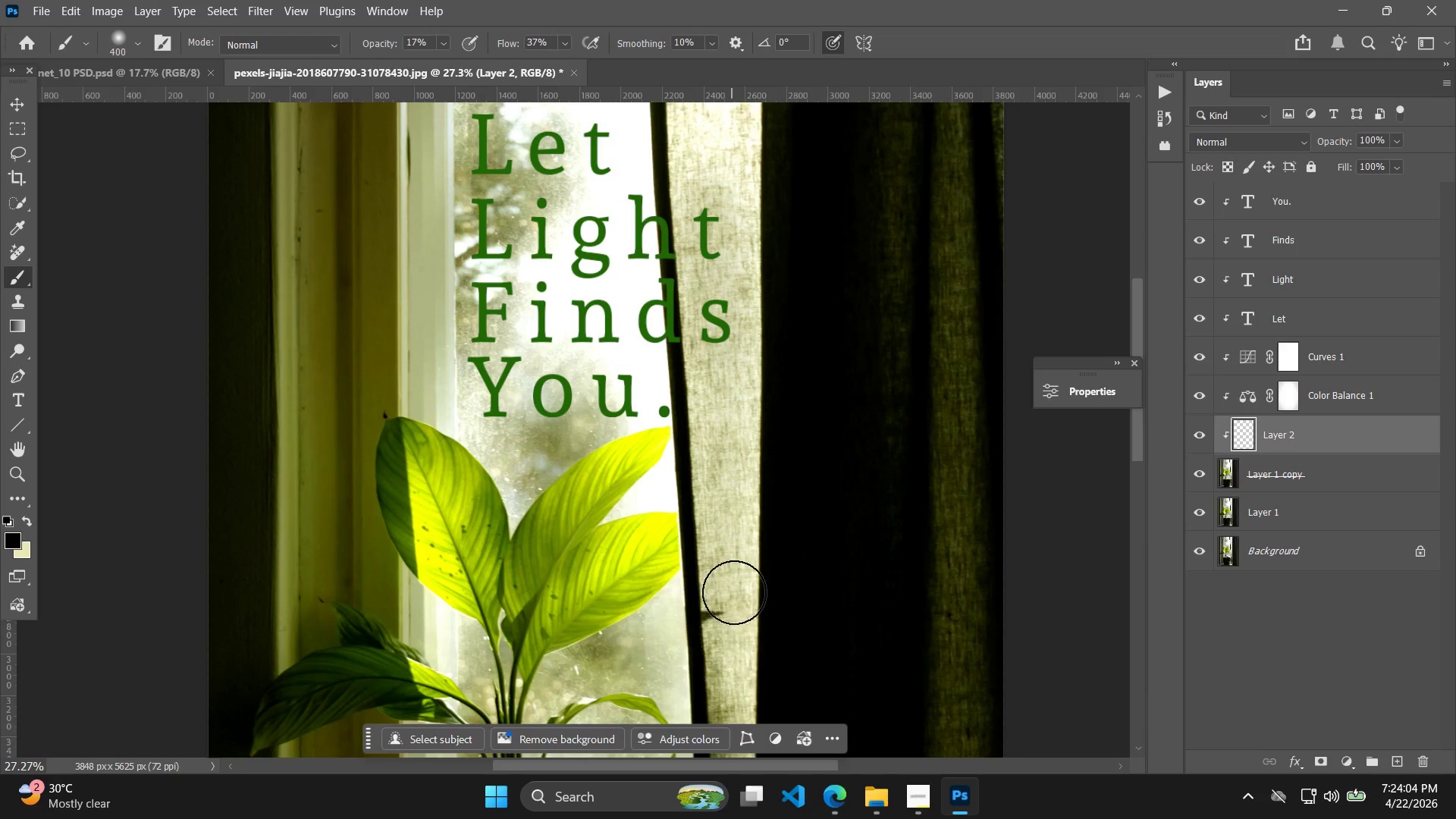 
scroll: coordinate [722, 353], scroll_direction: up, amount: 7.0
 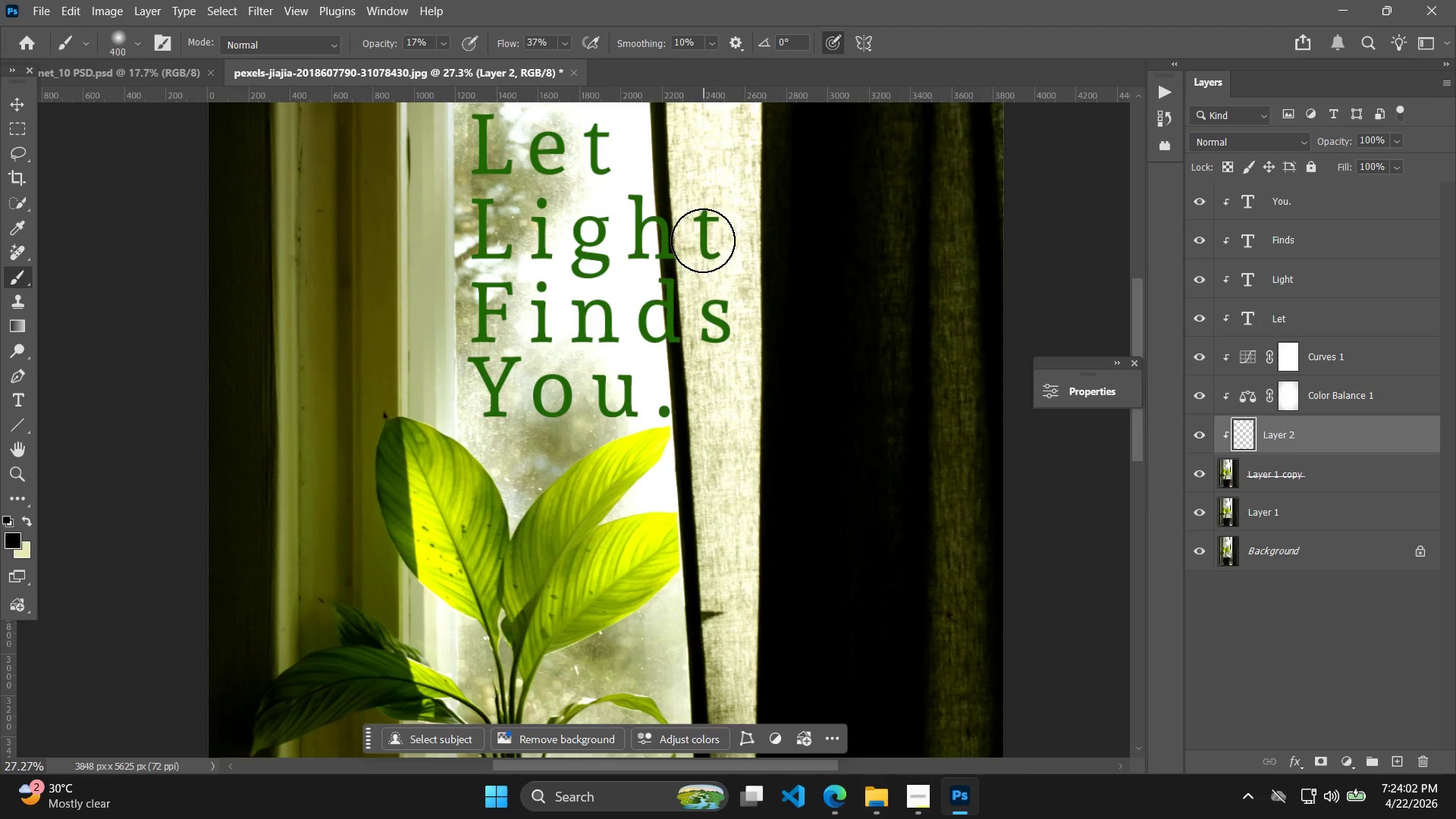 
hold_key(key=AltLeft, duration=0.41)
scroll: coordinate [746, 554], scroll_direction: down, amount: 7.0
 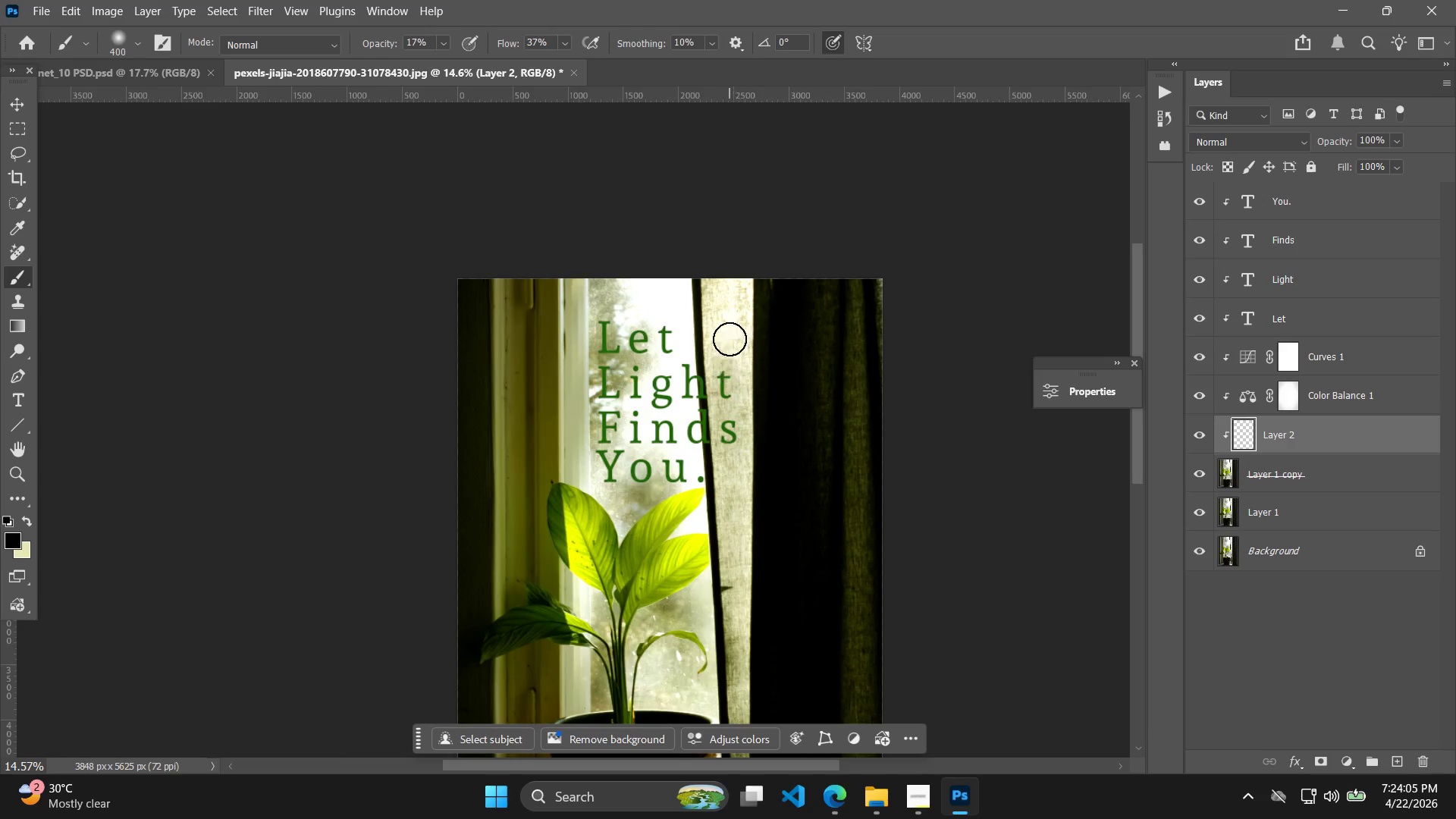 
left_click_drag(start_coordinate=[723, 305], to_coordinate=[732, 290])
 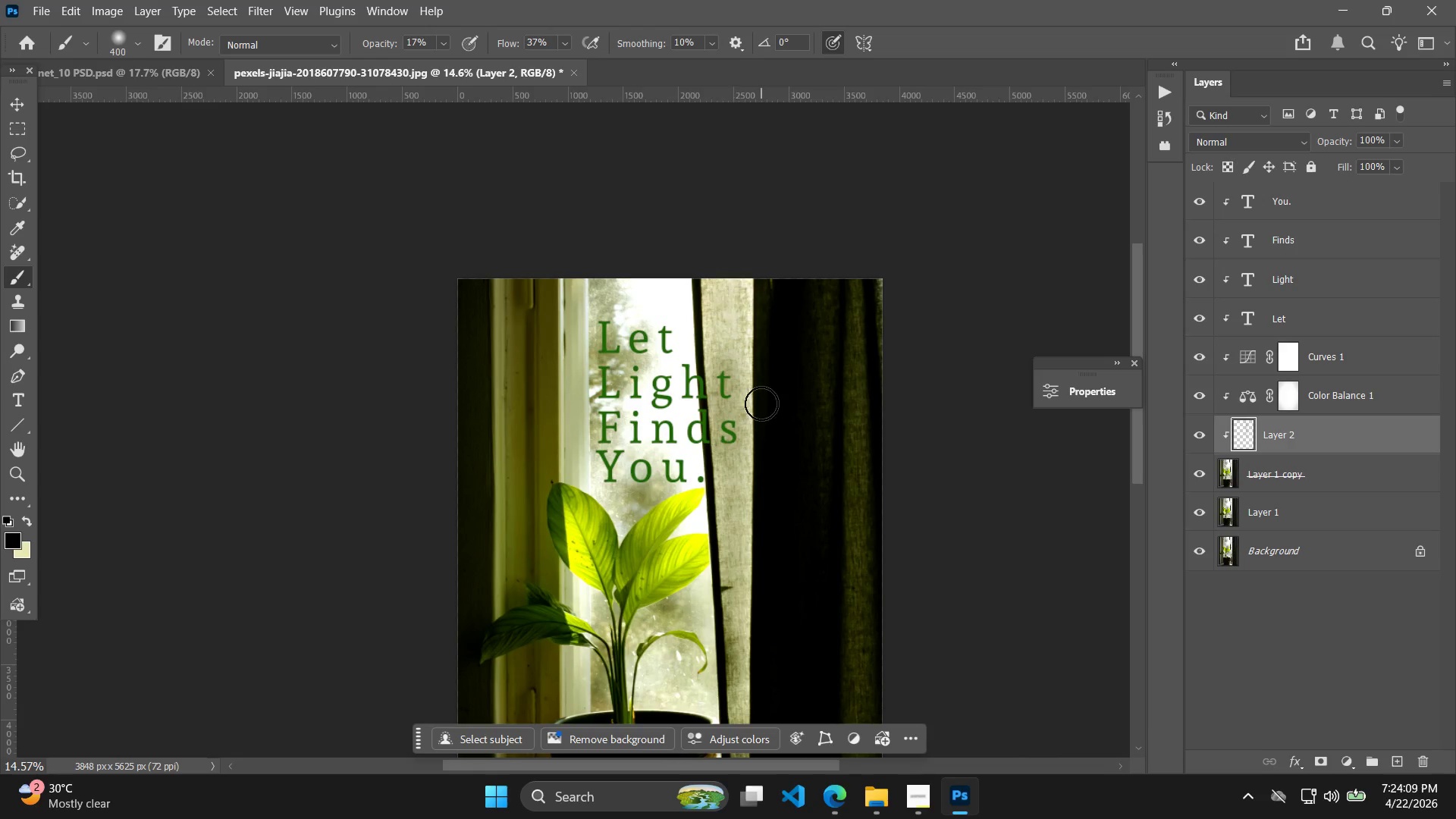 
hold_key(key=AltLeft, duration=1.23)
scroll: coordinate [762, 411], scroll_direction: down, amount: 3.0
 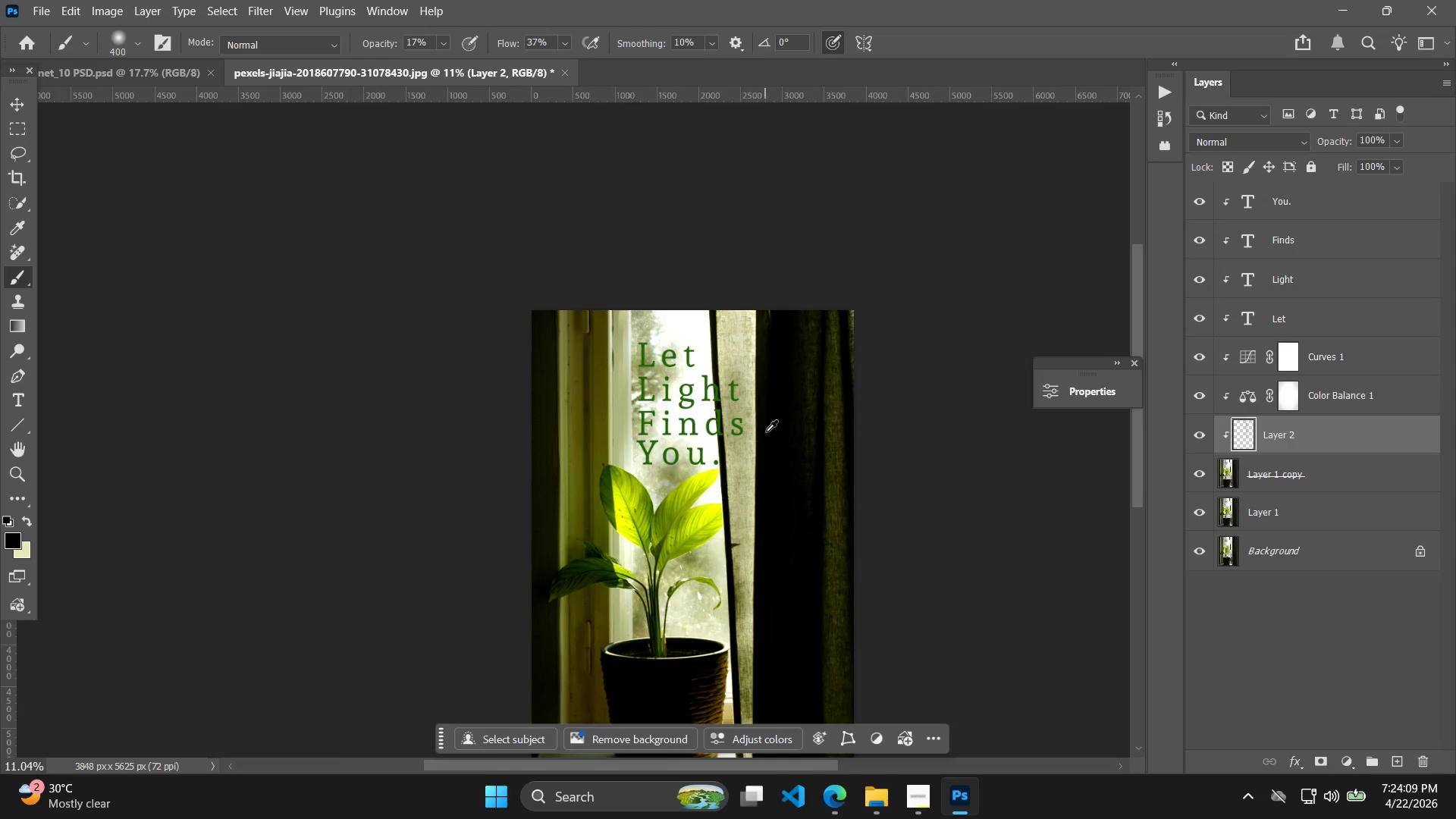 
left_click_drag(start_coordinate=[705, 326], to_coordinate=[695, 348])
 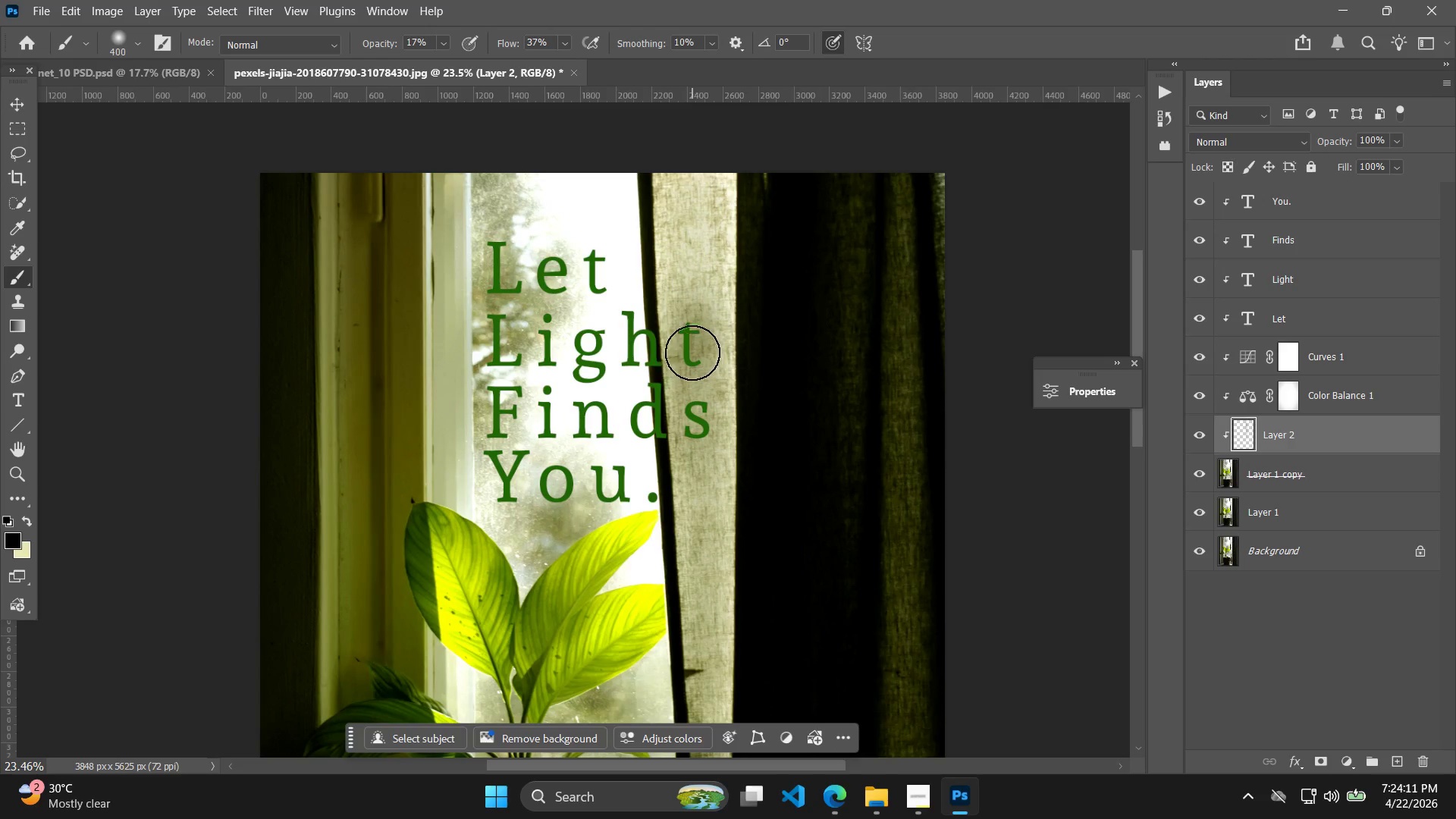 
scroll: coordinate [768, 429], scroll_direction: up, amount: 8.0
 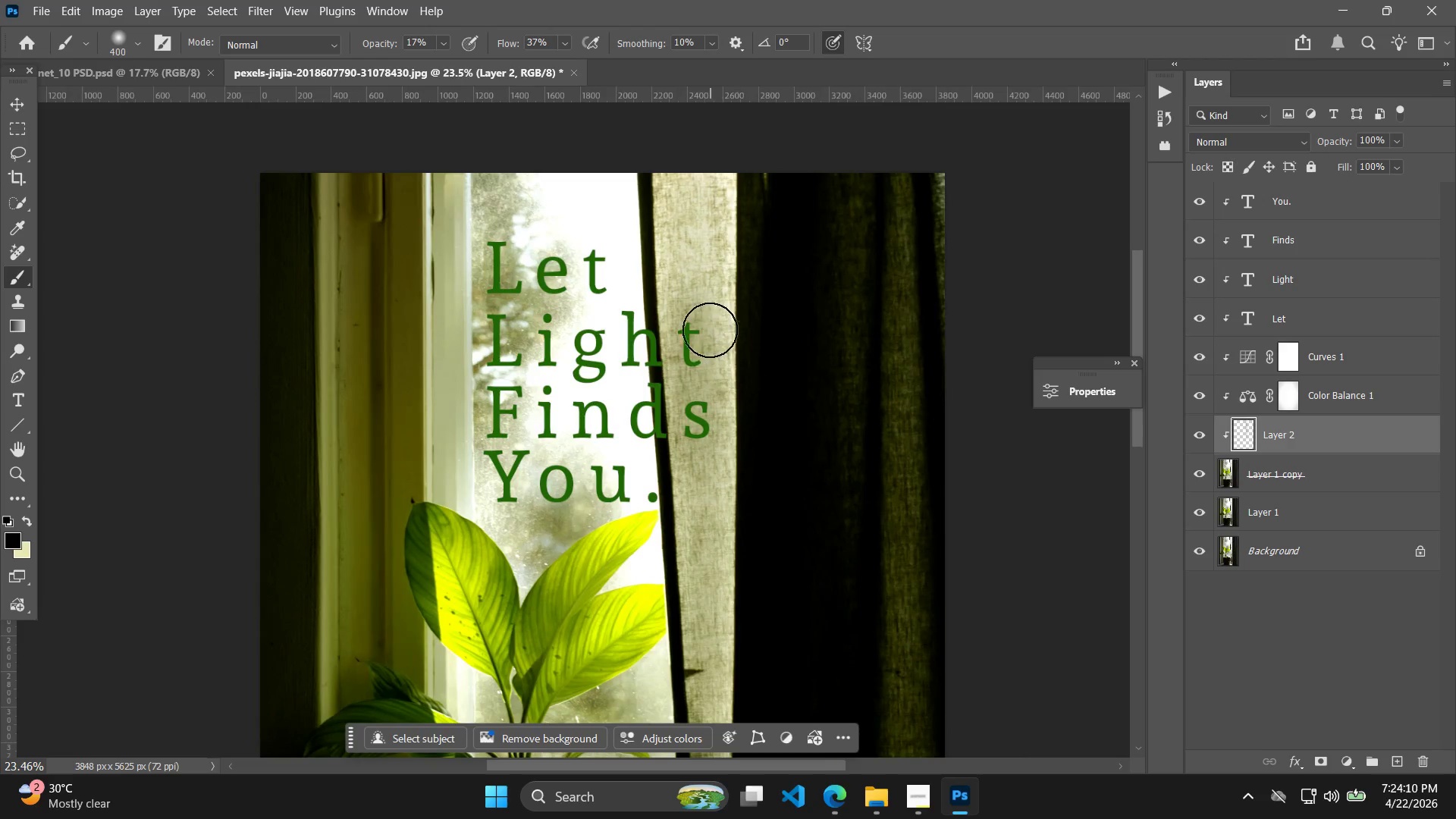 
left_click_drag(start_coordinate=[692, 288], to_coordinate=[724, 593])
 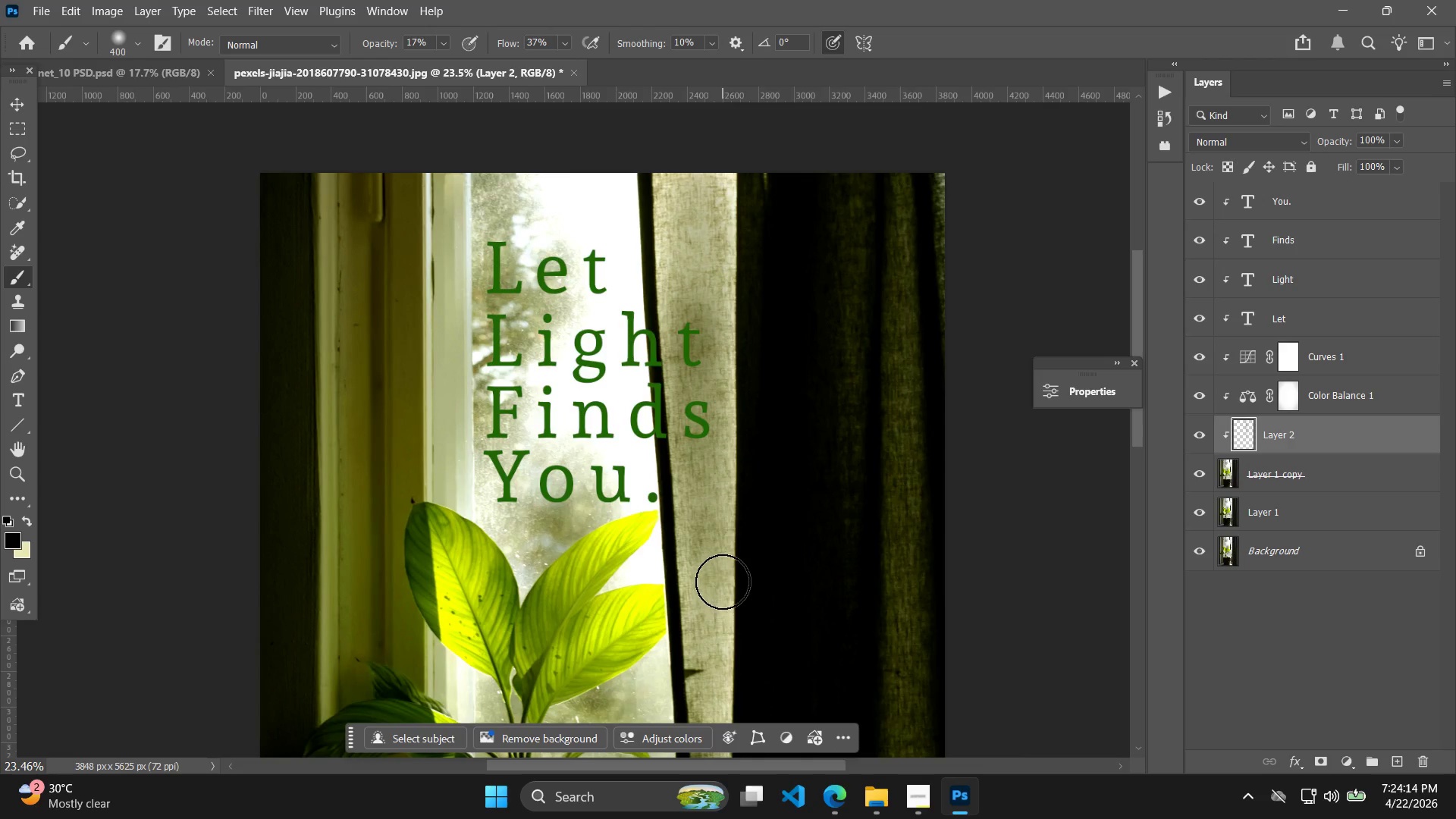 
key(Alt+AltLeft)
 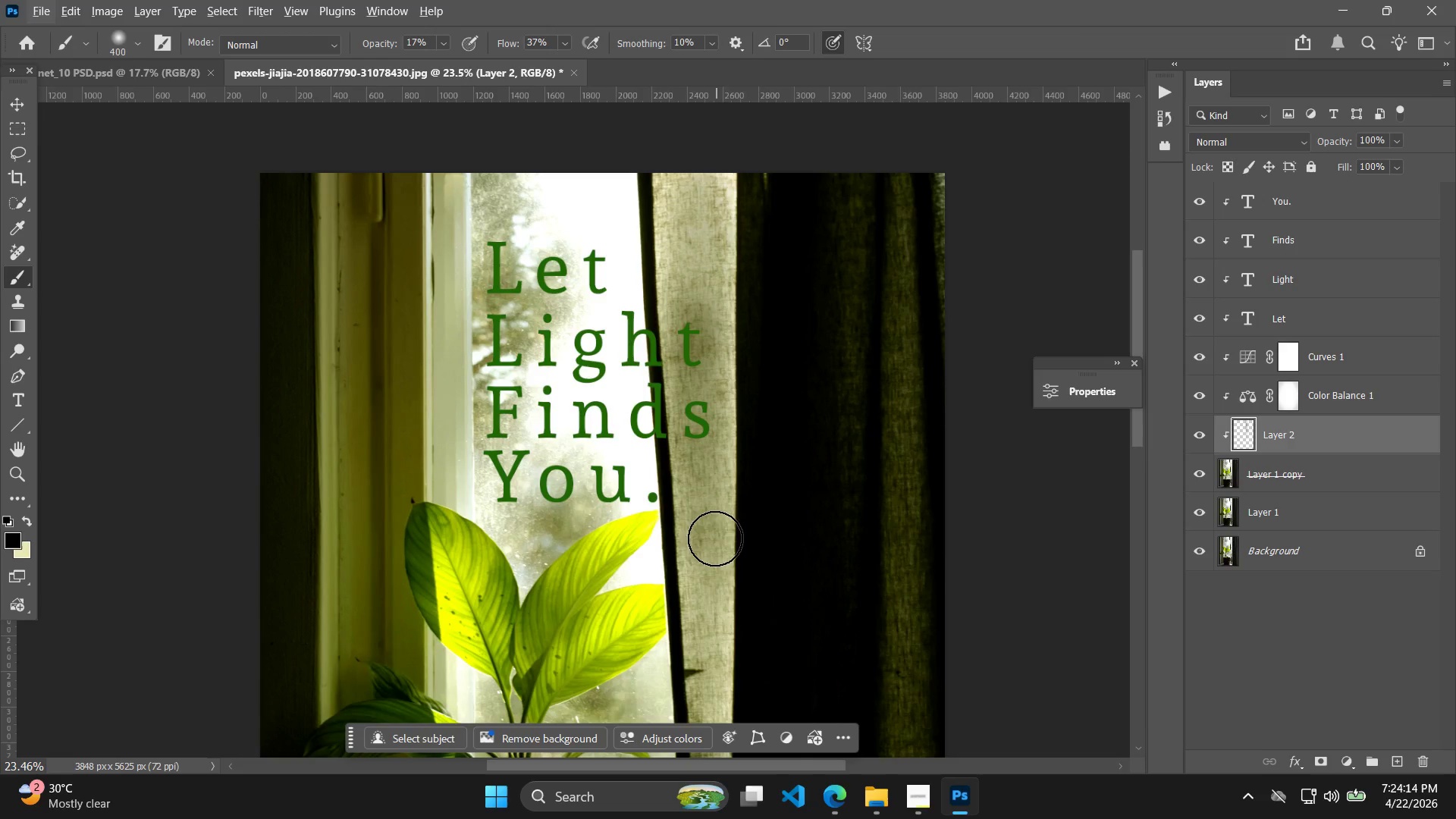 
left_click_drag(start_coordinate=[709, 555], to_coordinate=[713, 664])
 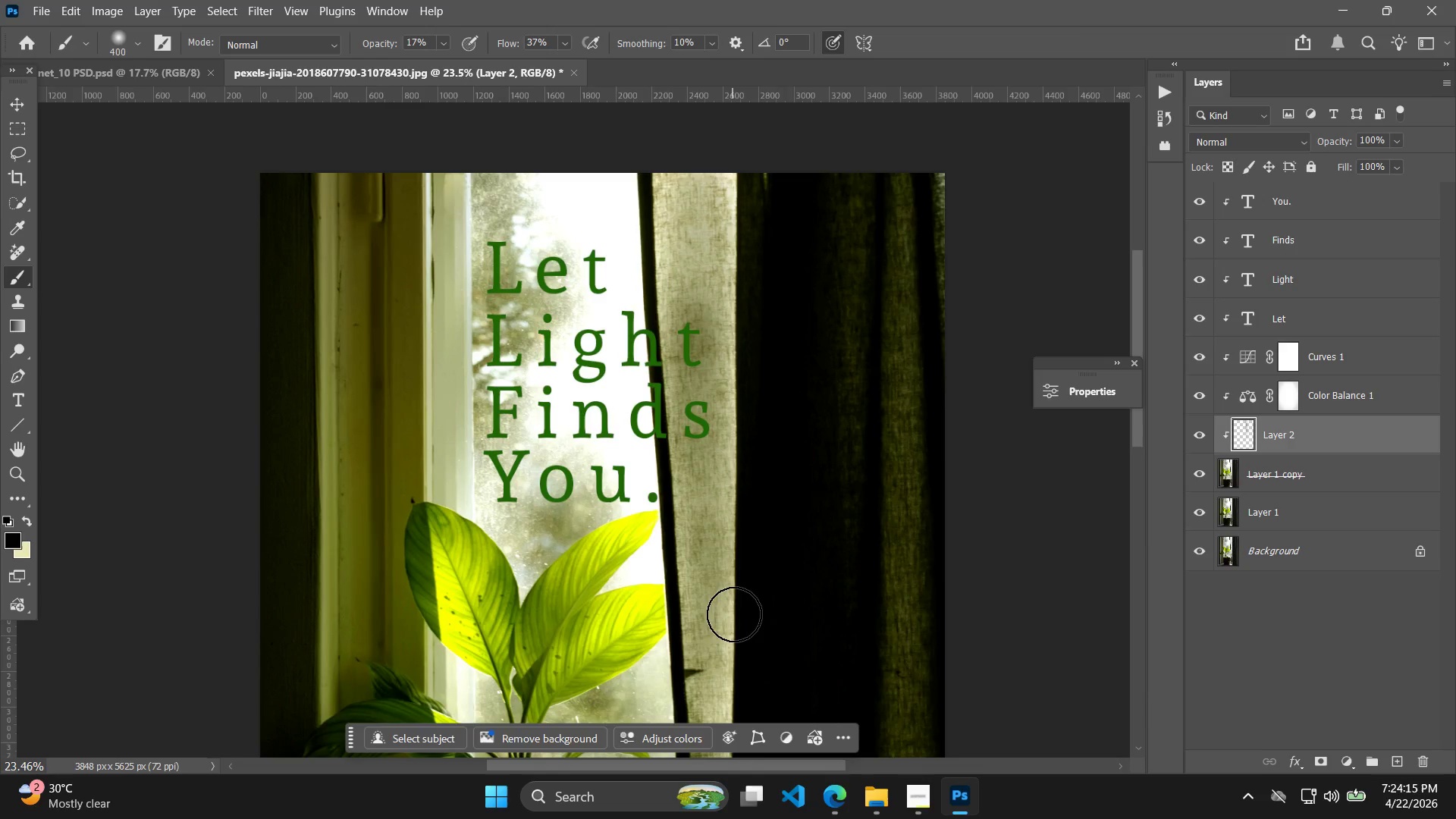 
key(Alt+AltLeft)
 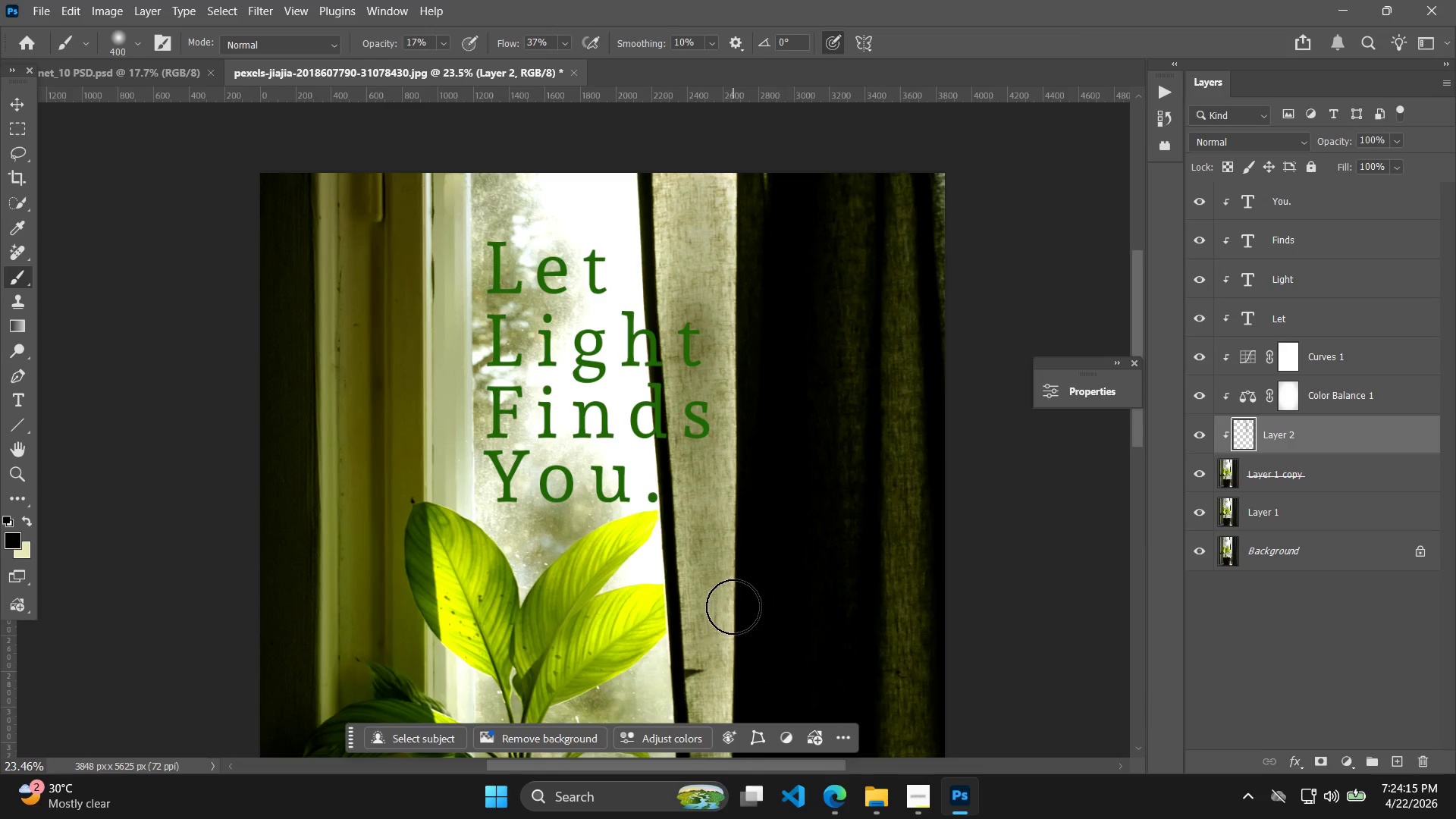 
hold_key(key=Space, duration=0.47)
 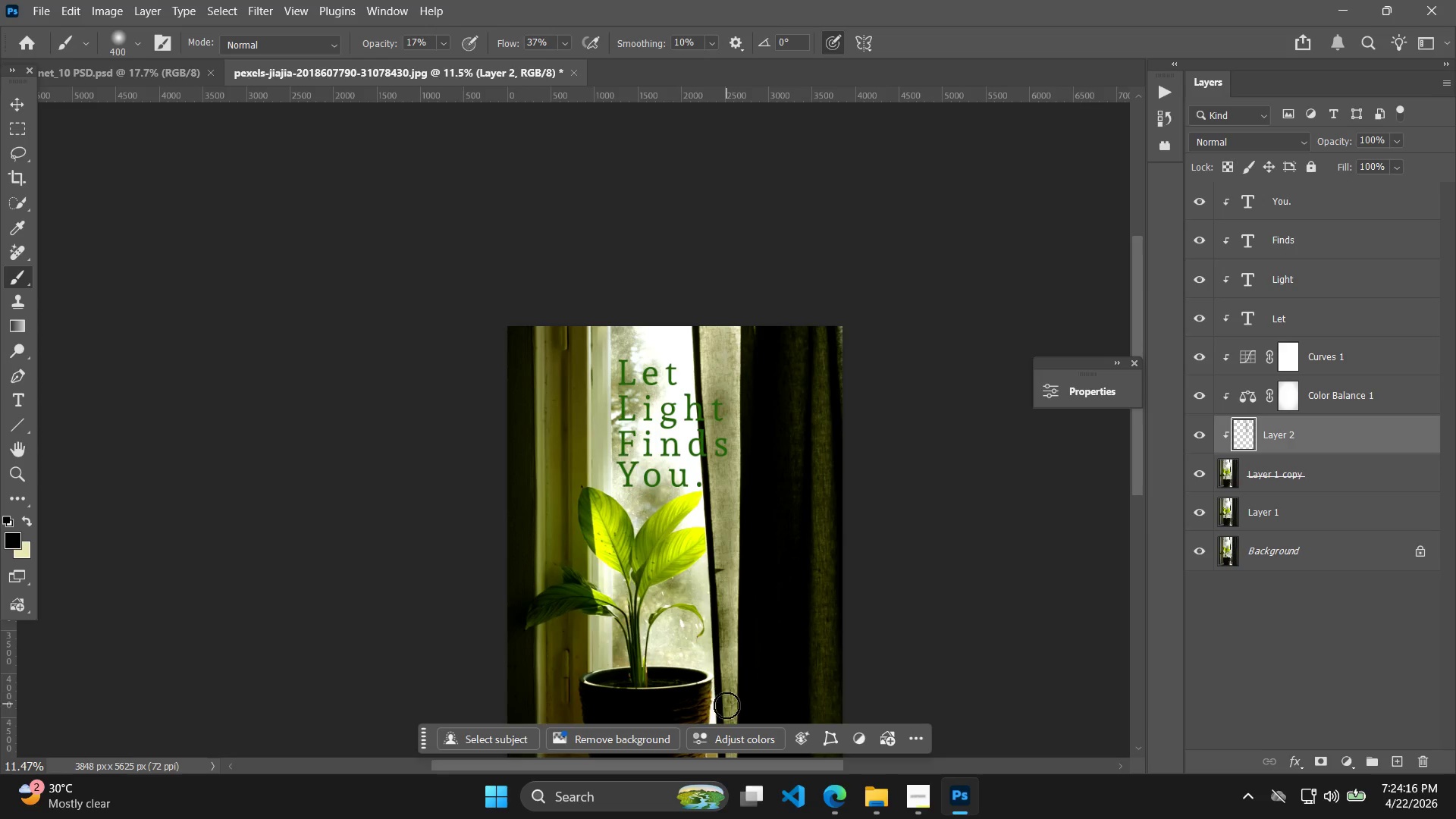 
left_click_drag(start_coordinate=[724, 638], to_coordinate=[730, 570])
 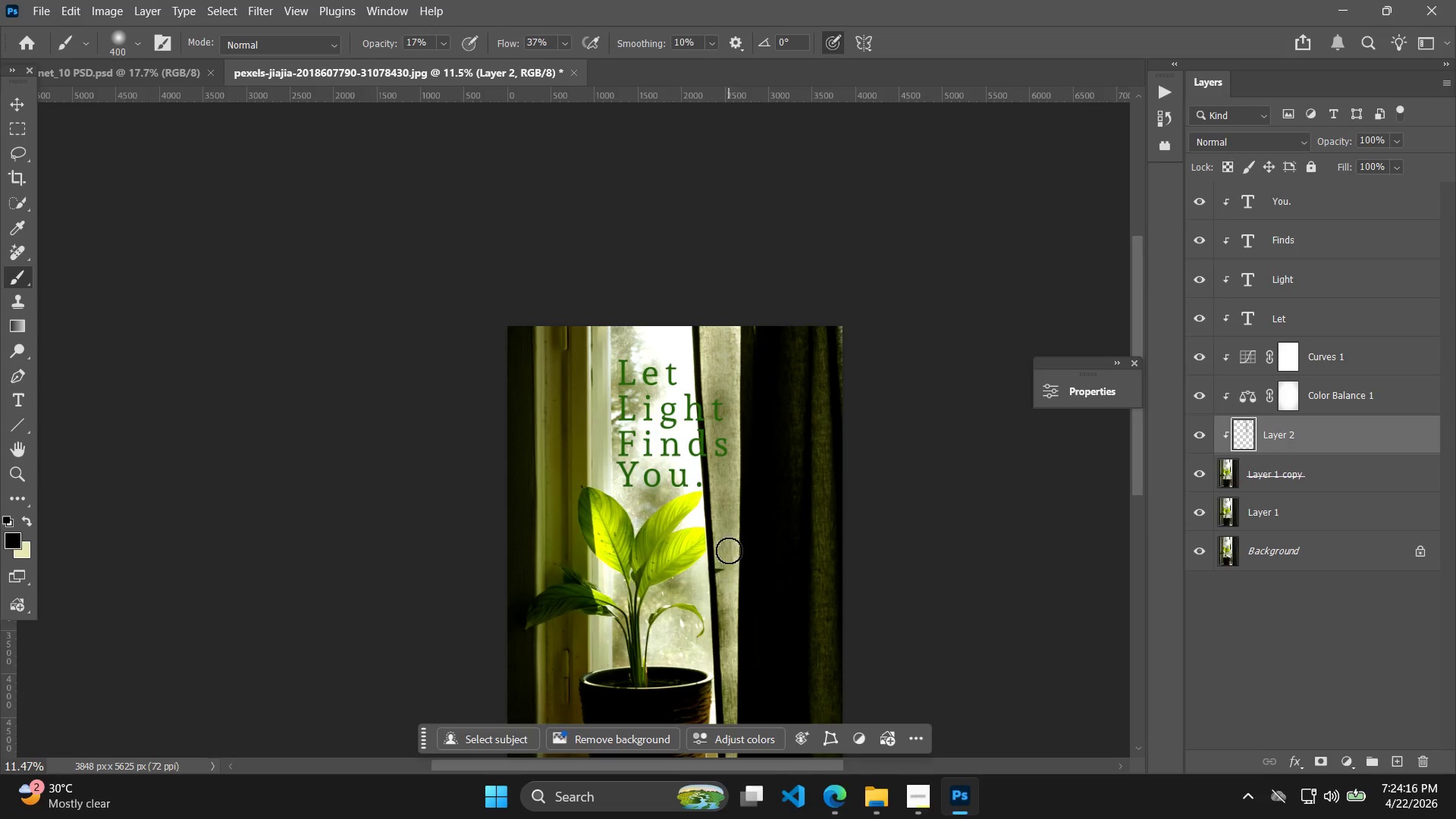 
scroll: coordinate [732, 604], scroll_direction: down, amount: 8.0
 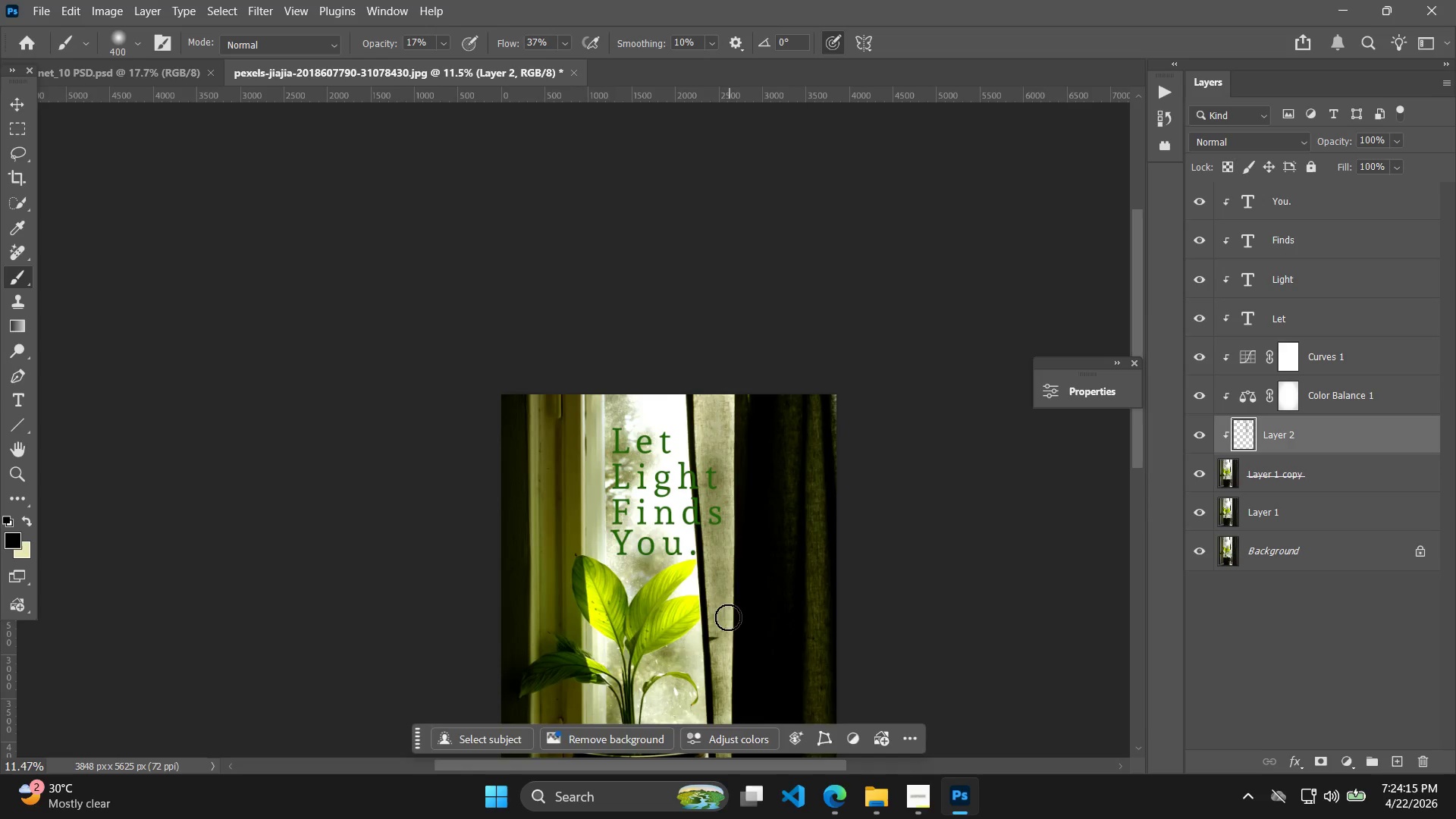 
left_click_drag(start_coordinate=[726, 536], to_coordinate=[746, 687])
 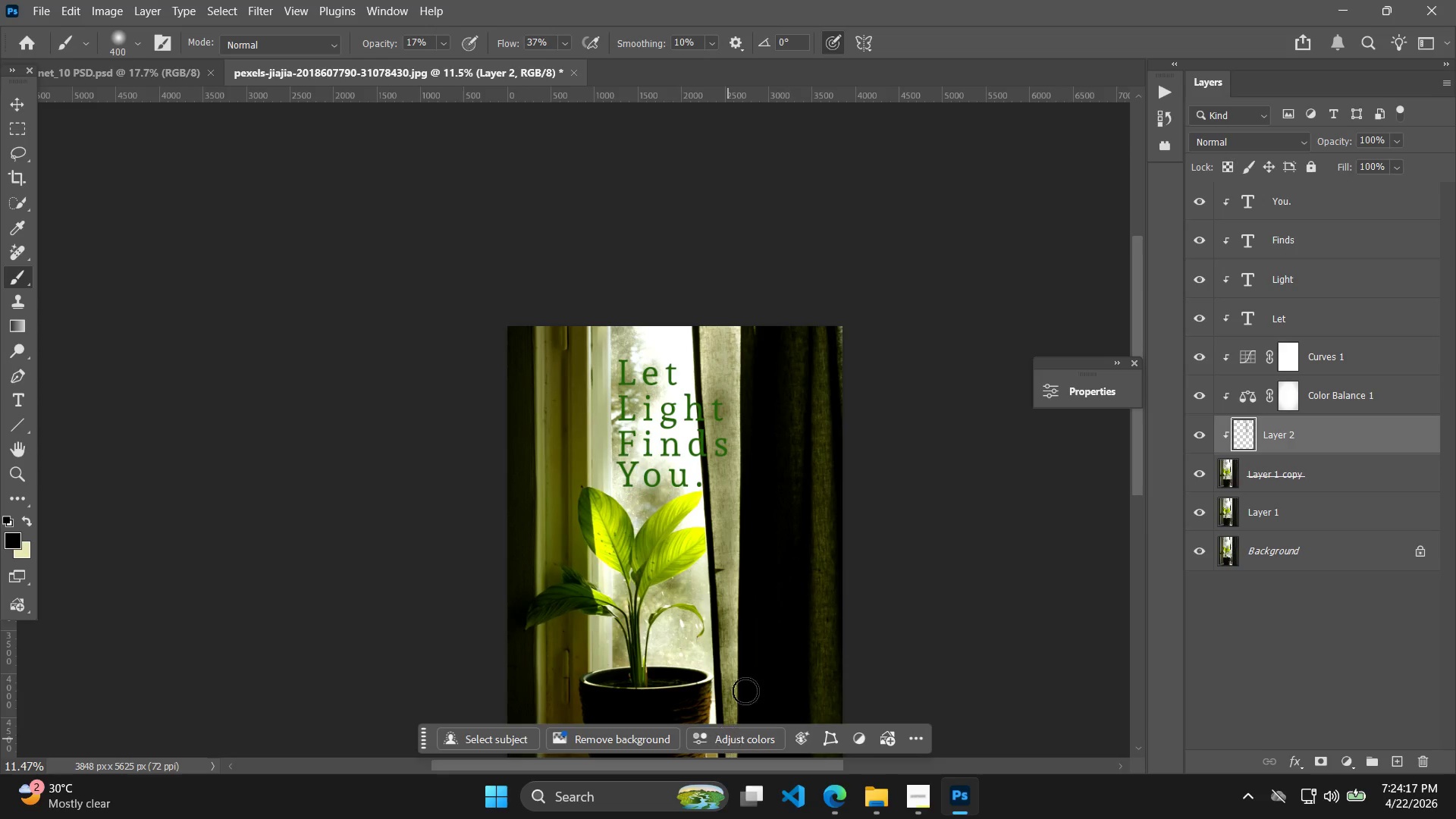 
key(Alt+AltLeft)
 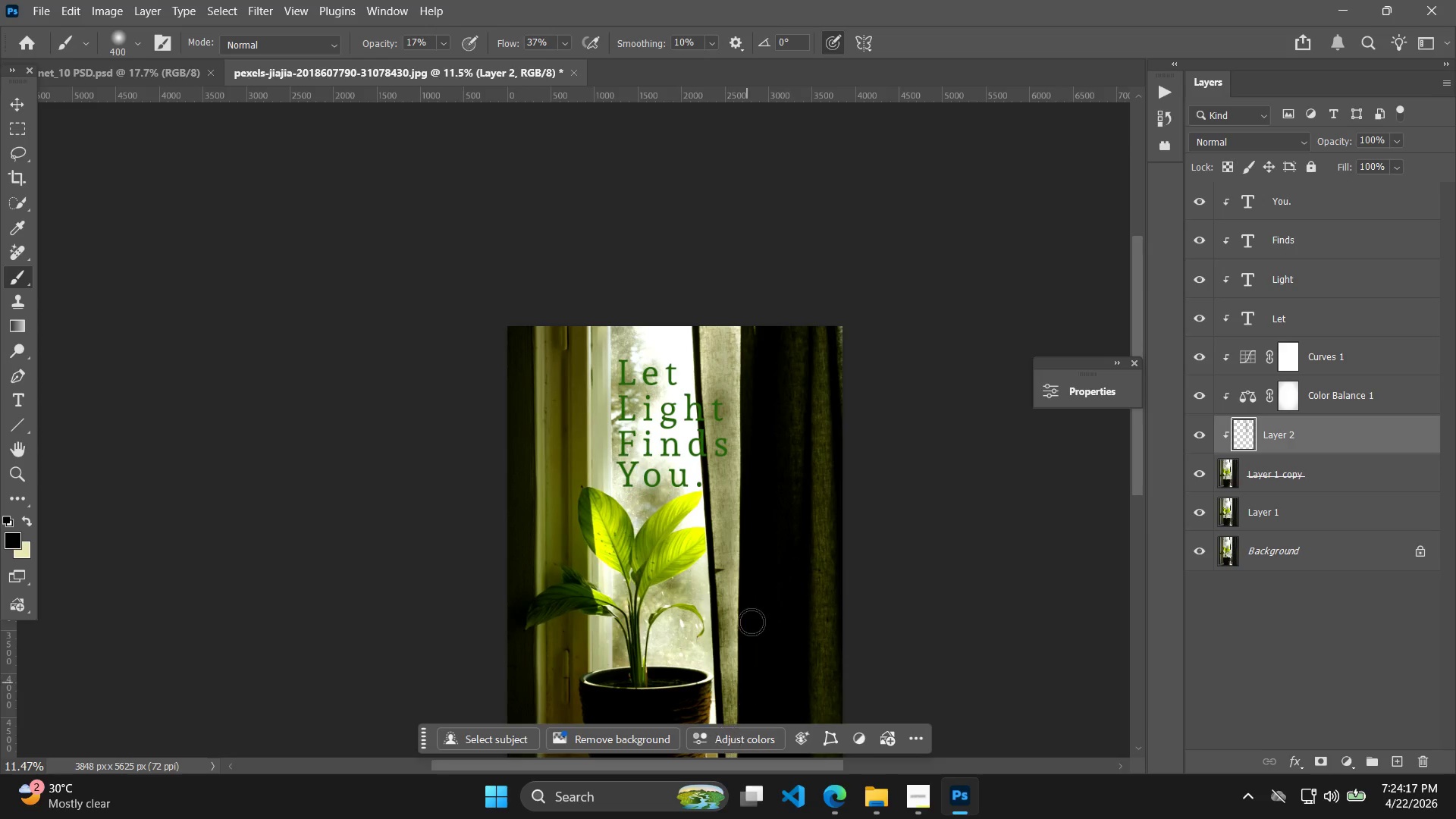 
hold_key(key=AltLeft, duration=0.5)
 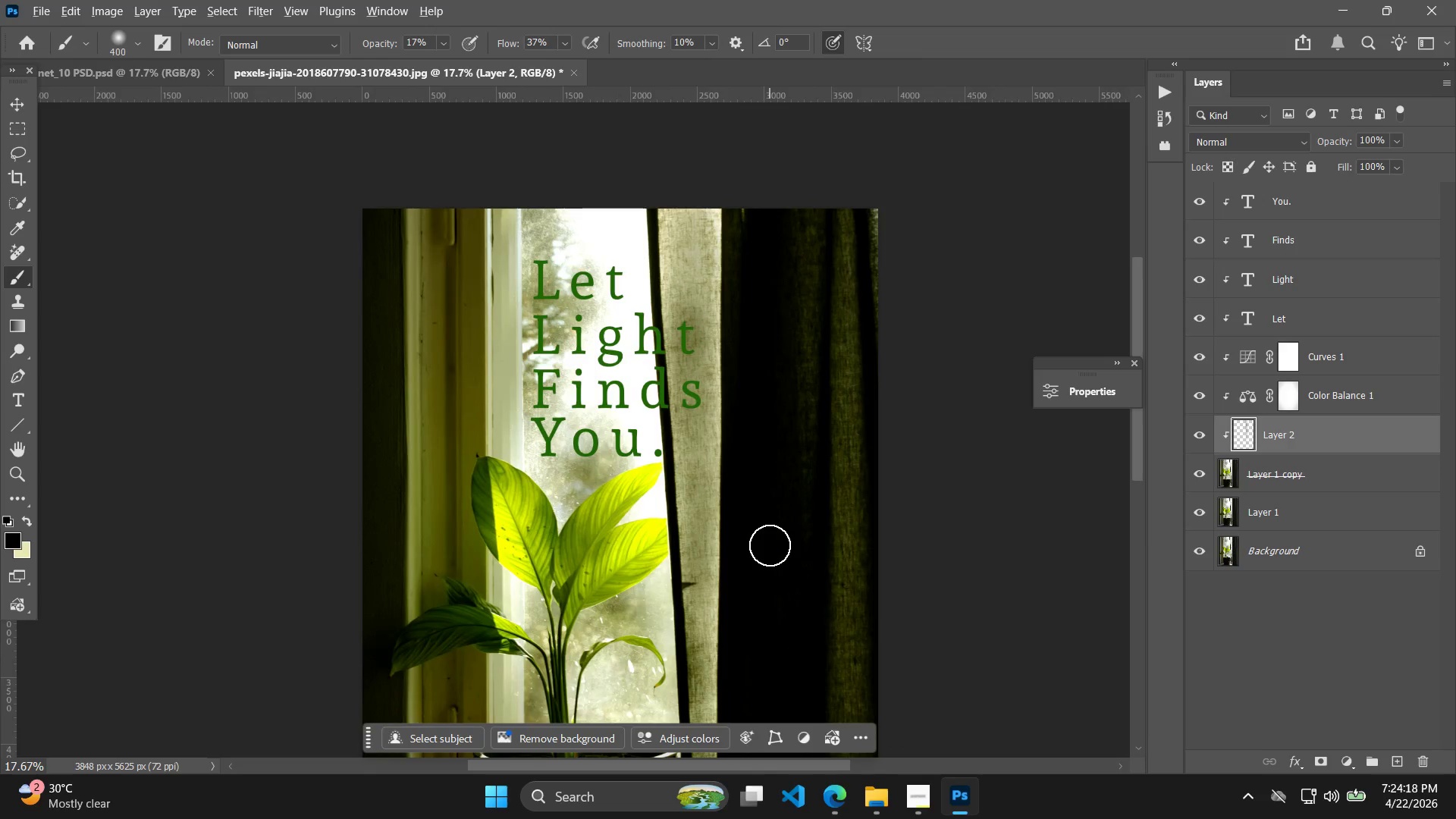 
key(Alt+AltLeft)
 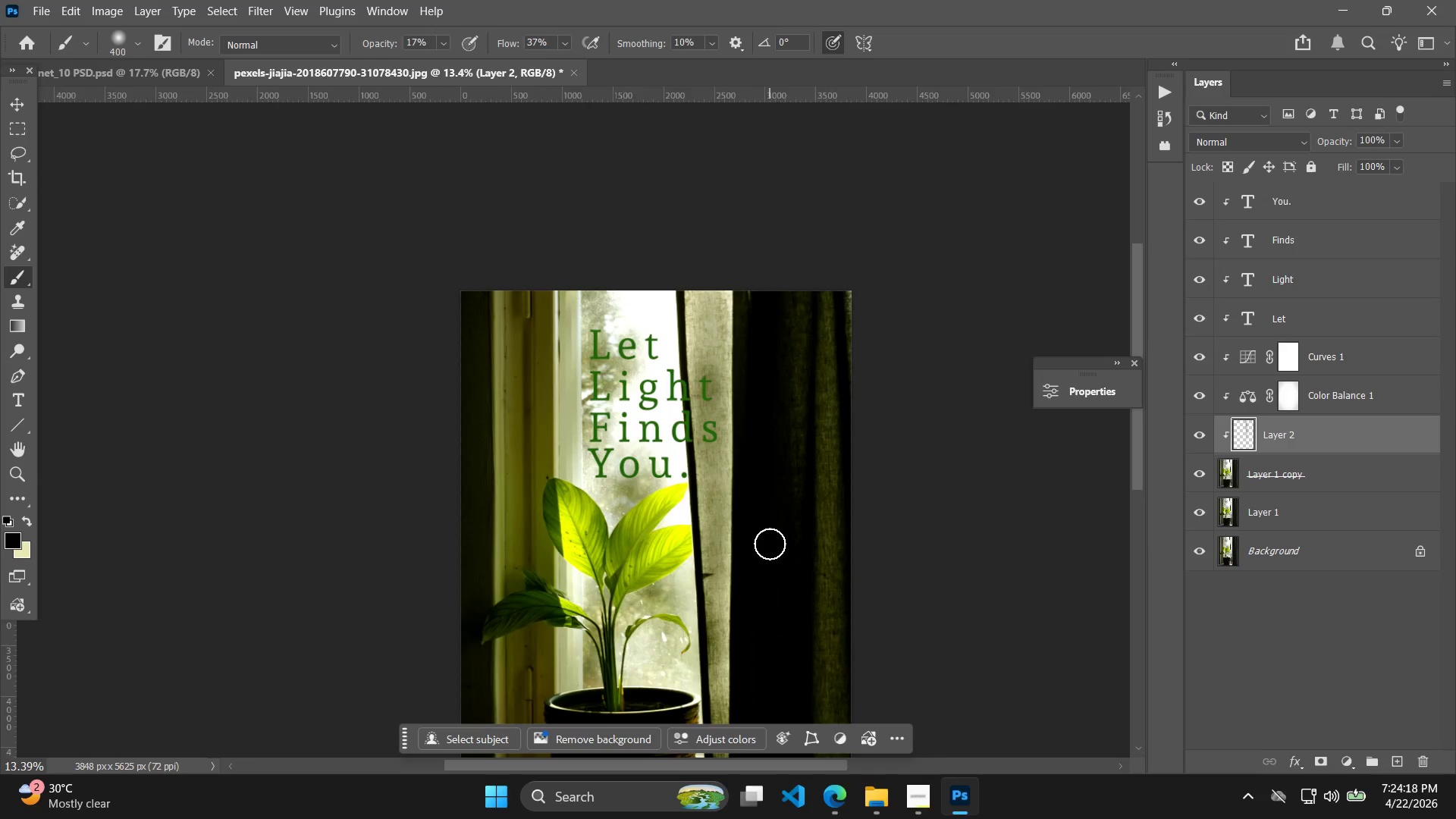 
hold_key(key=Space, duration=0.48)
 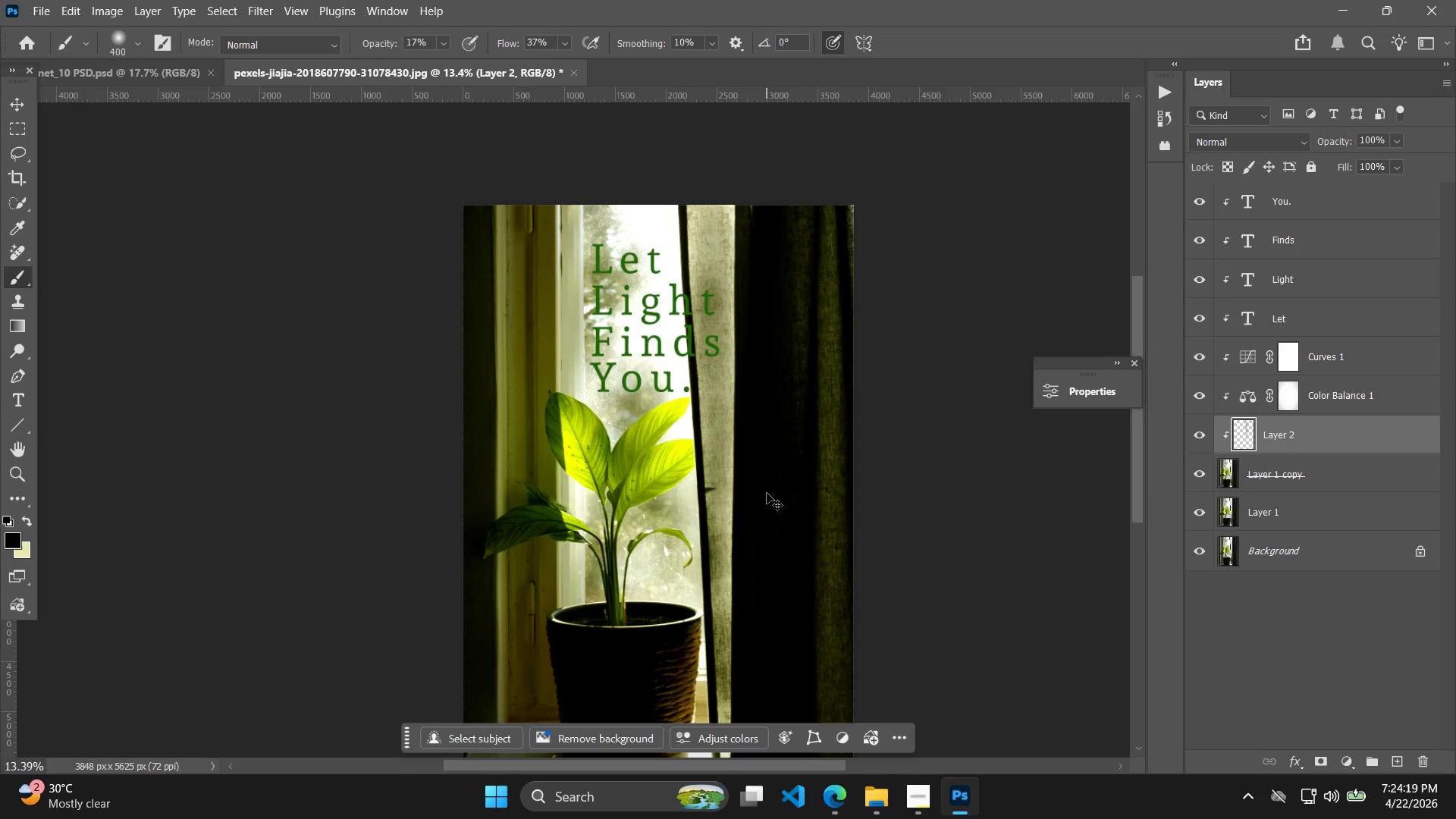 
left_click_drag(start_coordinate=[764, 579], to_coordinate=[767, 493])
 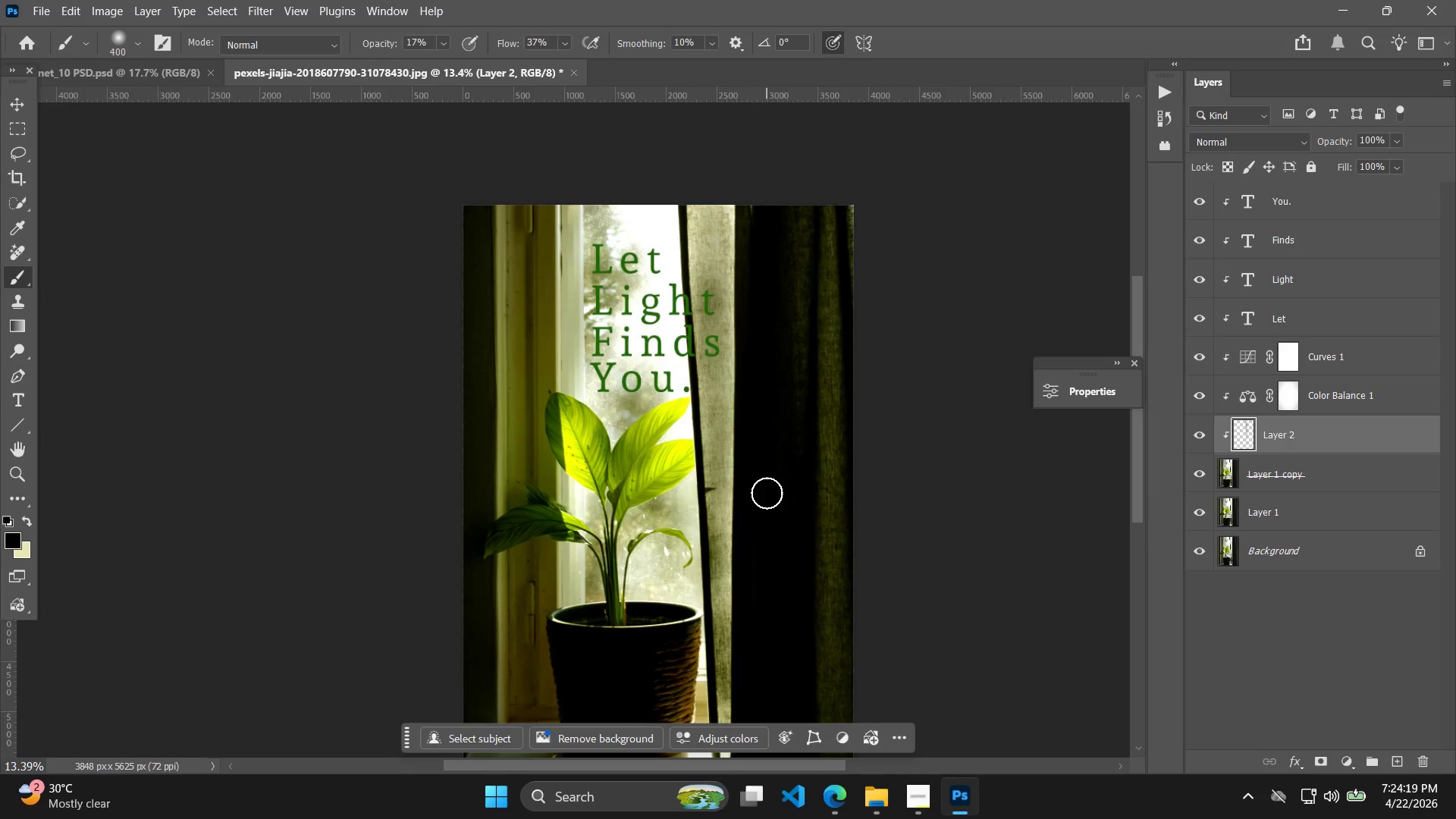 
scroll: coordinate [770, 545], scroll_direction: up, amount: 2.0
 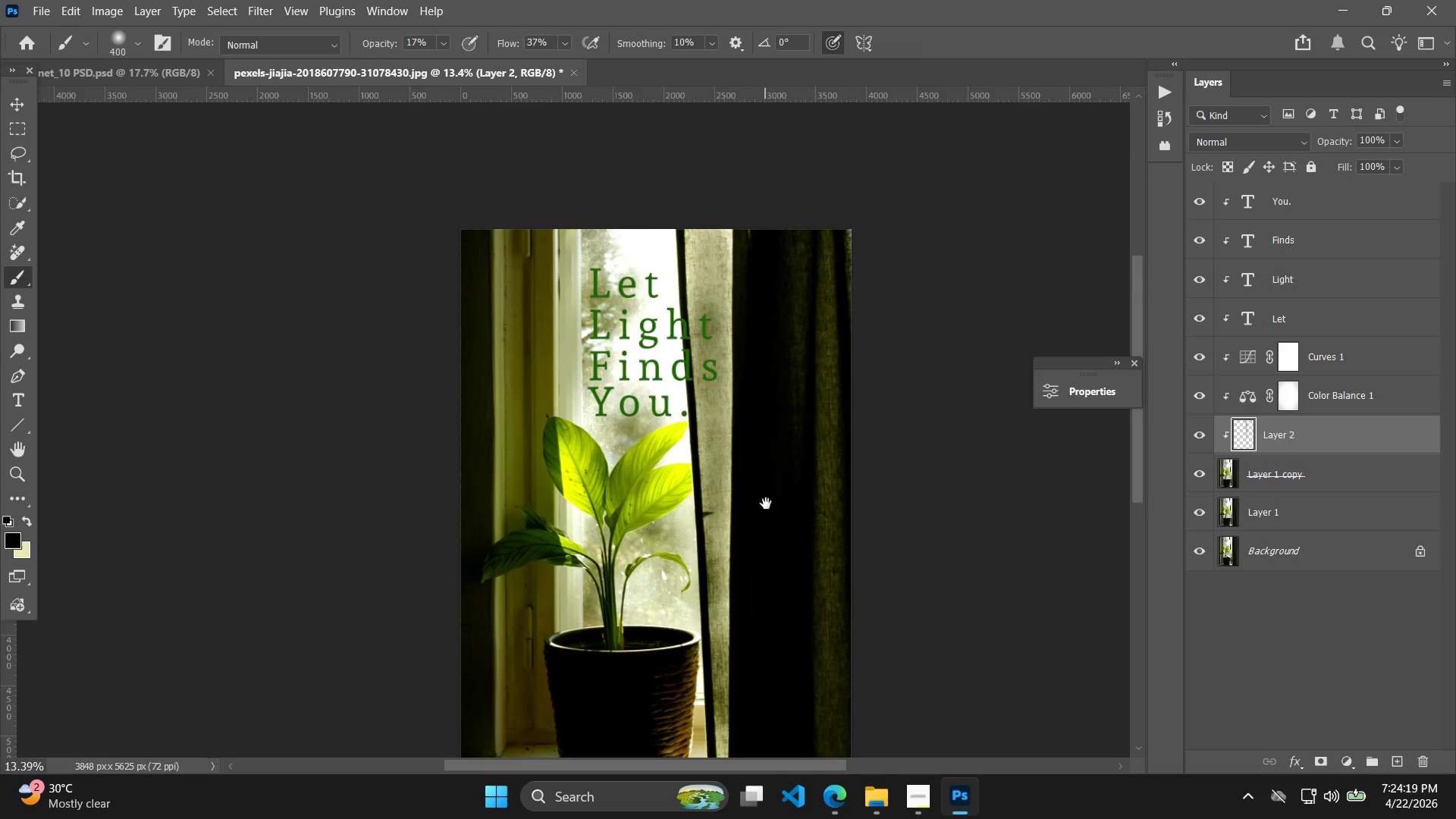 
hold_key(key=AltLeft, duration=0.61)
 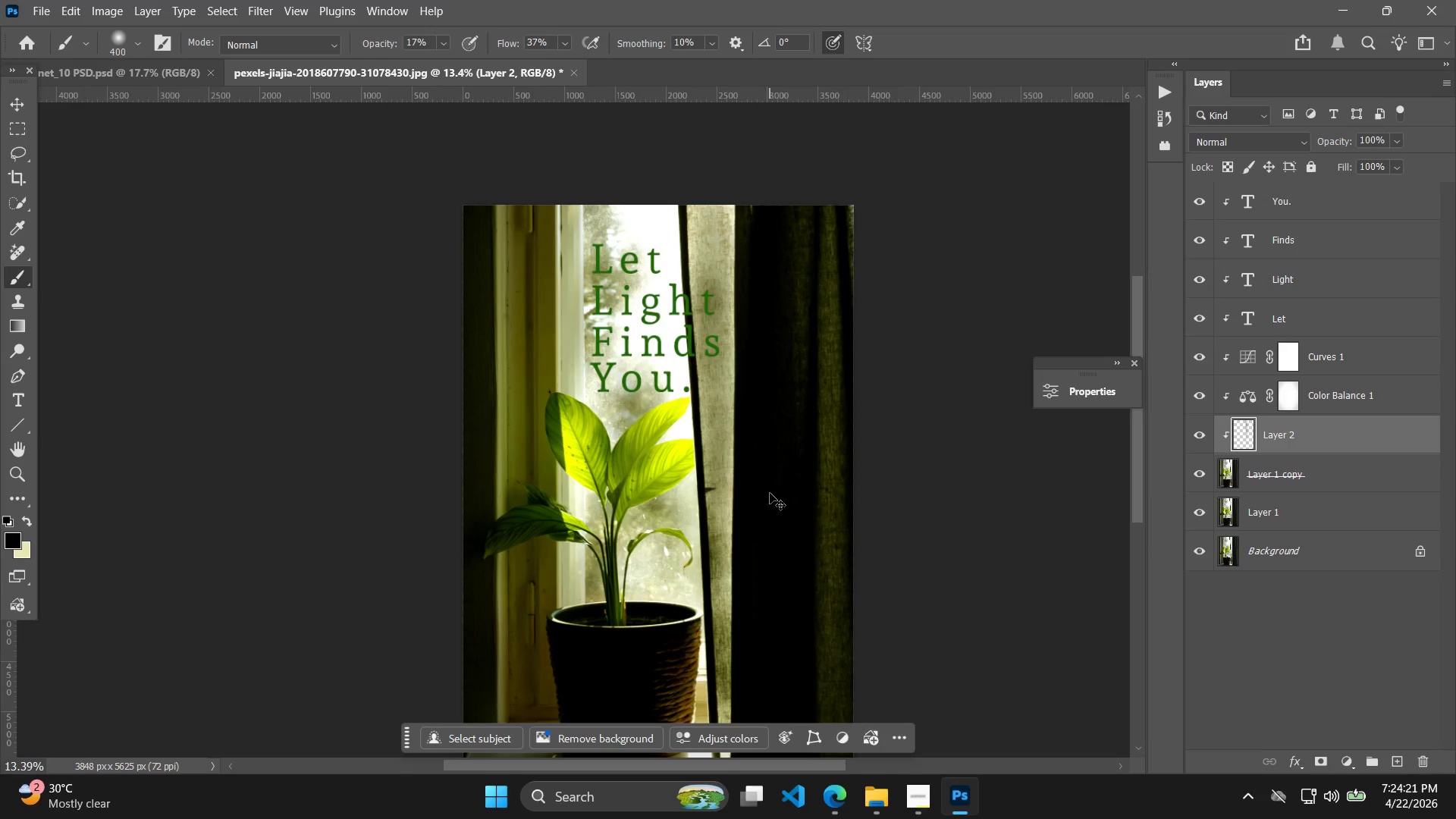 
key(Alt+Control+Shift+W)
 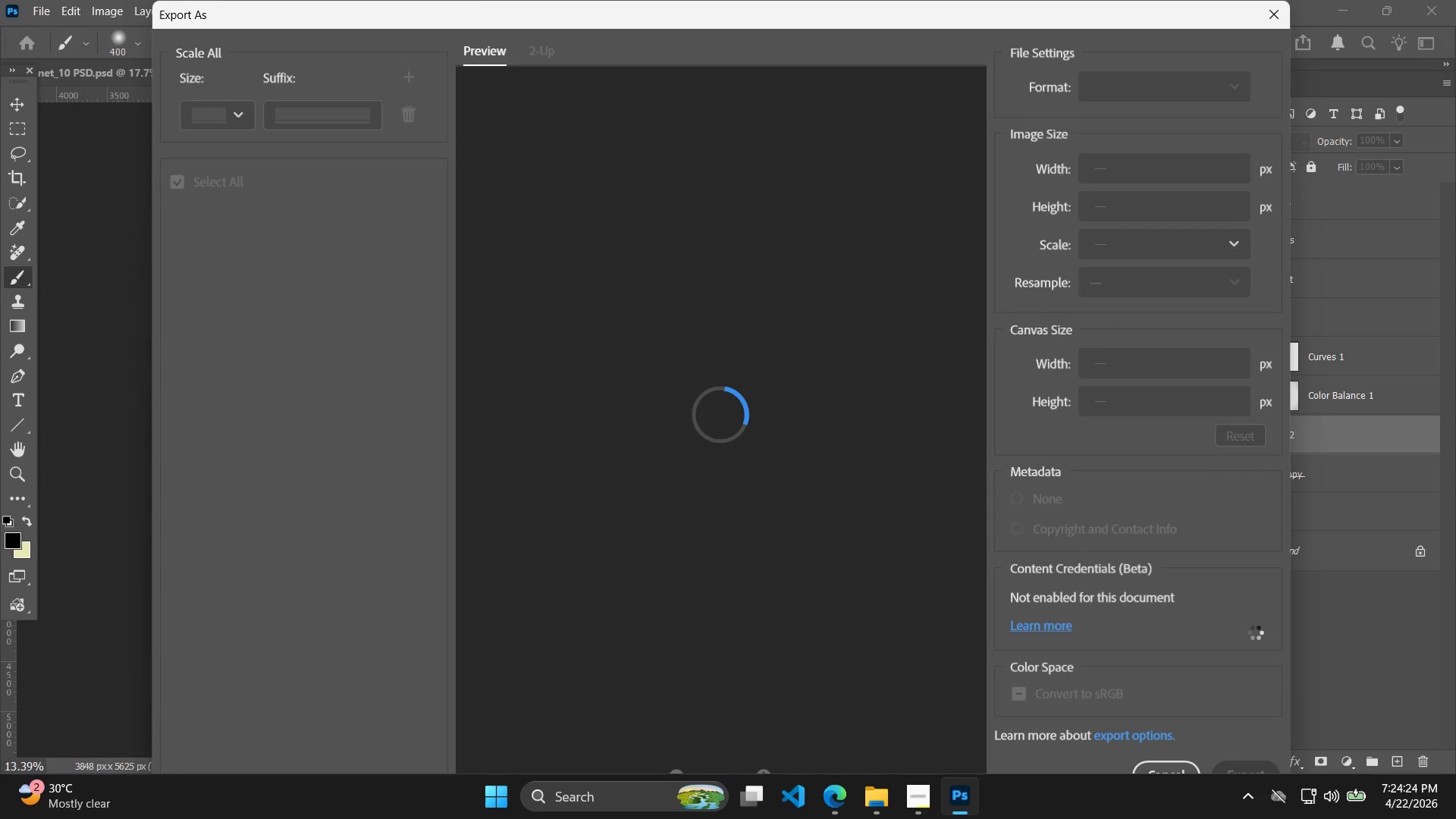 
mouse_move([1288, 752])
 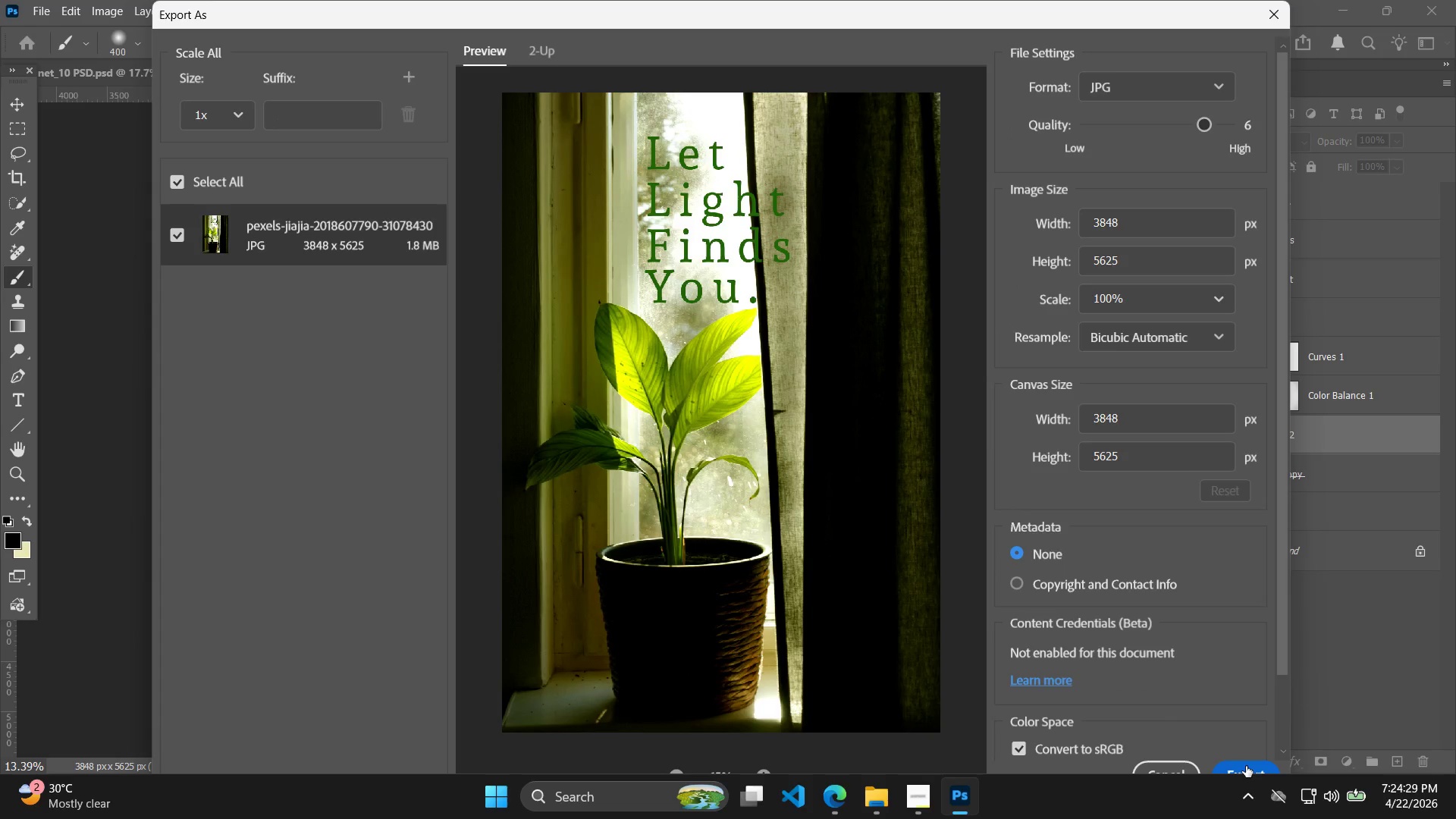 
left_click([1246, 766])
 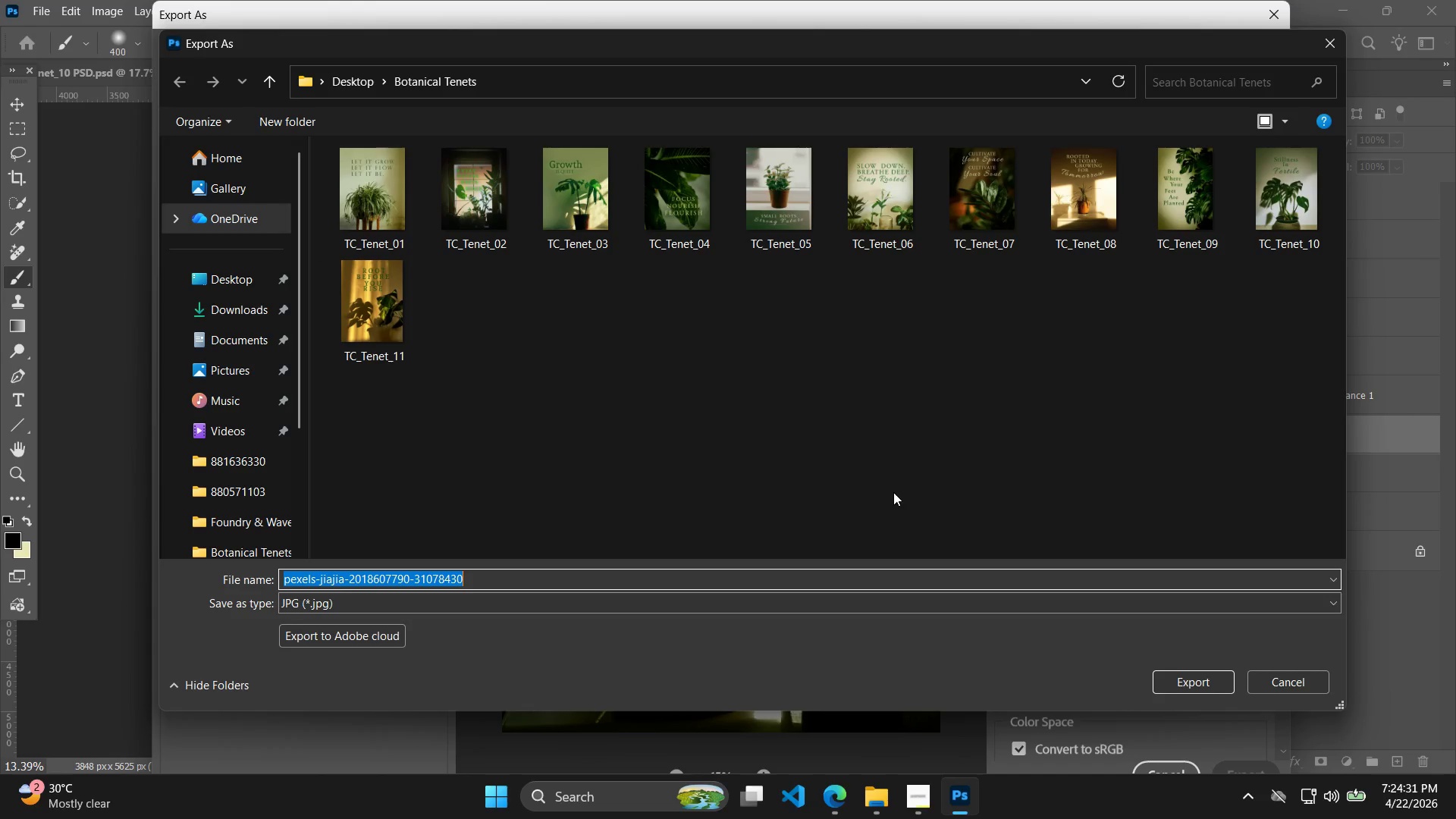 
left_click([365, 323])
 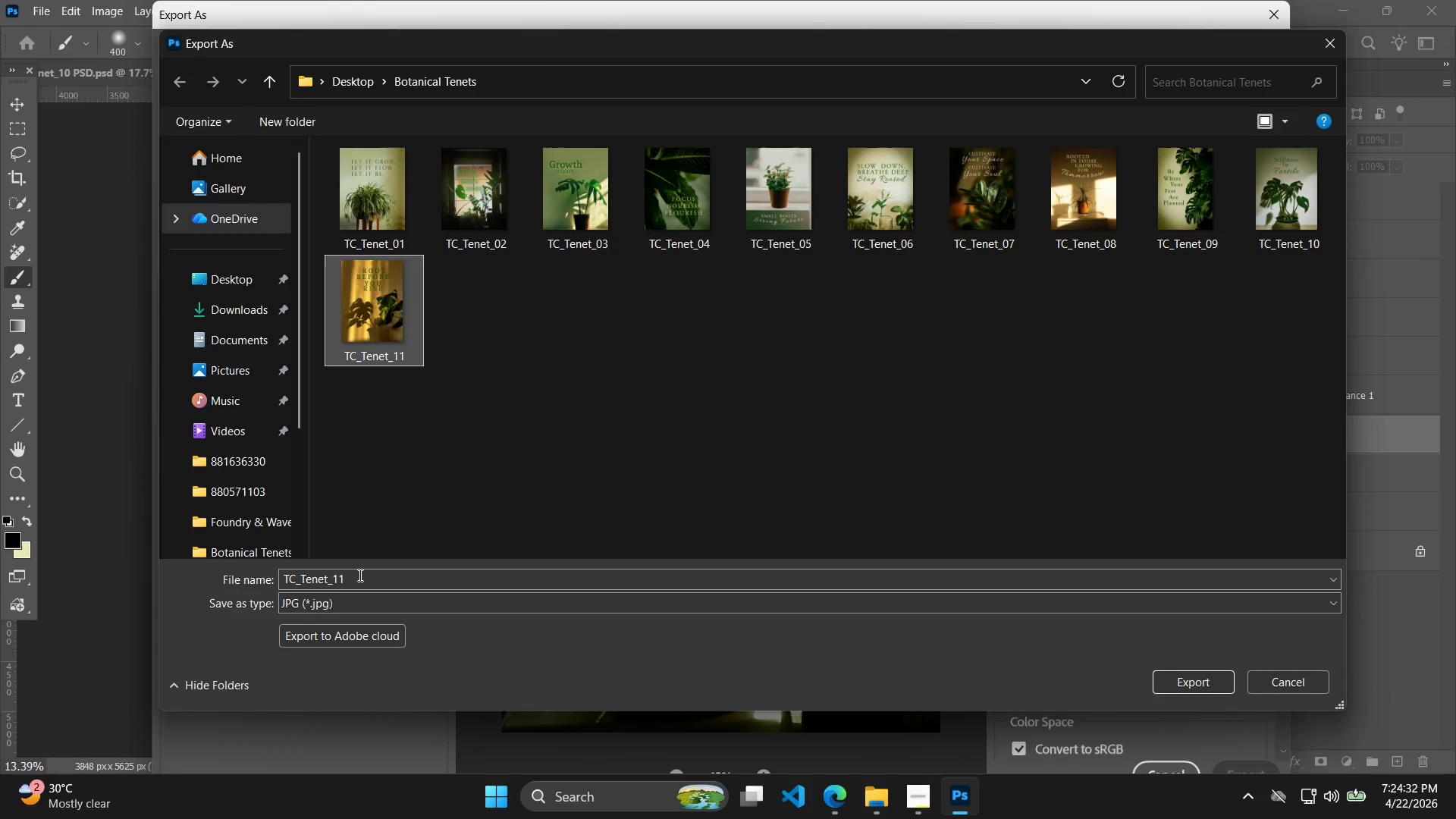 
double_click([359, 575])
 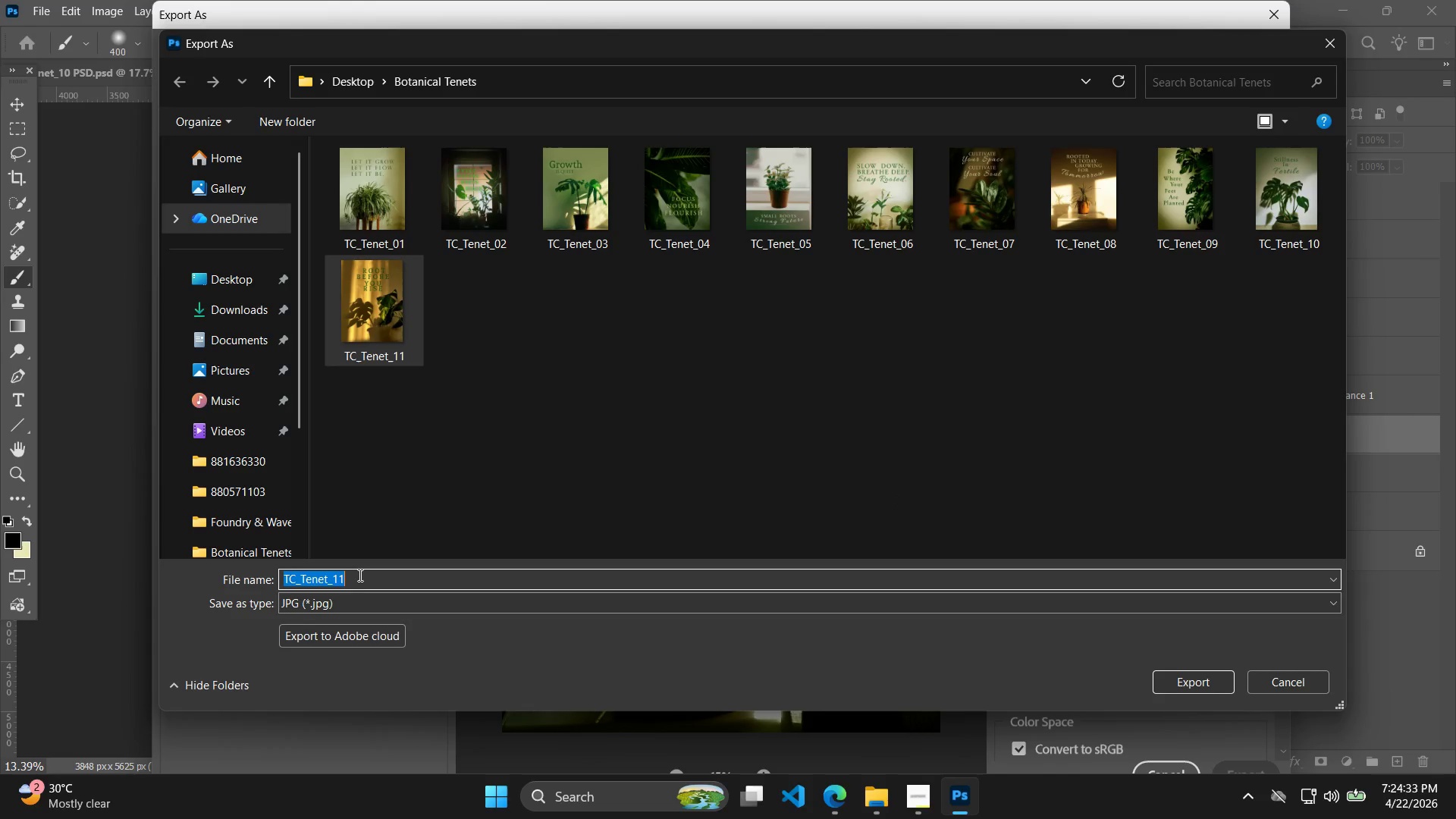 
left_click_drag(start_coordinate=[359, 575], to_coordinate=[358, 579])
 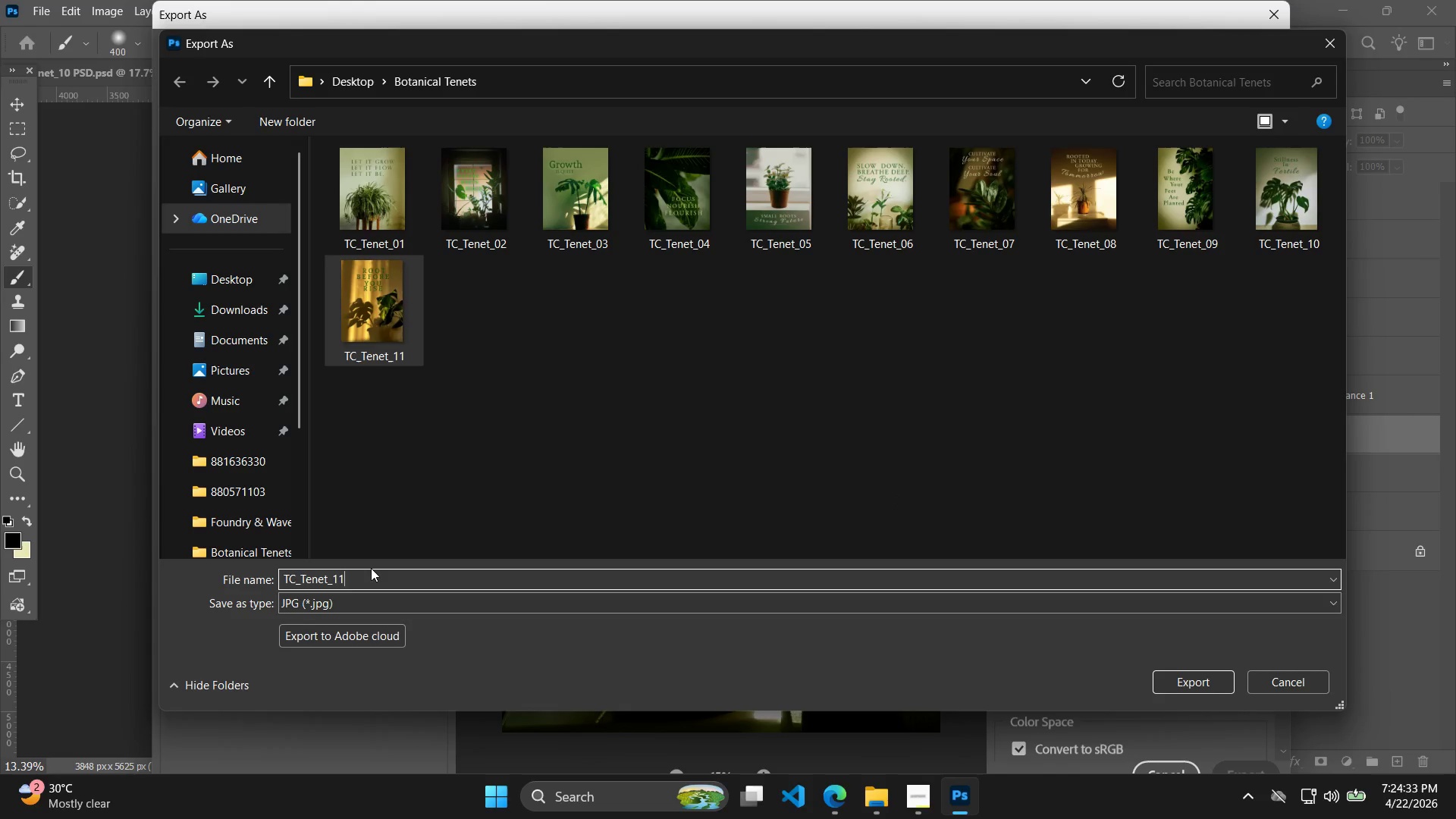 
key(2)
 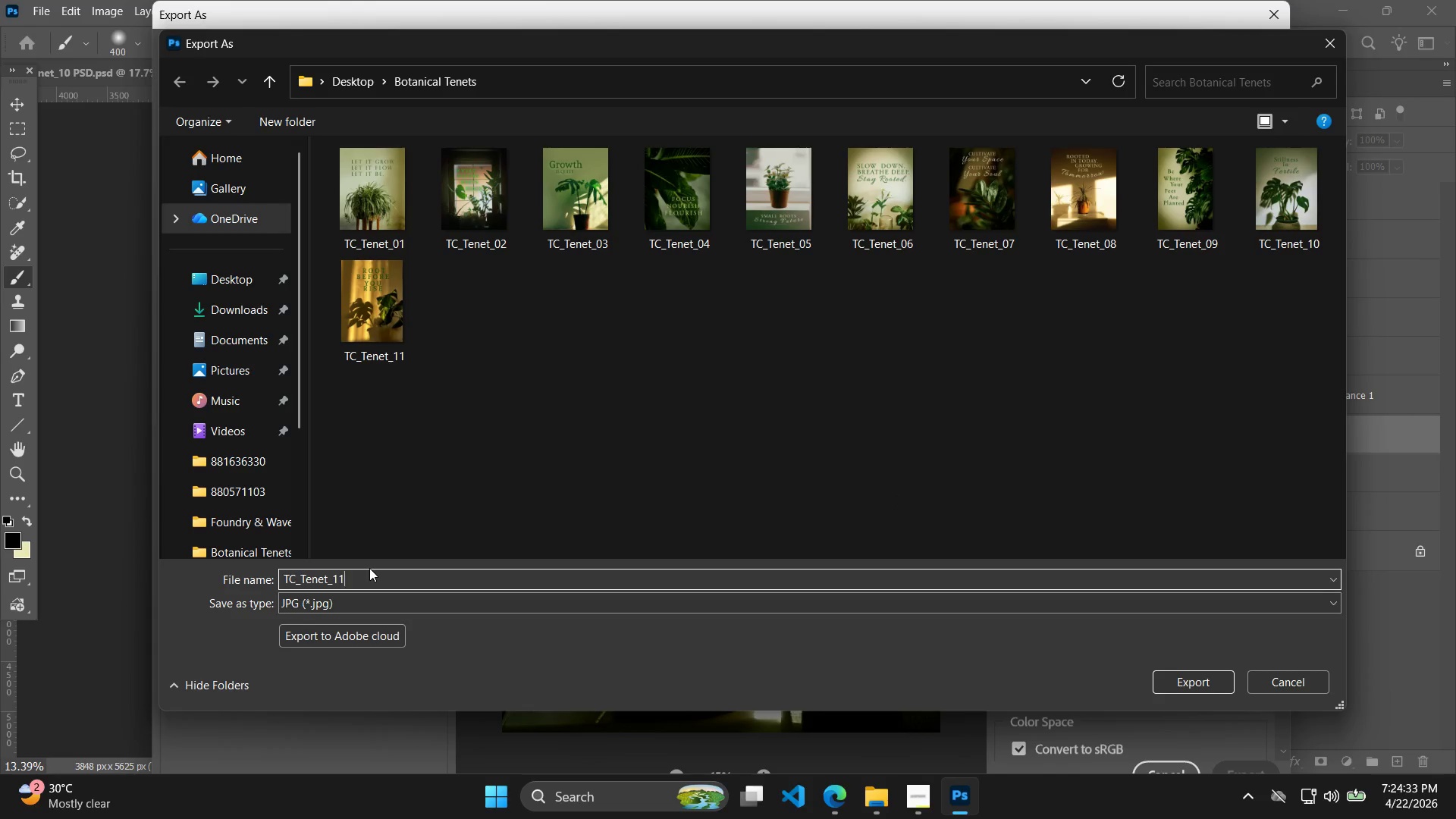 
key(Backspace)
 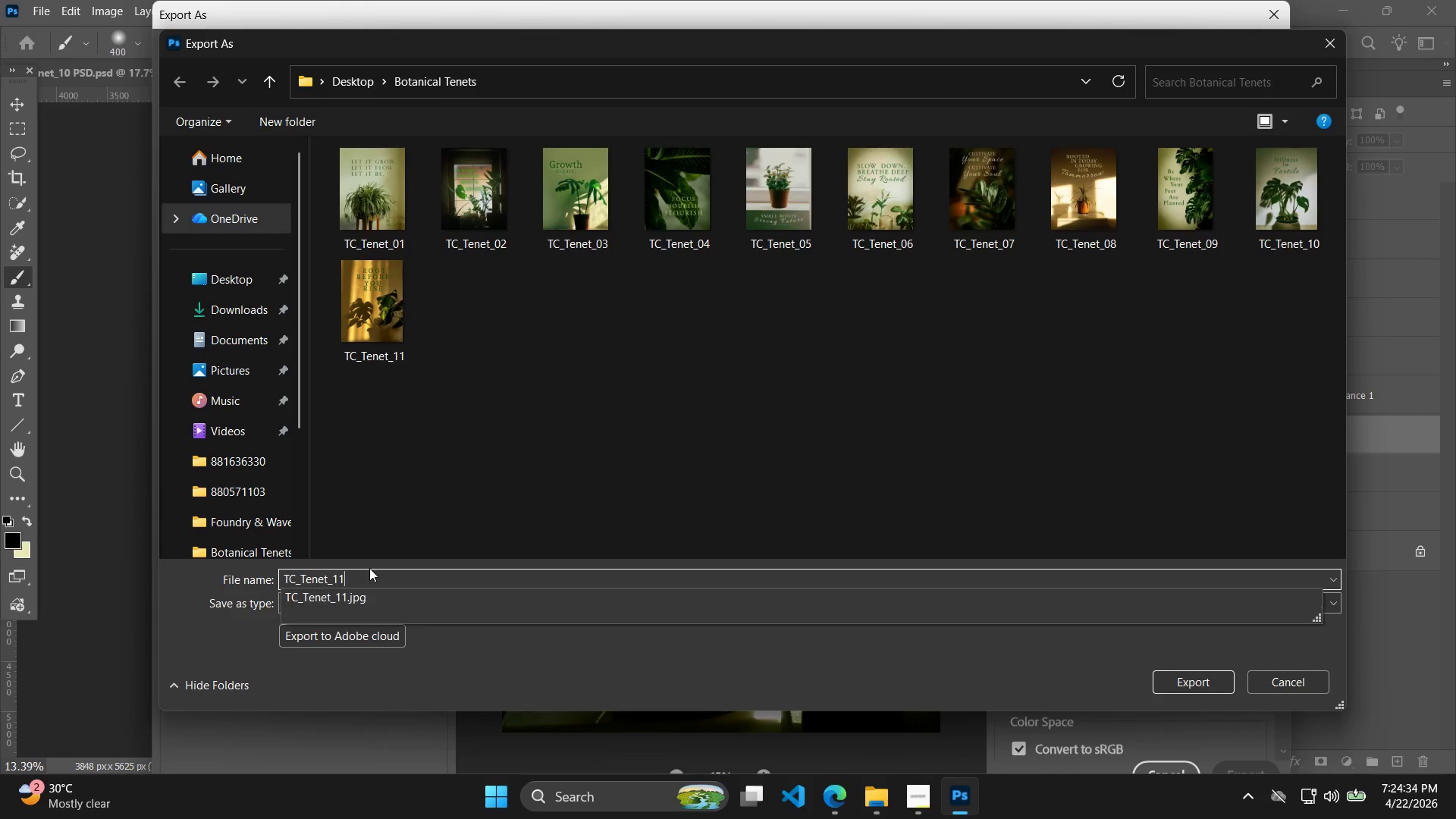 
key(Backspace)
 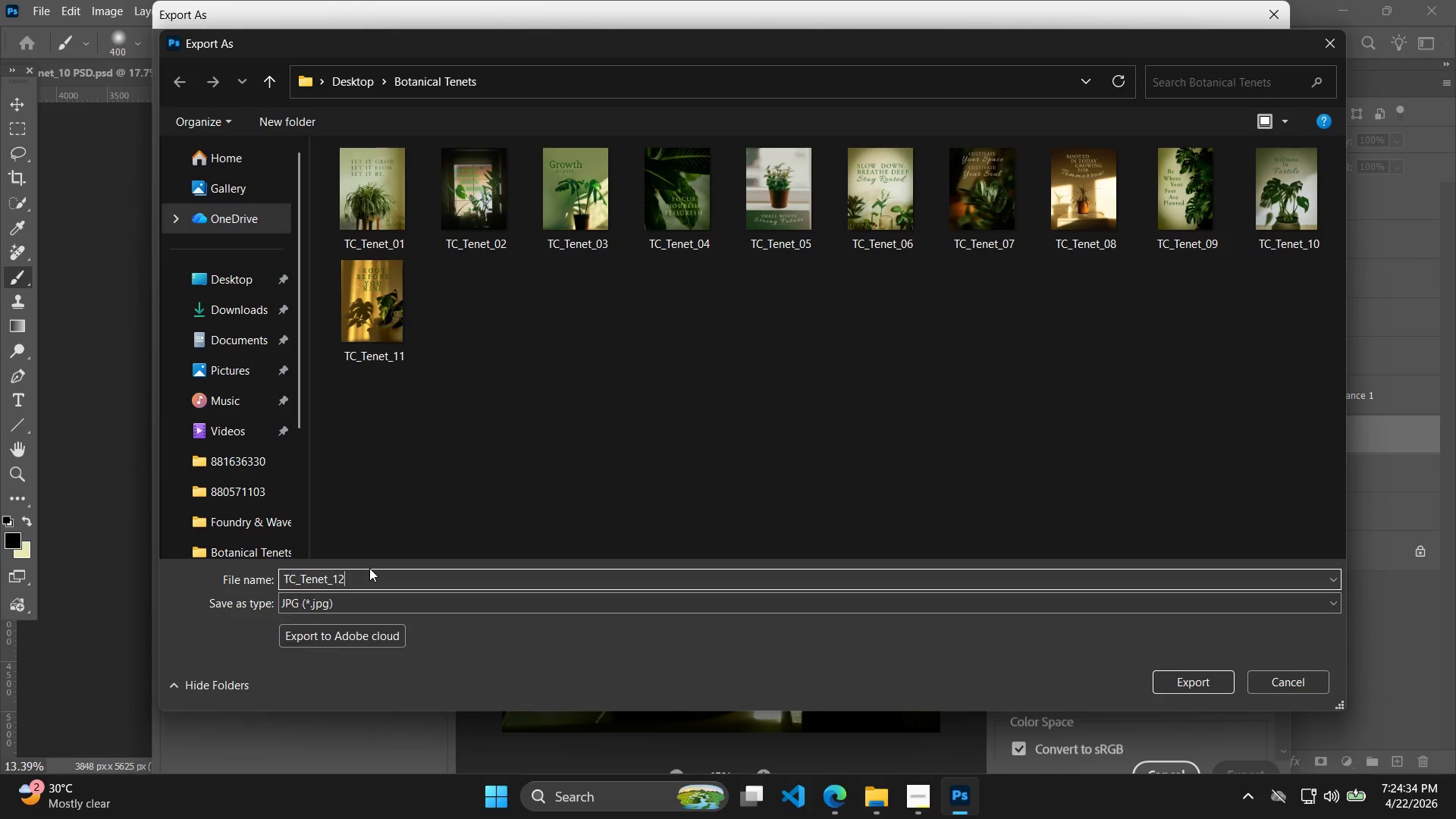 
key(2)
 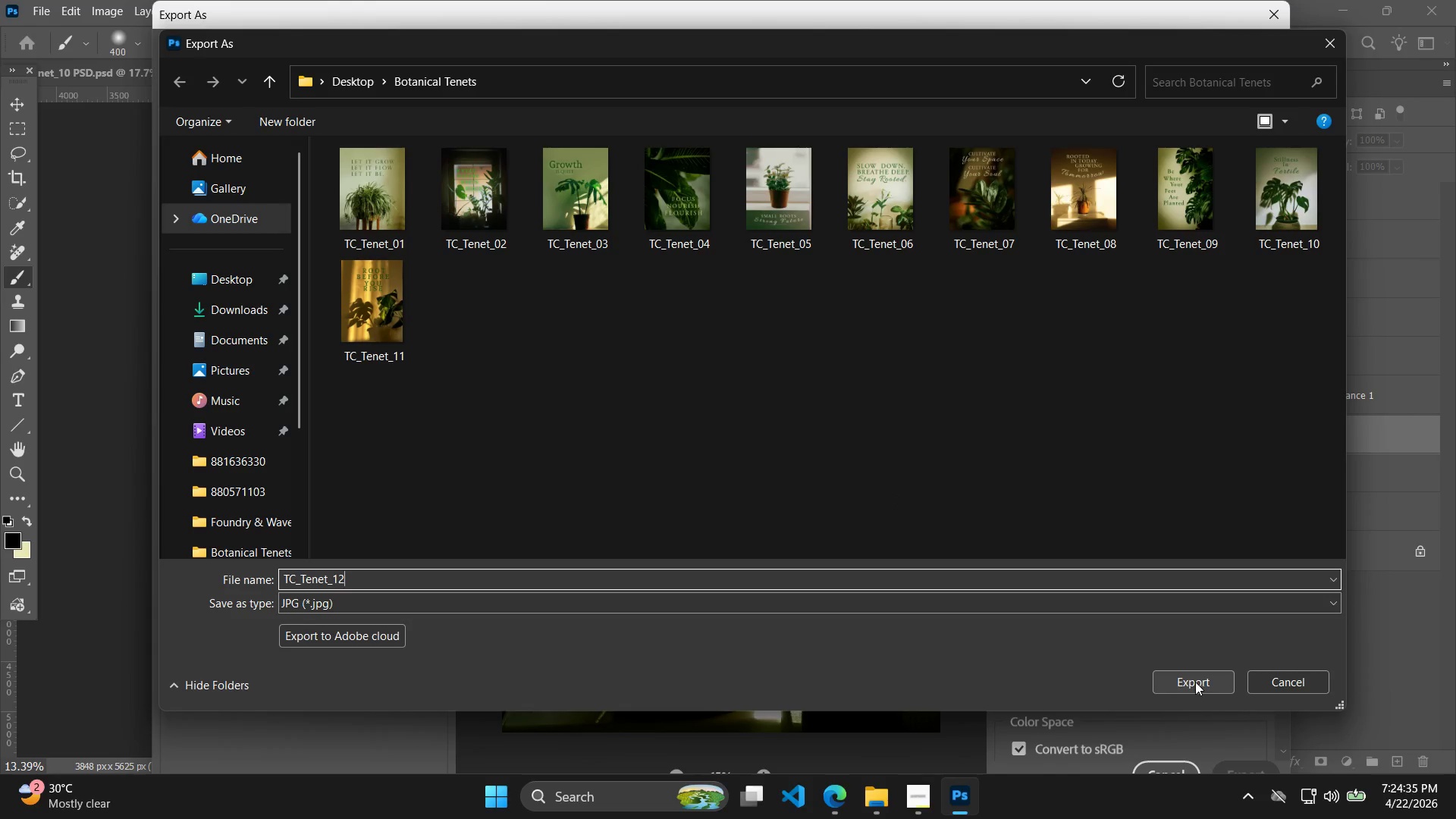 
left_click([1195, 682])
 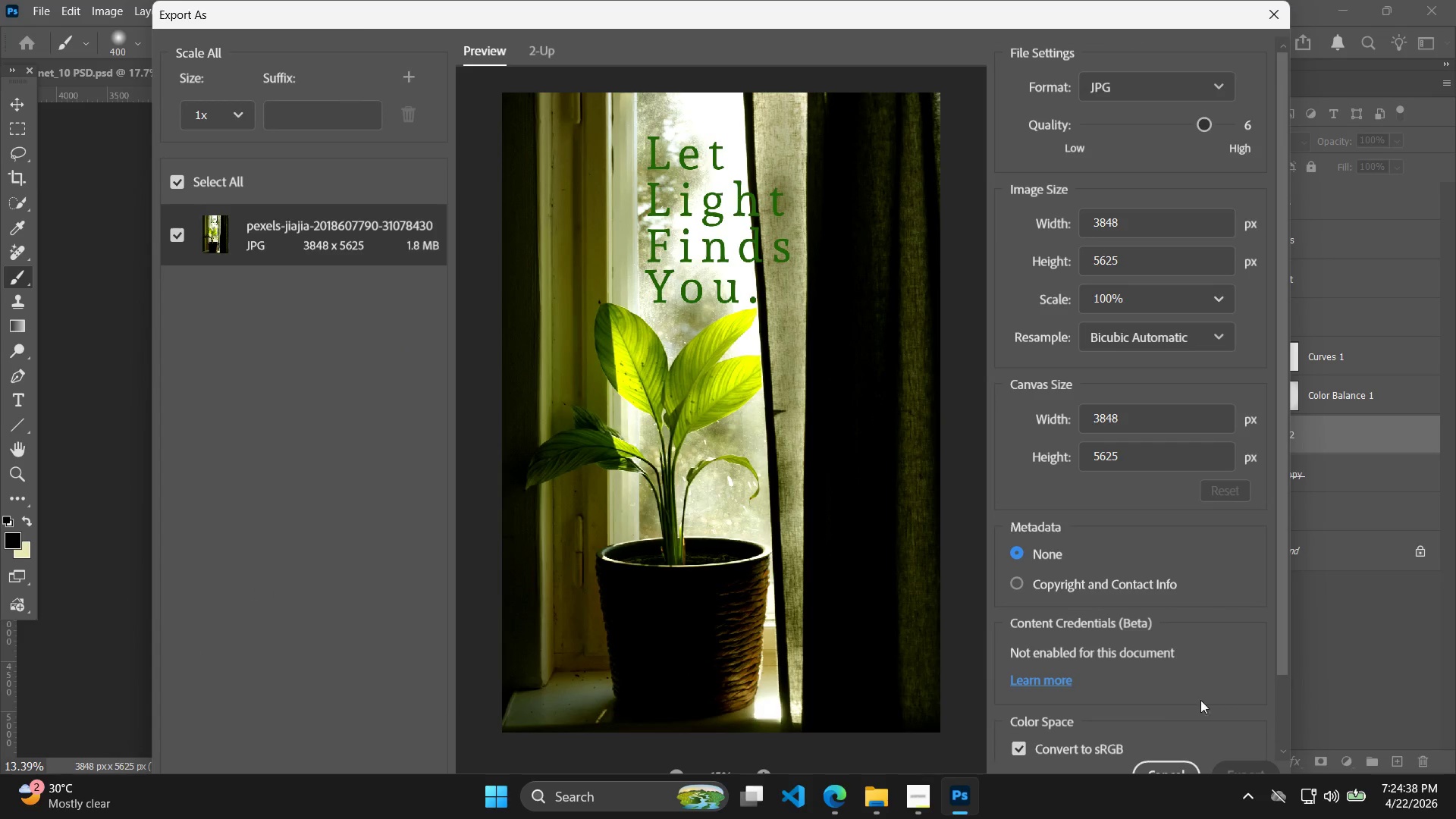 
key(Control+Shift+S)
 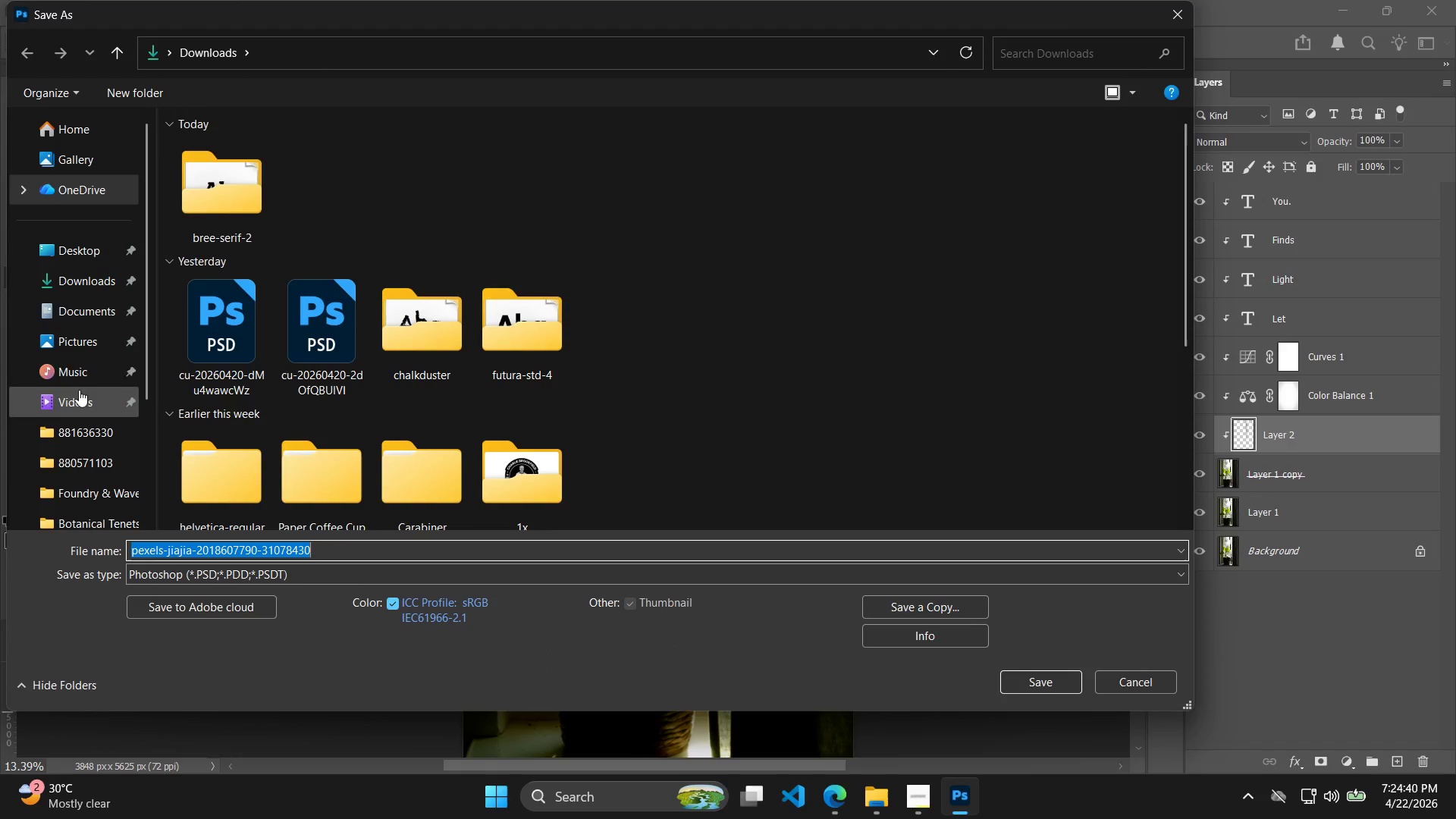 
left_click([67, 259])
 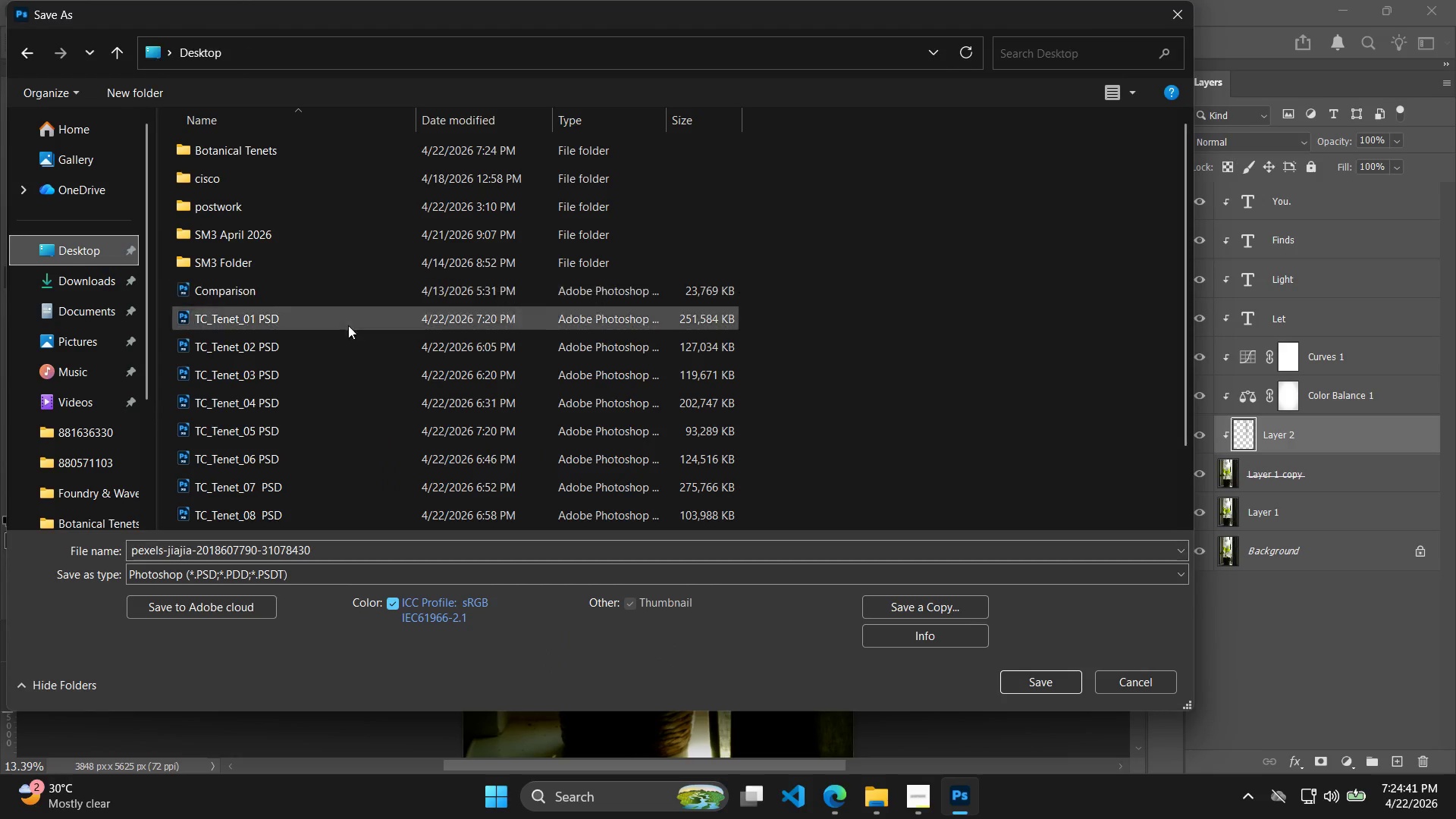 
left_click([322, 506])
 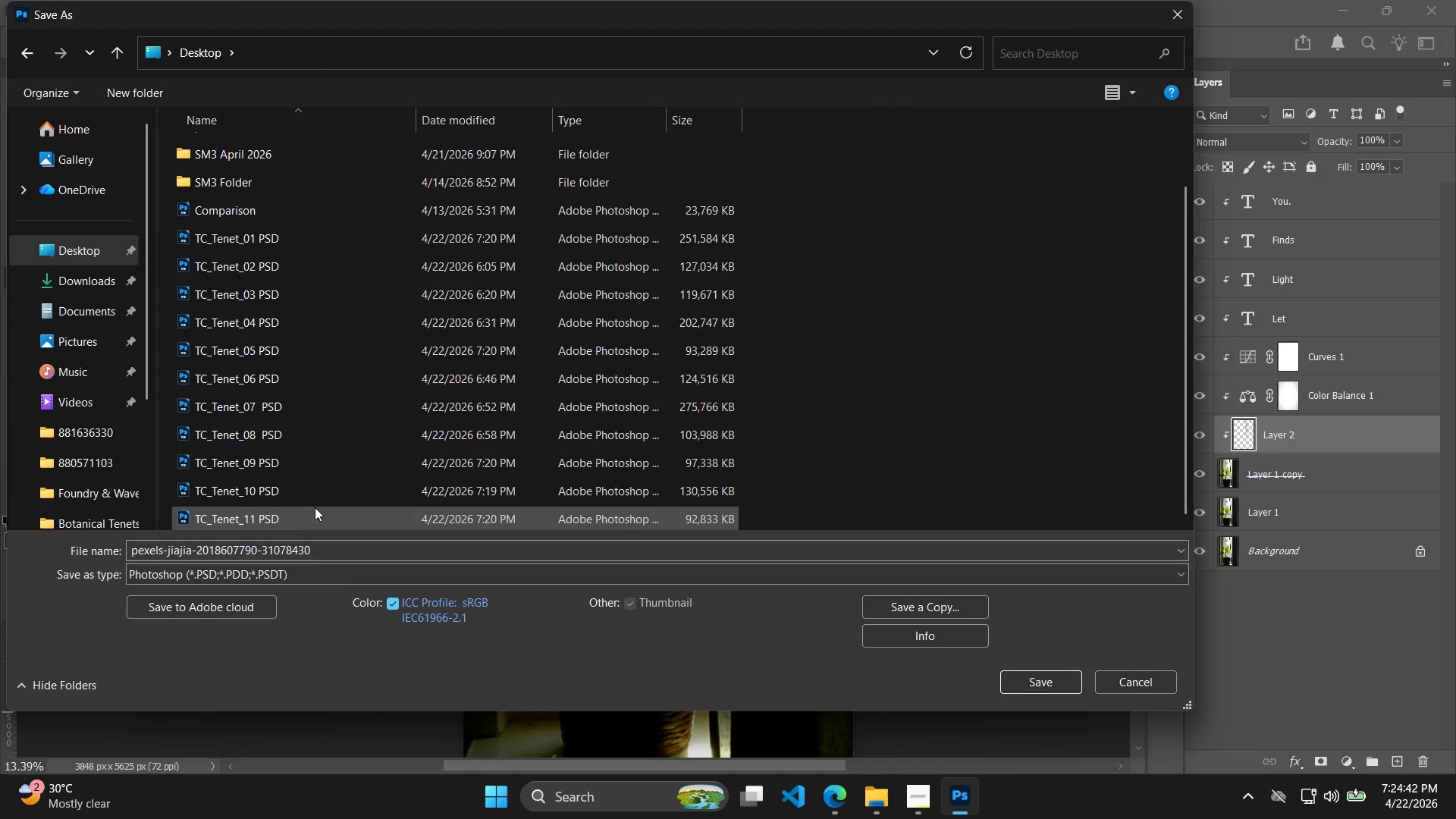 
scroll: coordinate [376, 397], scroll_direction: down, amount: 10.0
 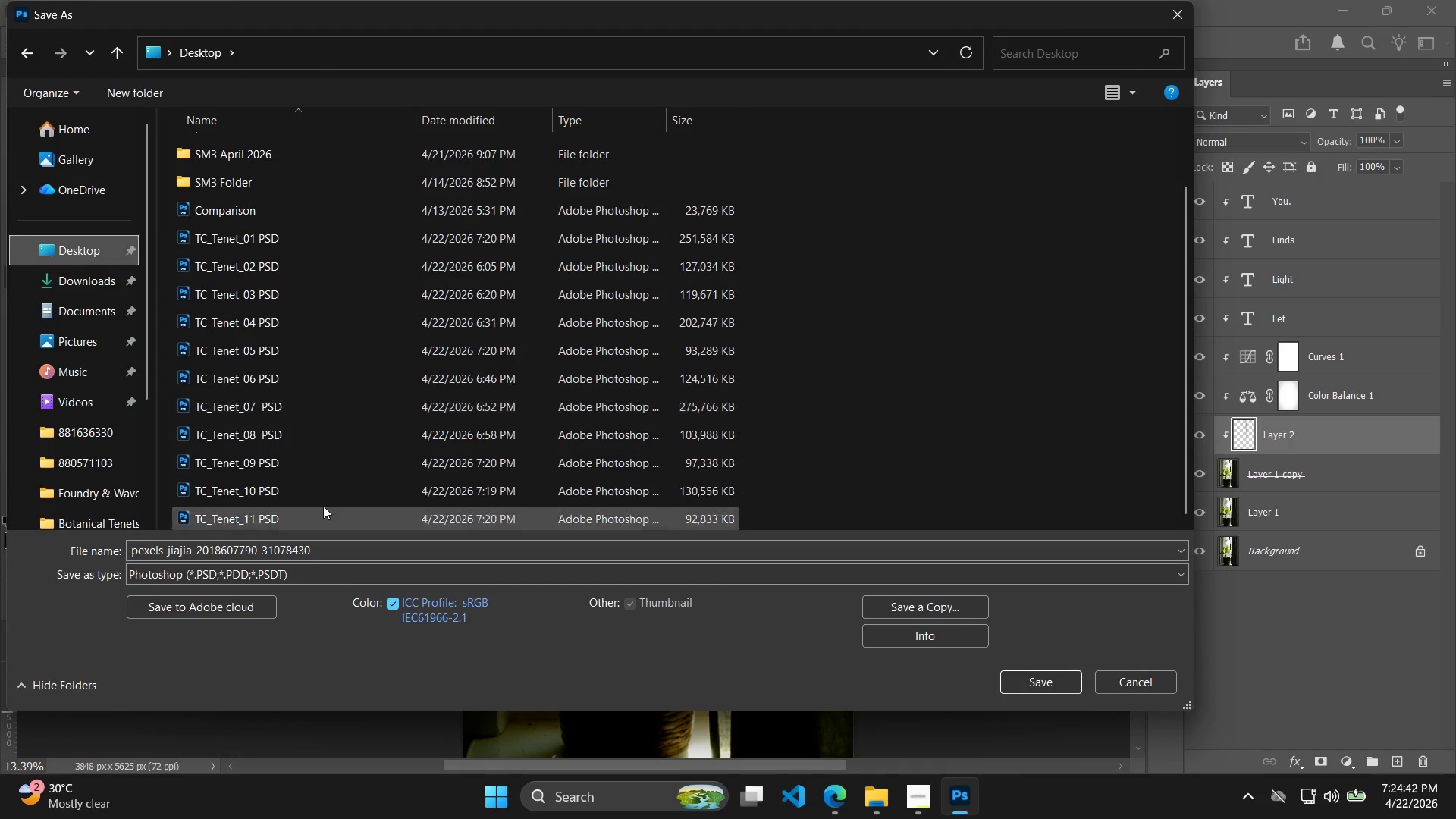 
double_click([297, 516])
 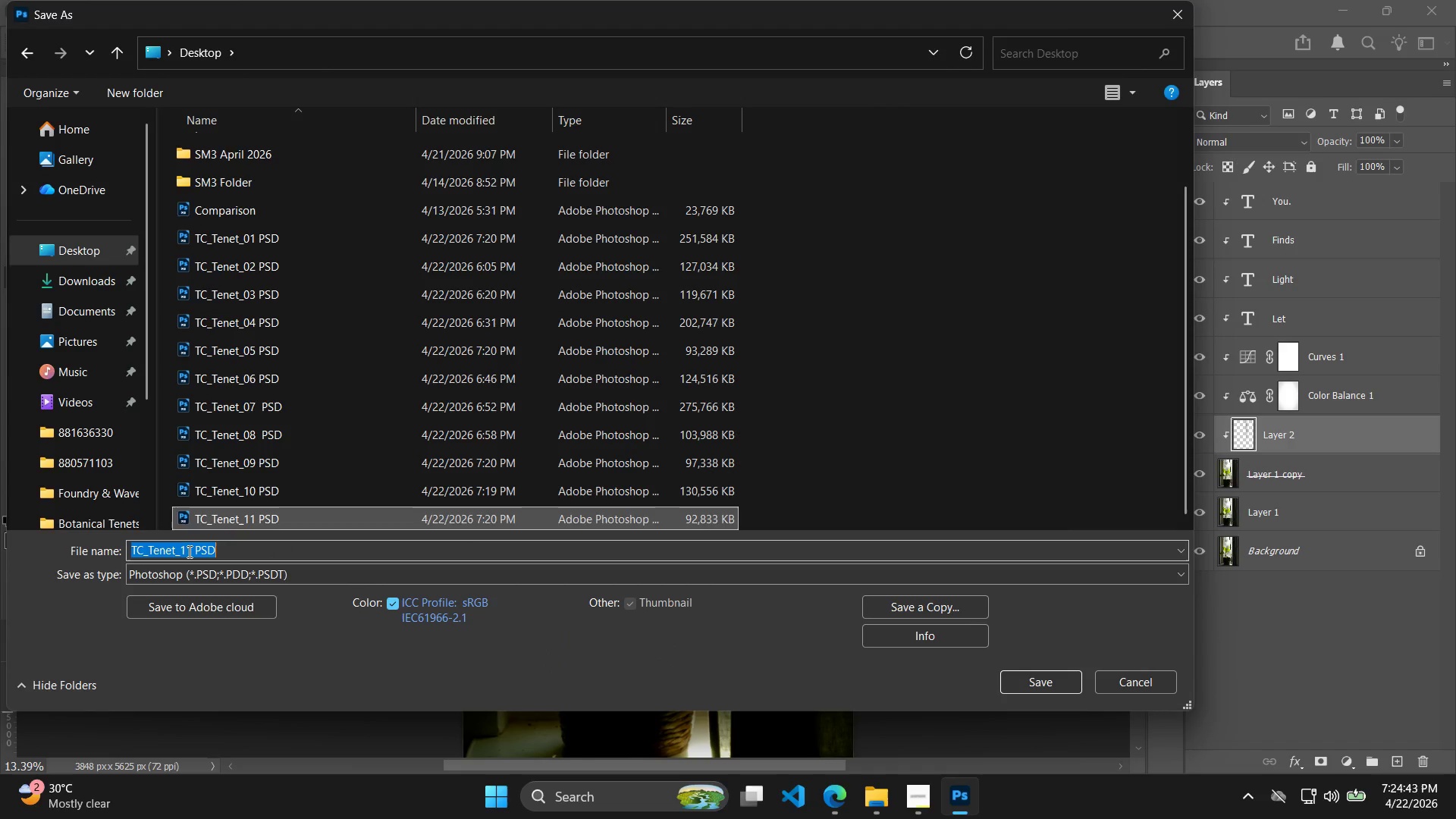 
double_click([188, 551])
 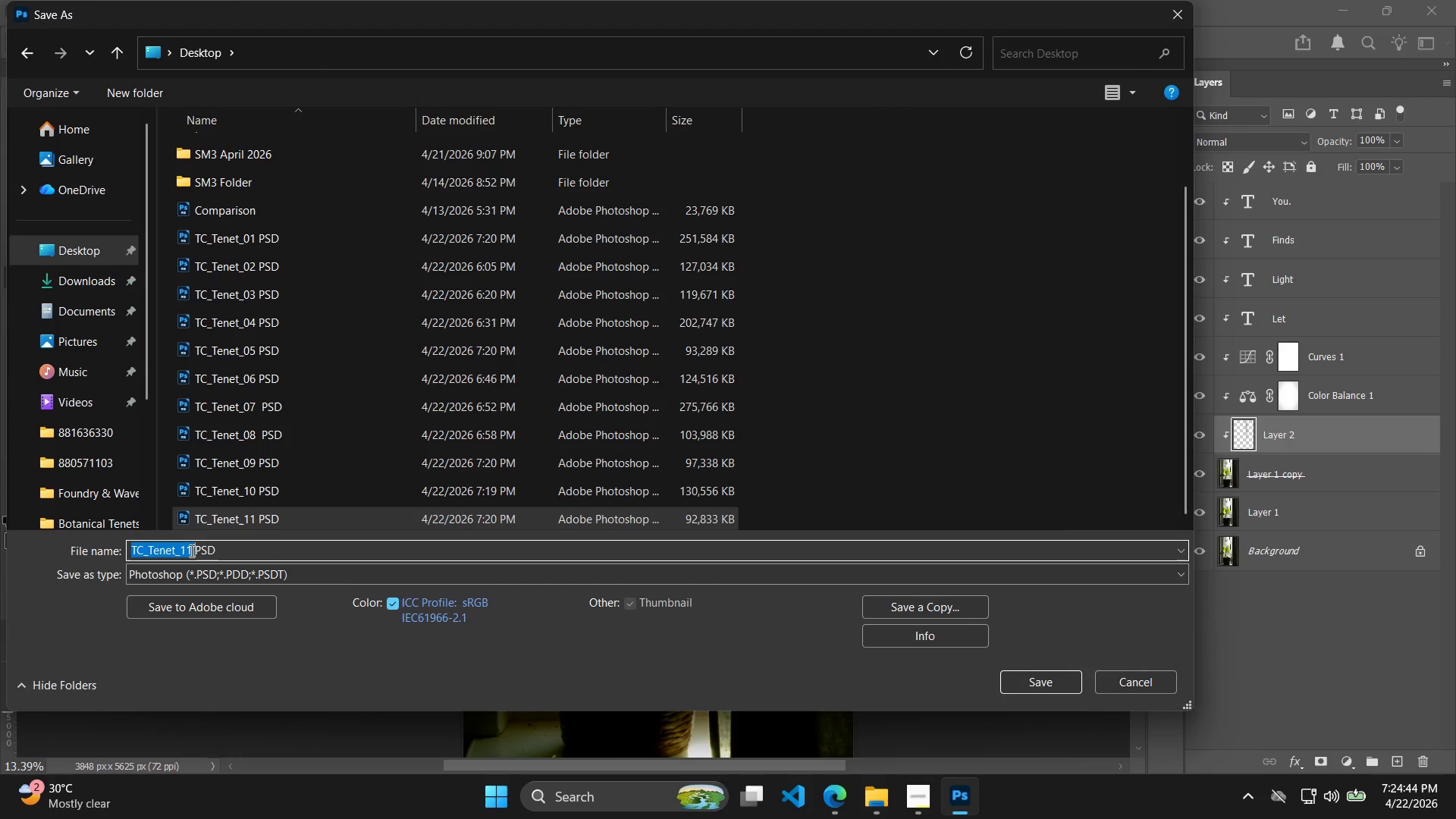 
triple_click([190, 551])
 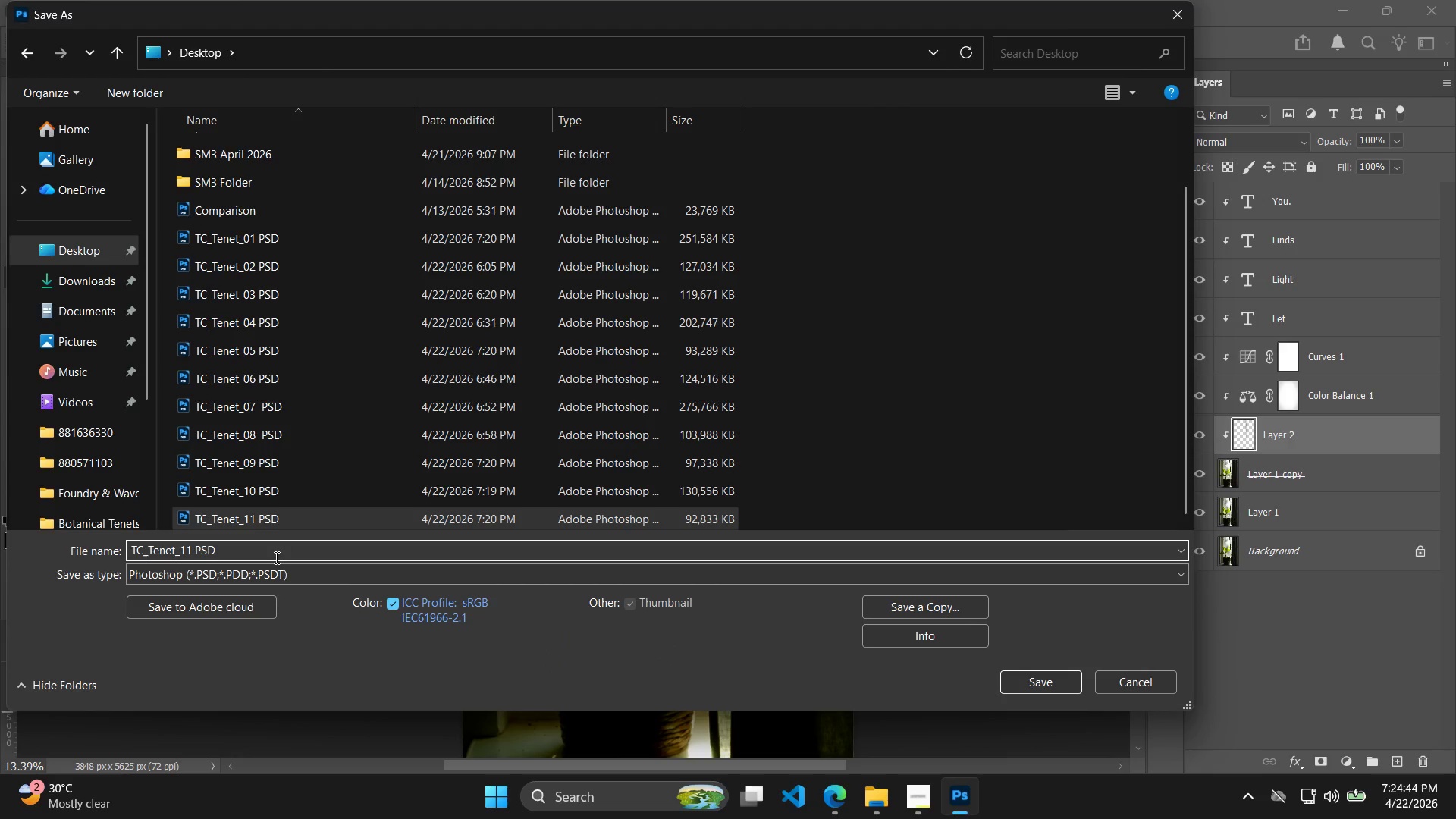 
key(Backspace)
 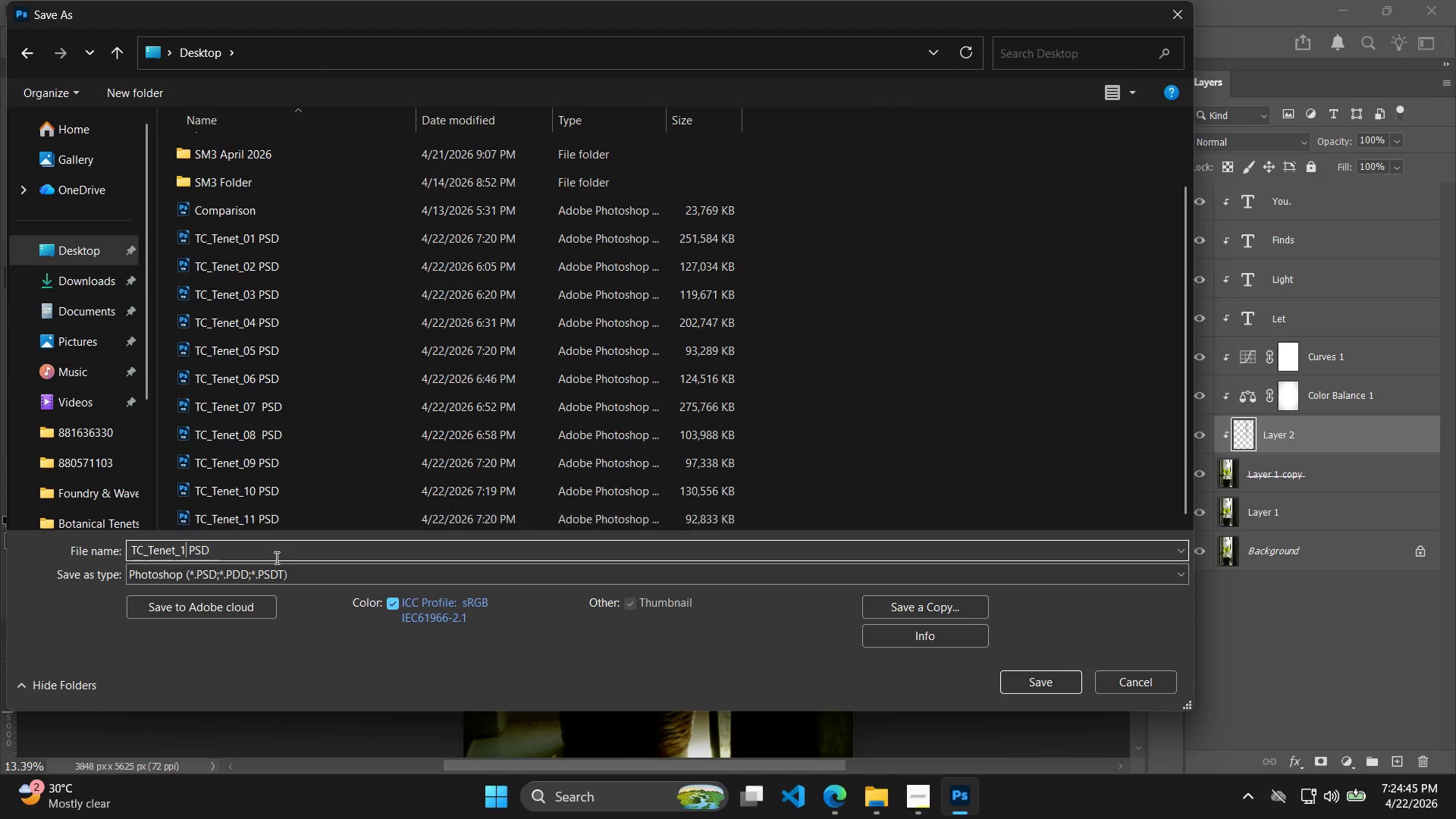 
key(2)
 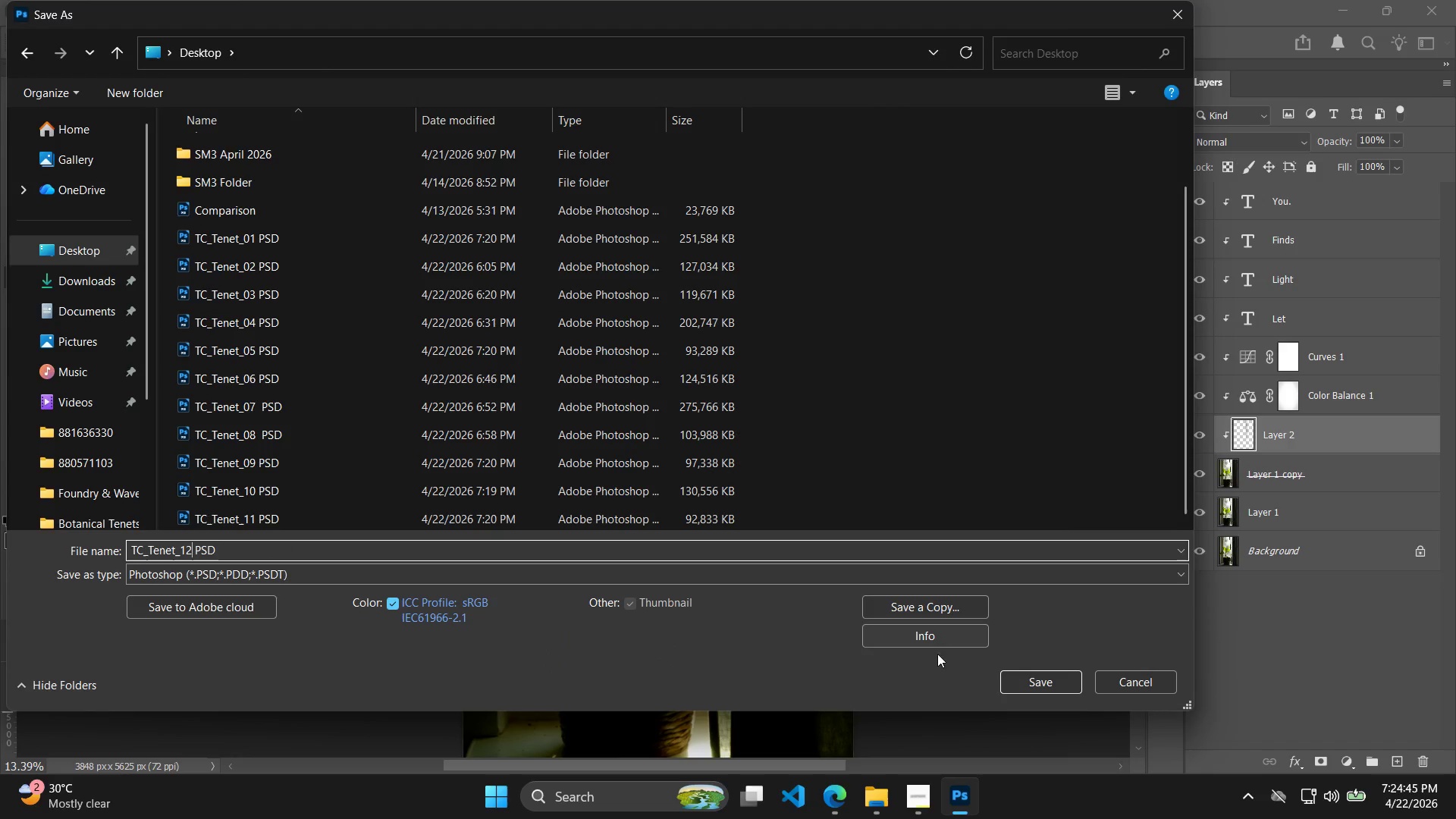 
left_click([1062, 677])
 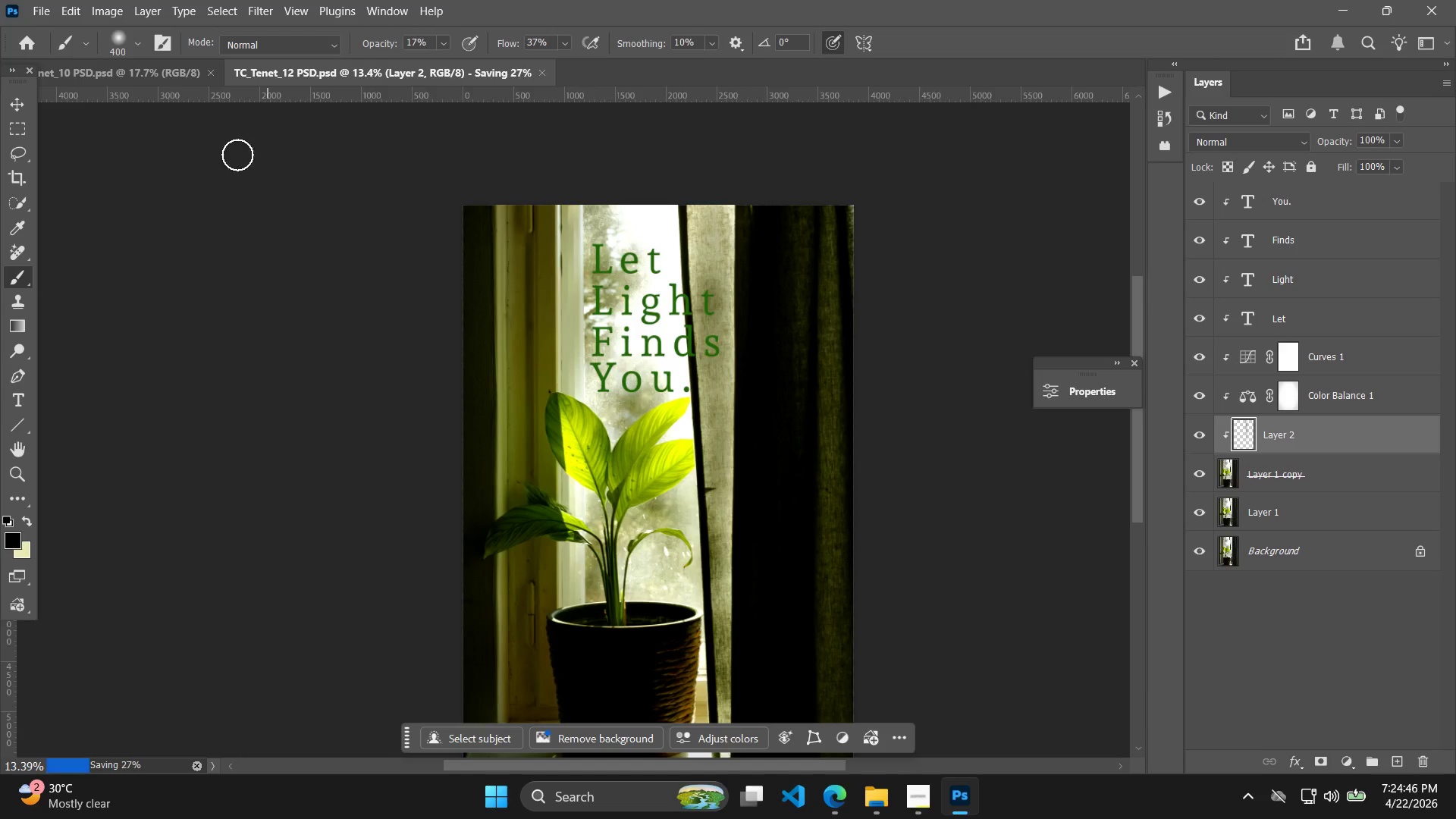 
left_click([48, 2])
 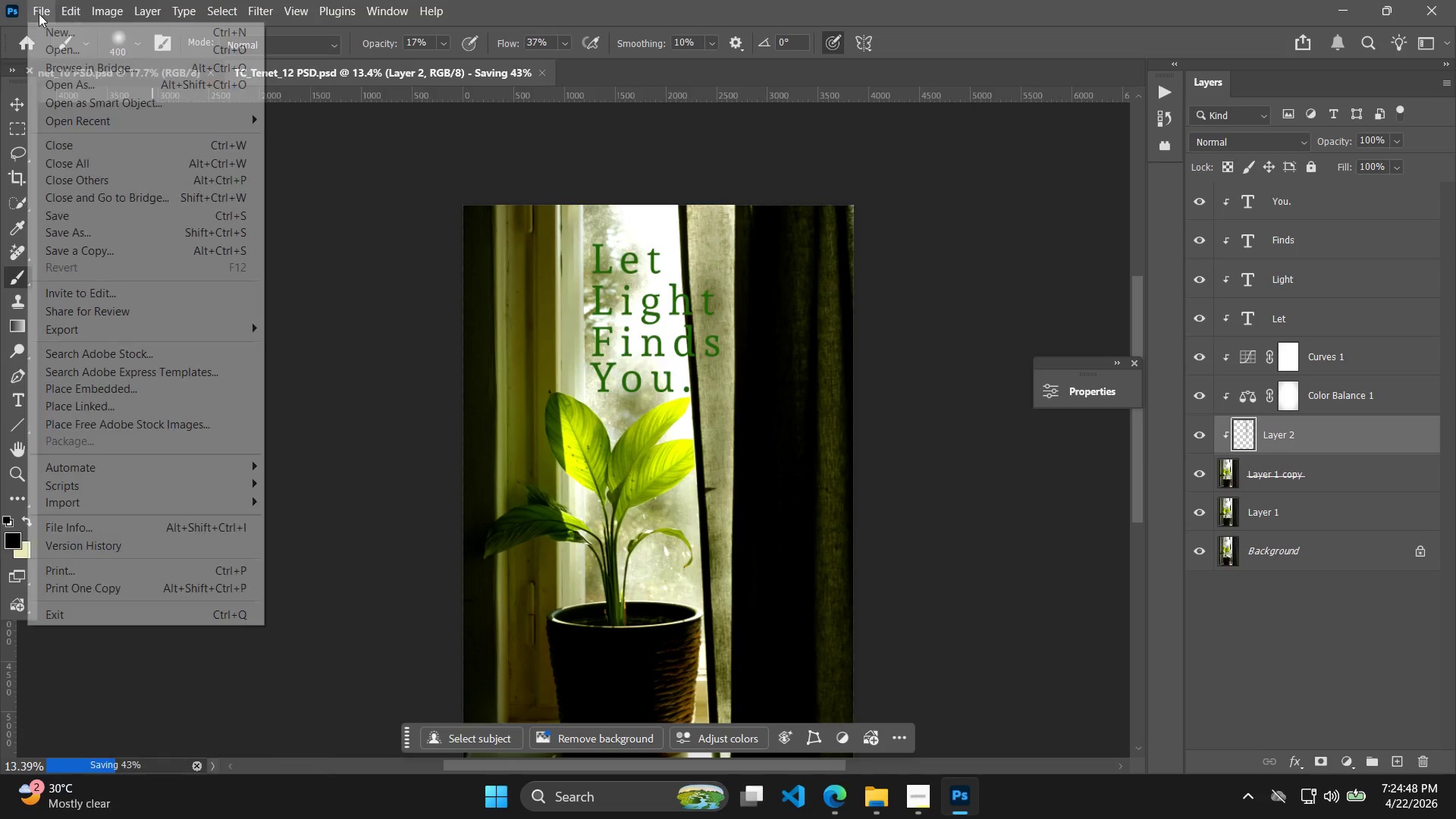 
double_click([40, 13])
 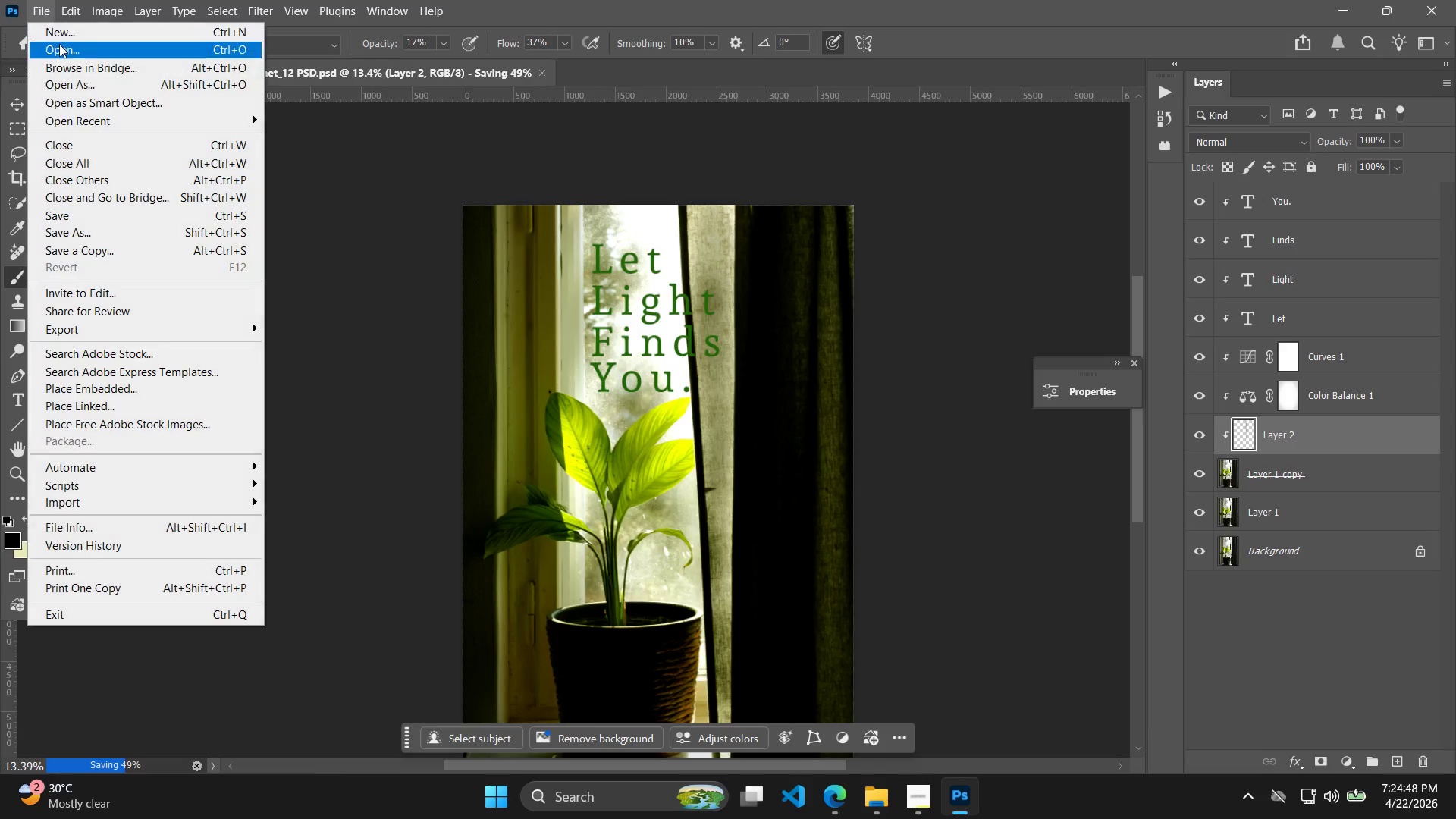 
triple_click([59, 46])
 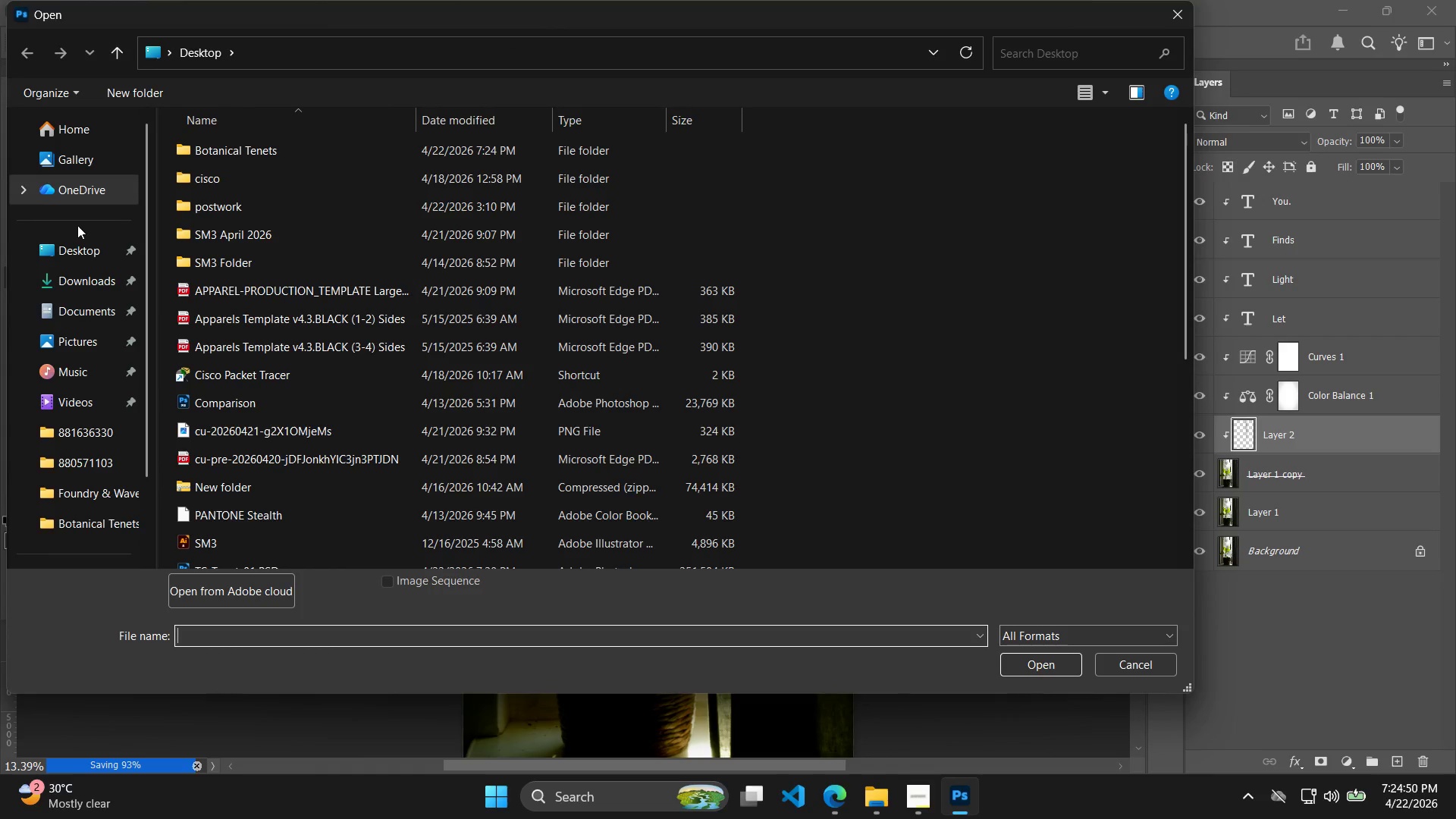 
left_click([71, 271])
 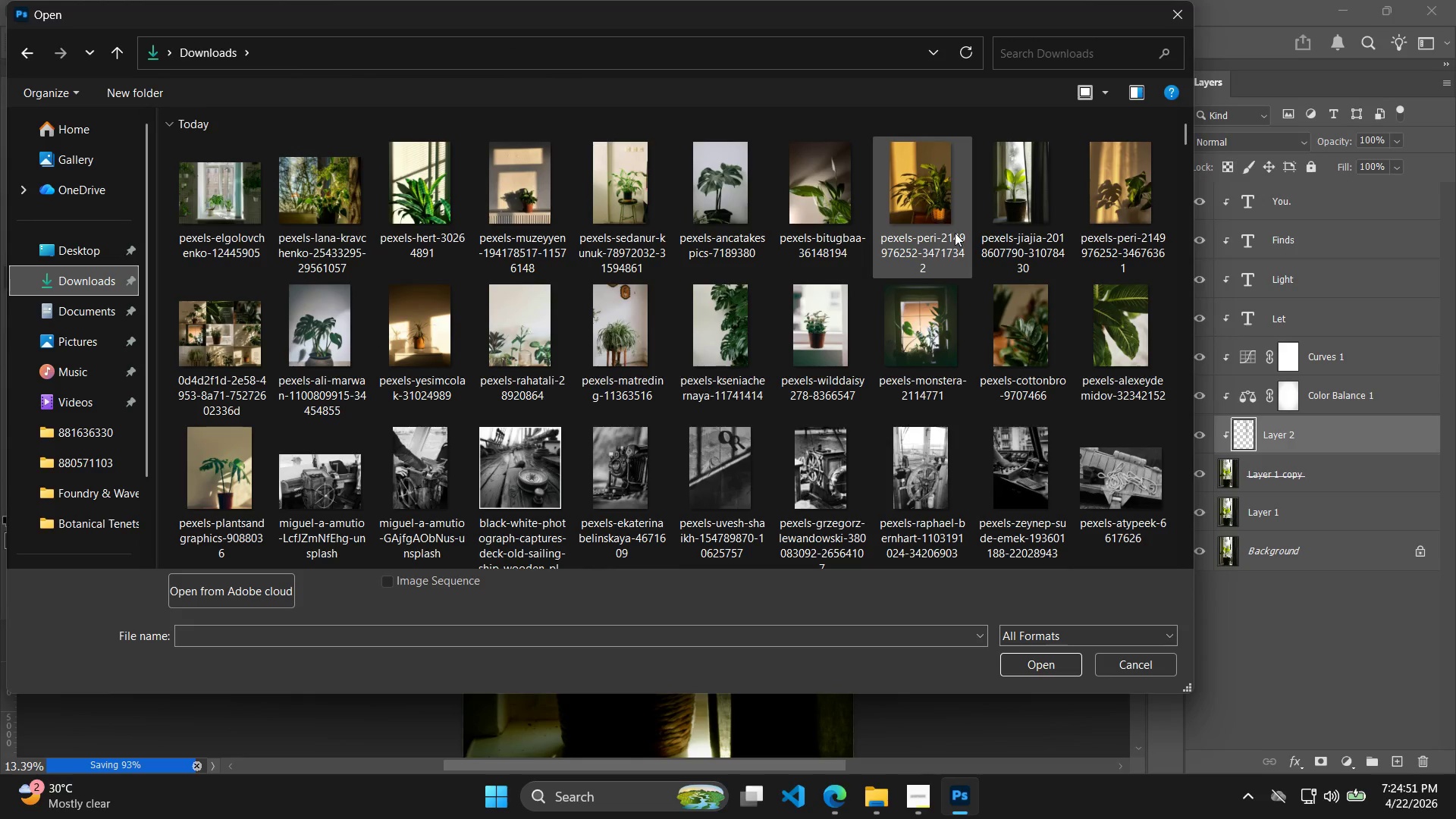 
double_click([924, 226])
 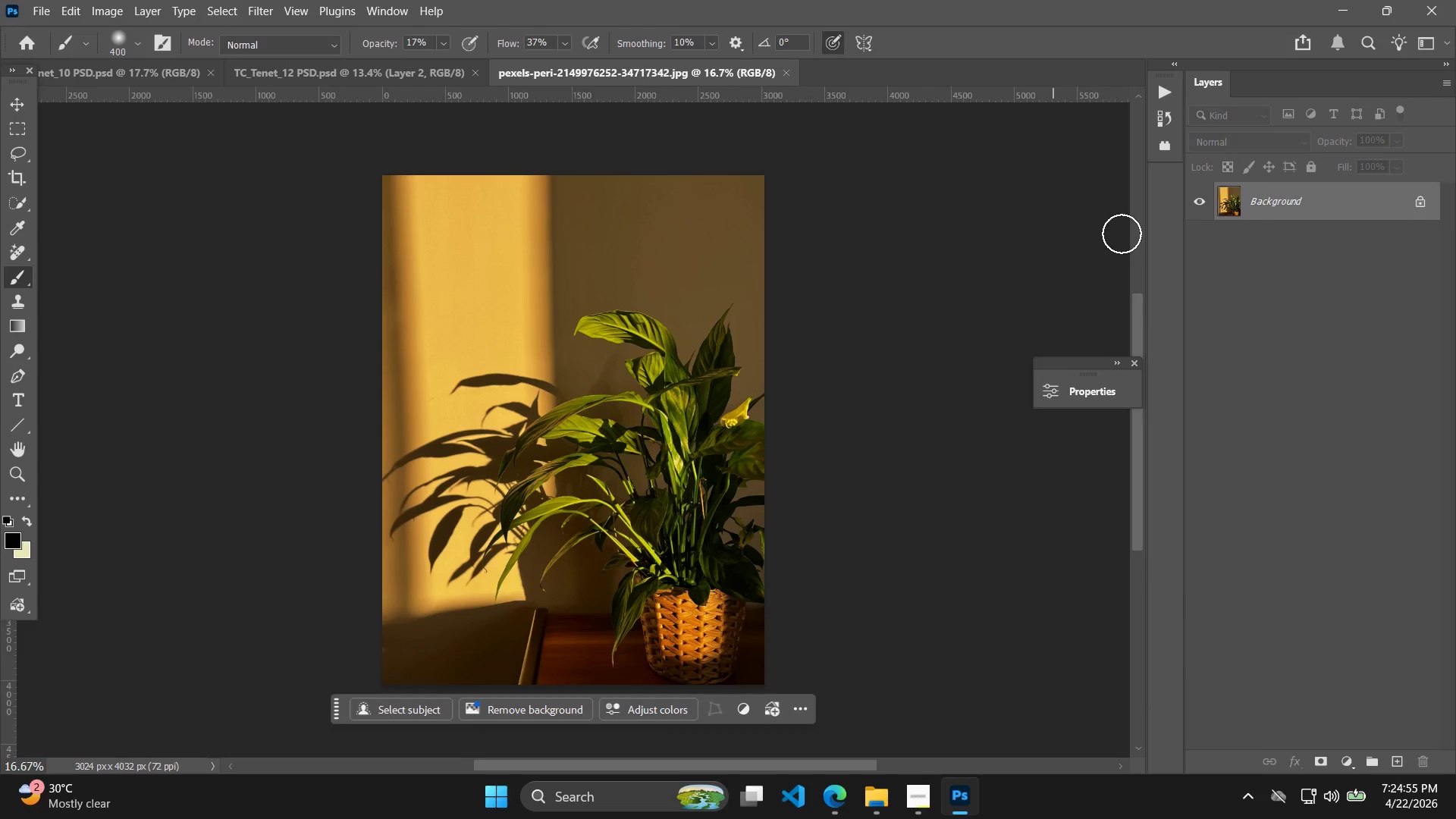 
key(Control+J)
 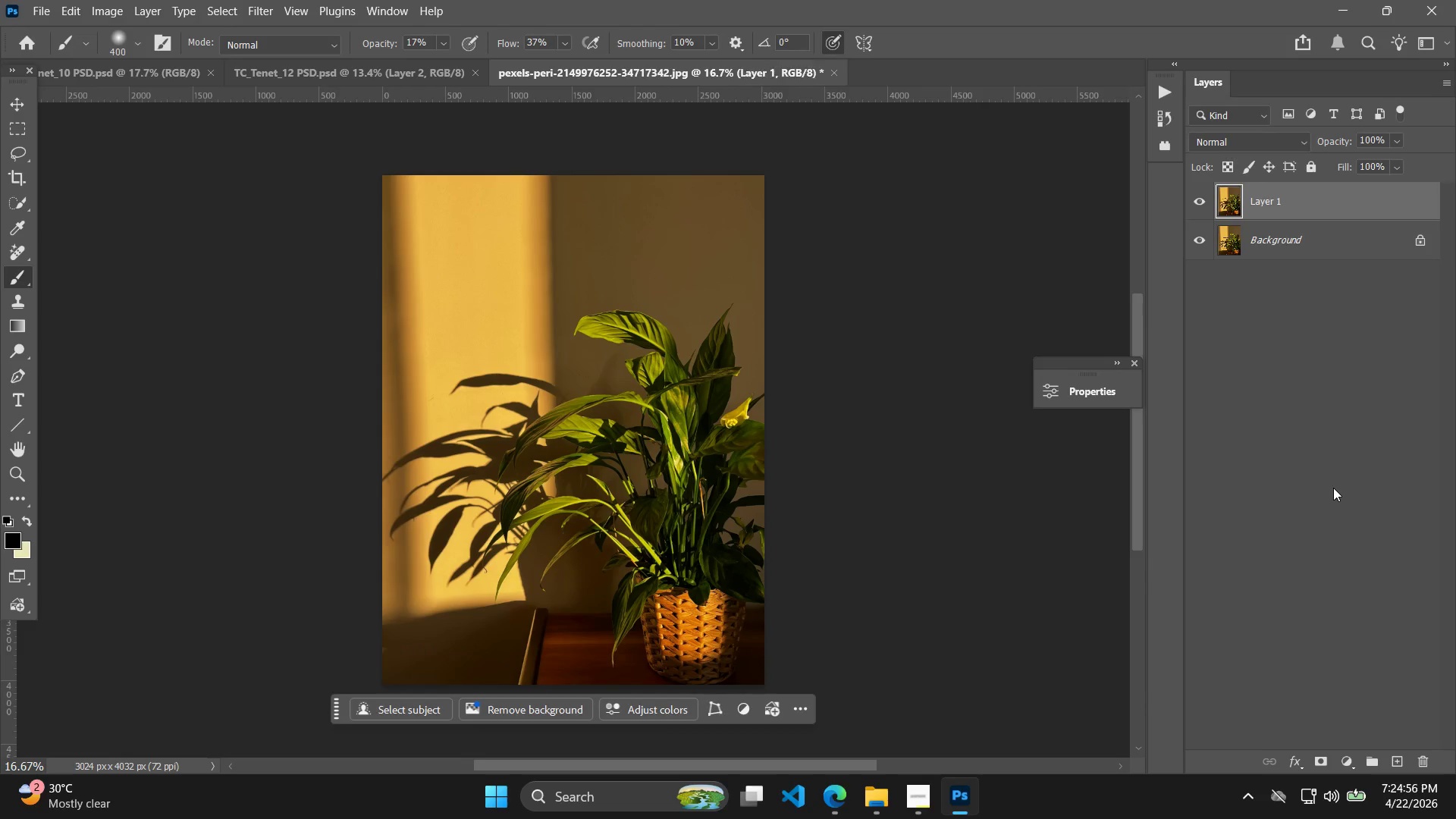 
key(Control+J)
 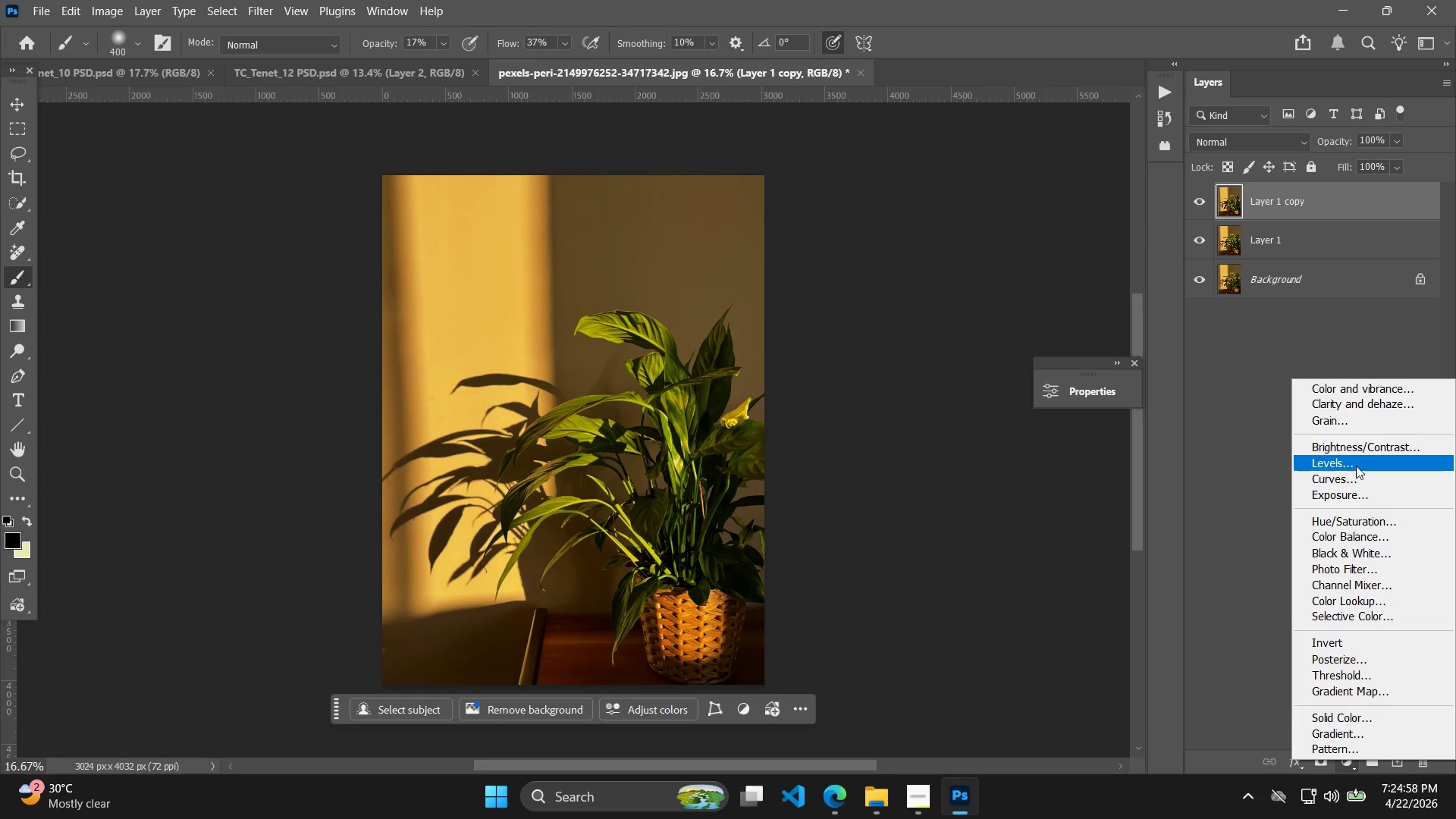 
left_click([1371, 538])
 